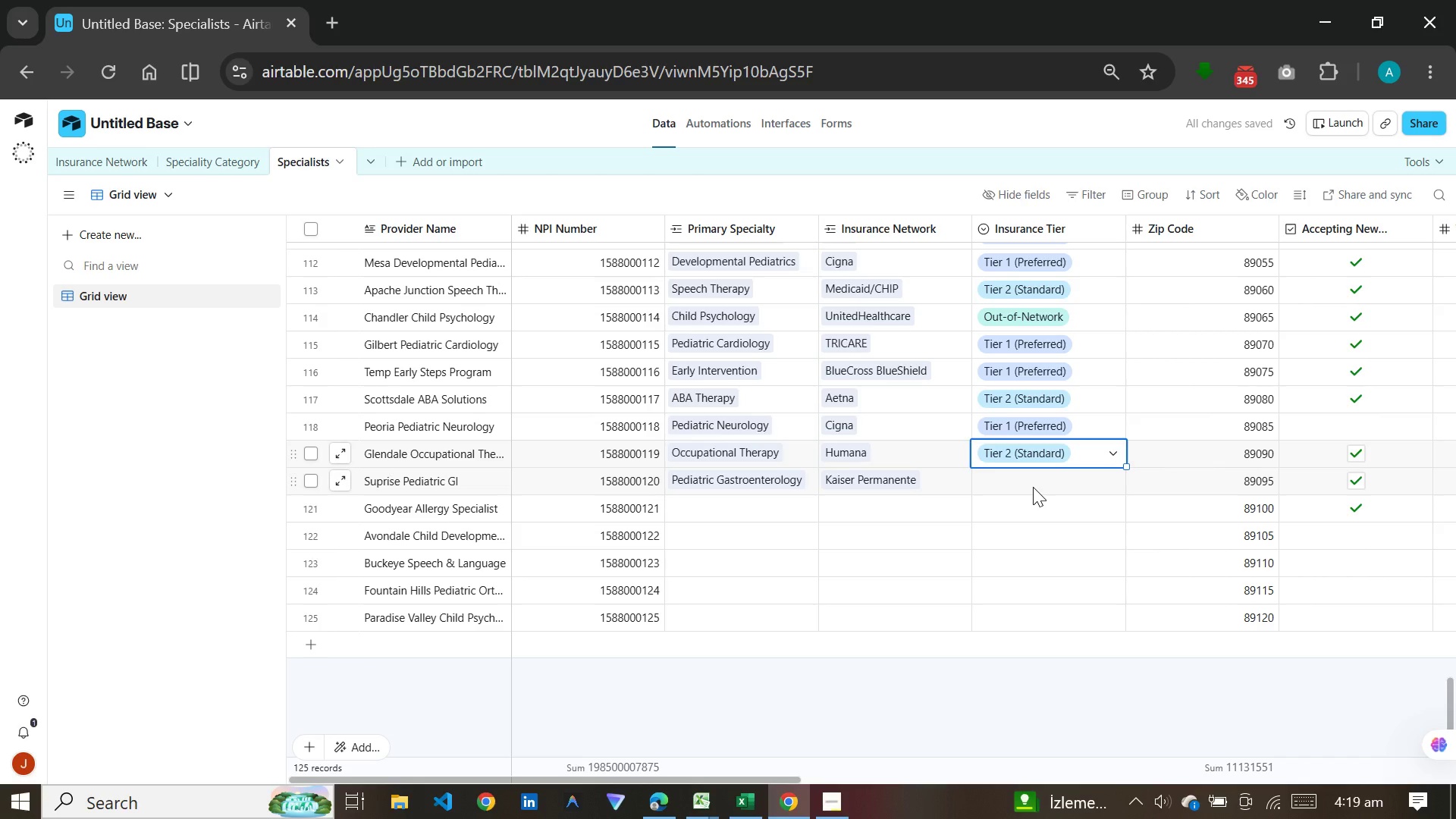 
wait(5.31)
 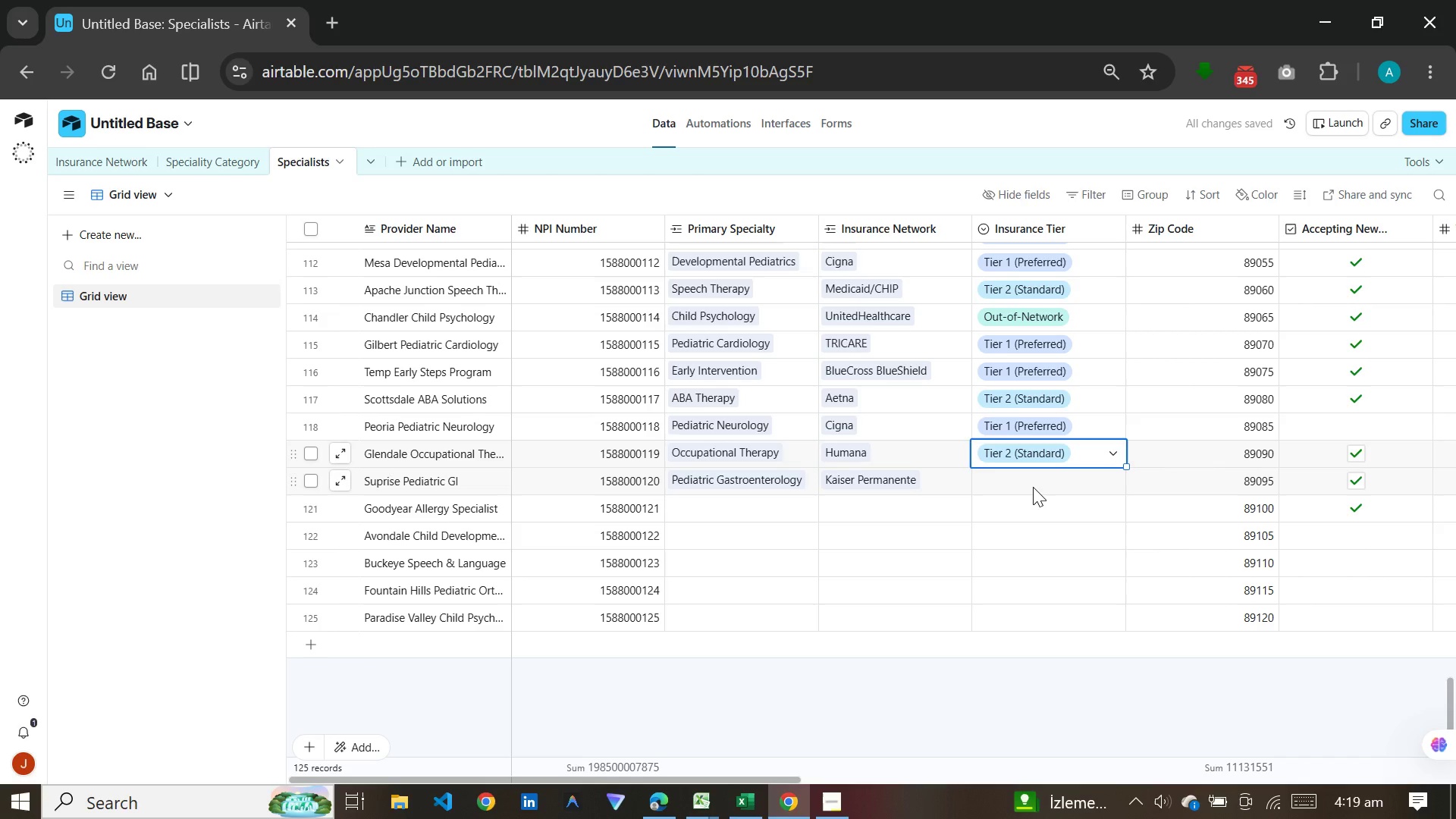 
double_click([1033, 487])
 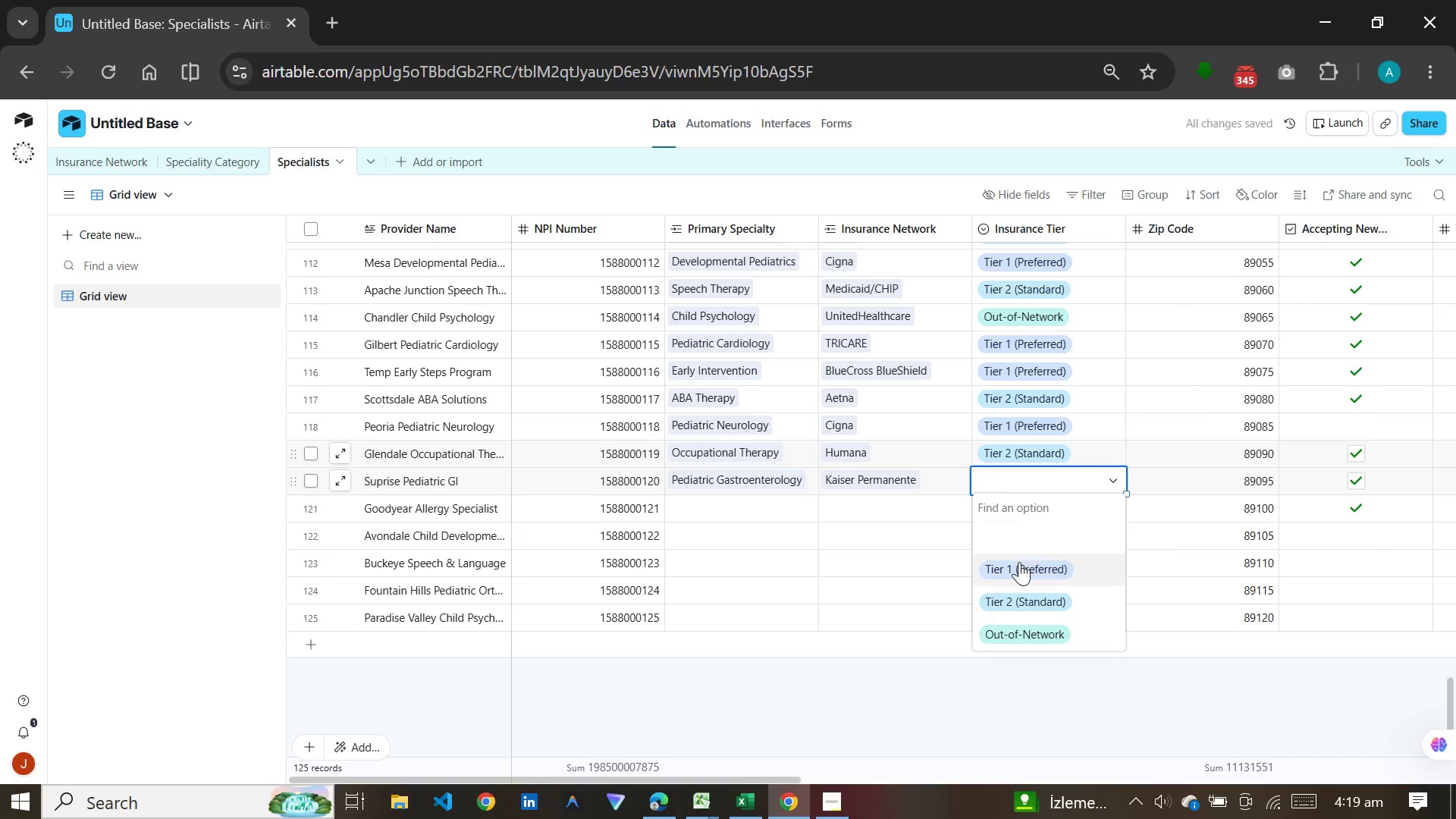 
left_click([1019, 562])
 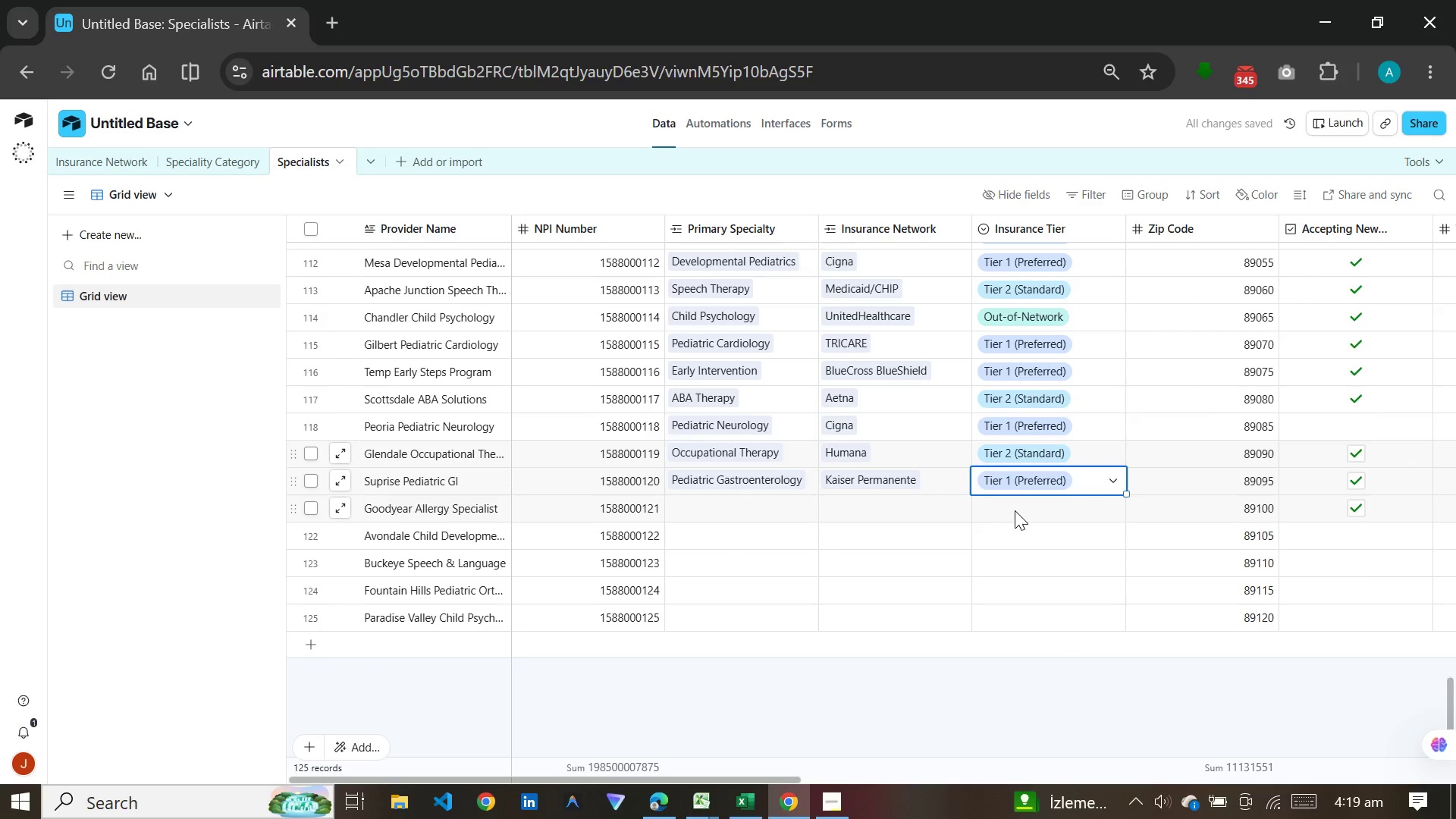 
double_click([1015, 510])
 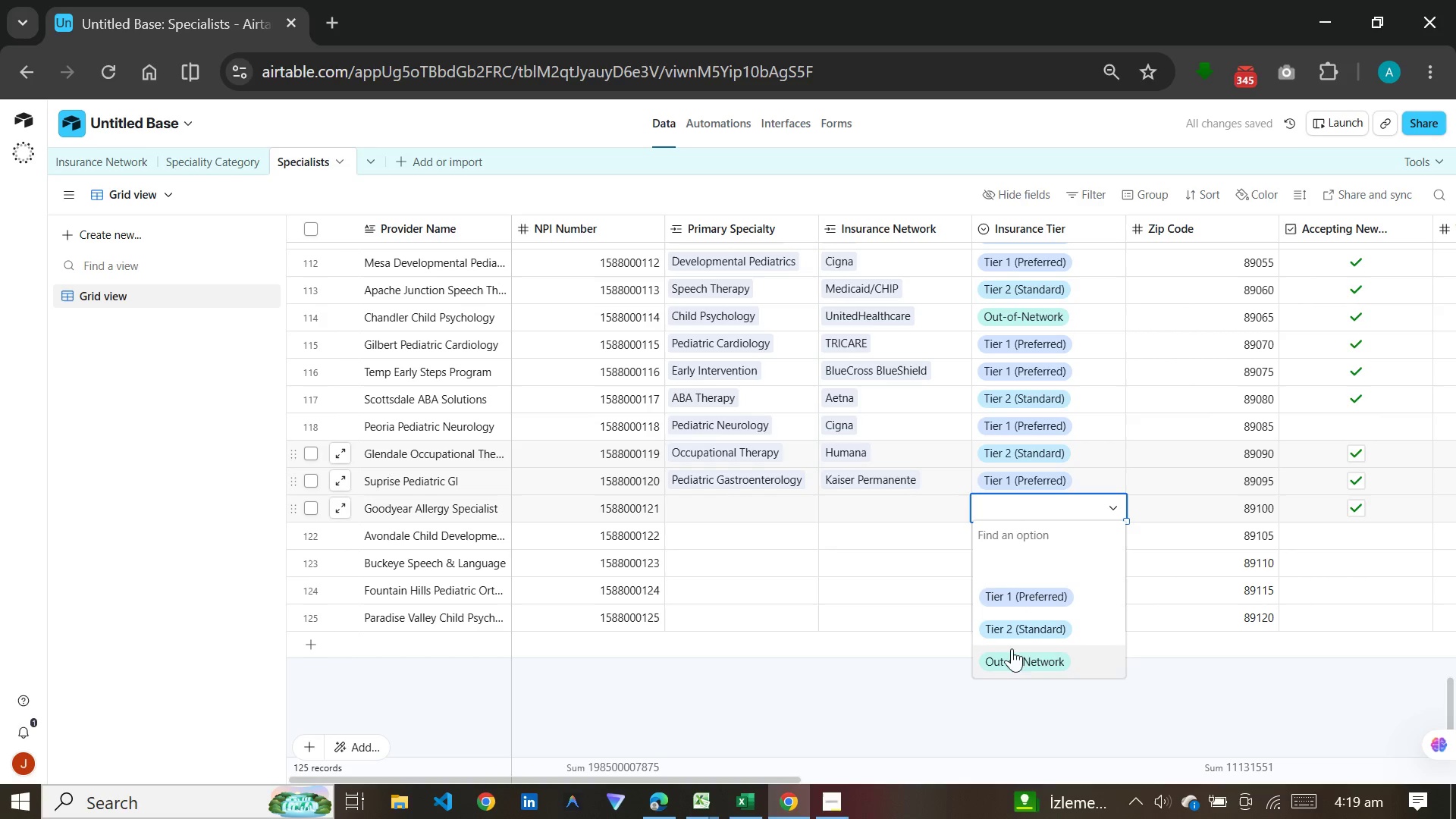 
left_click([1009, 664])
 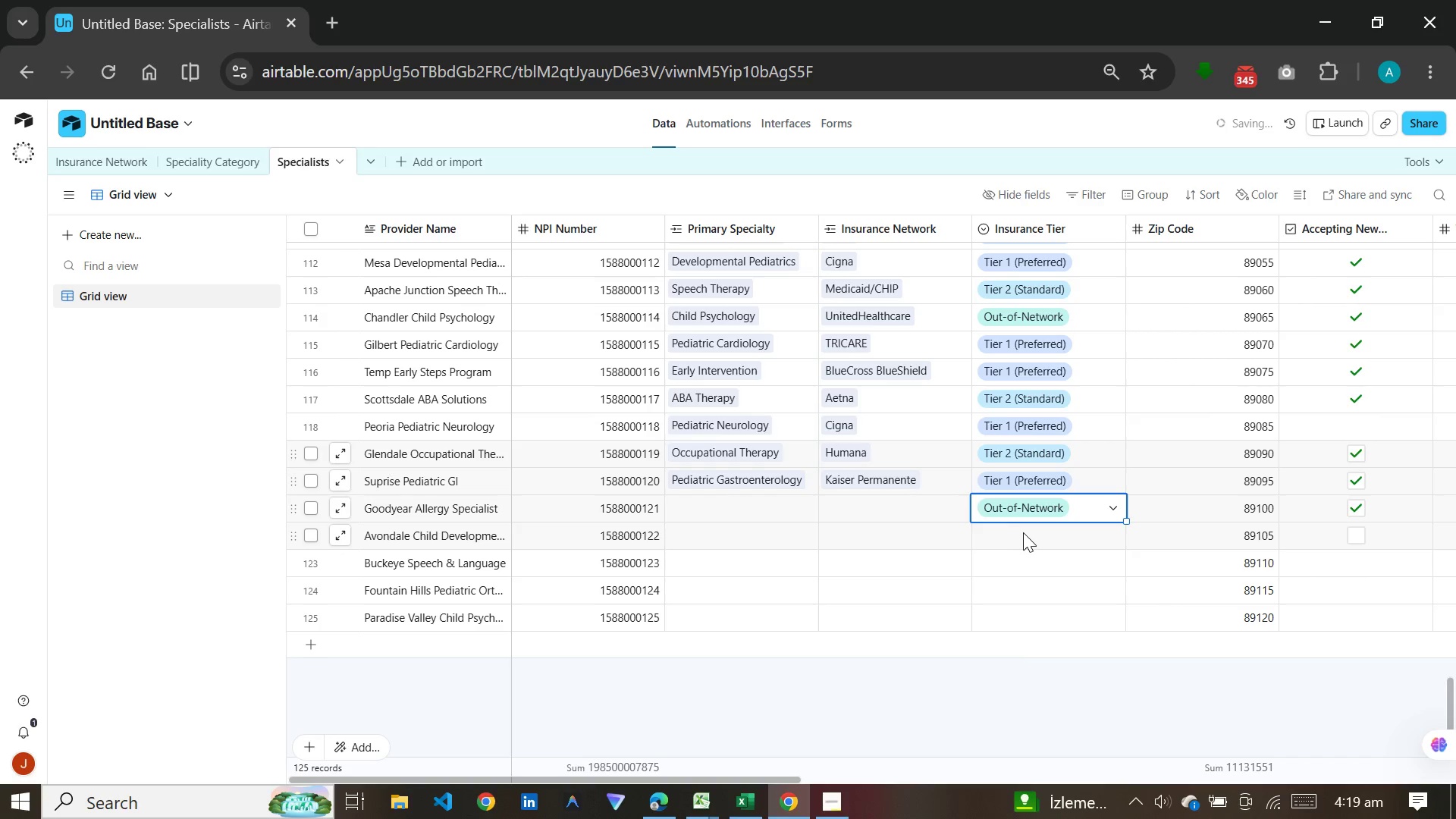 
double_click([1023, 532])
 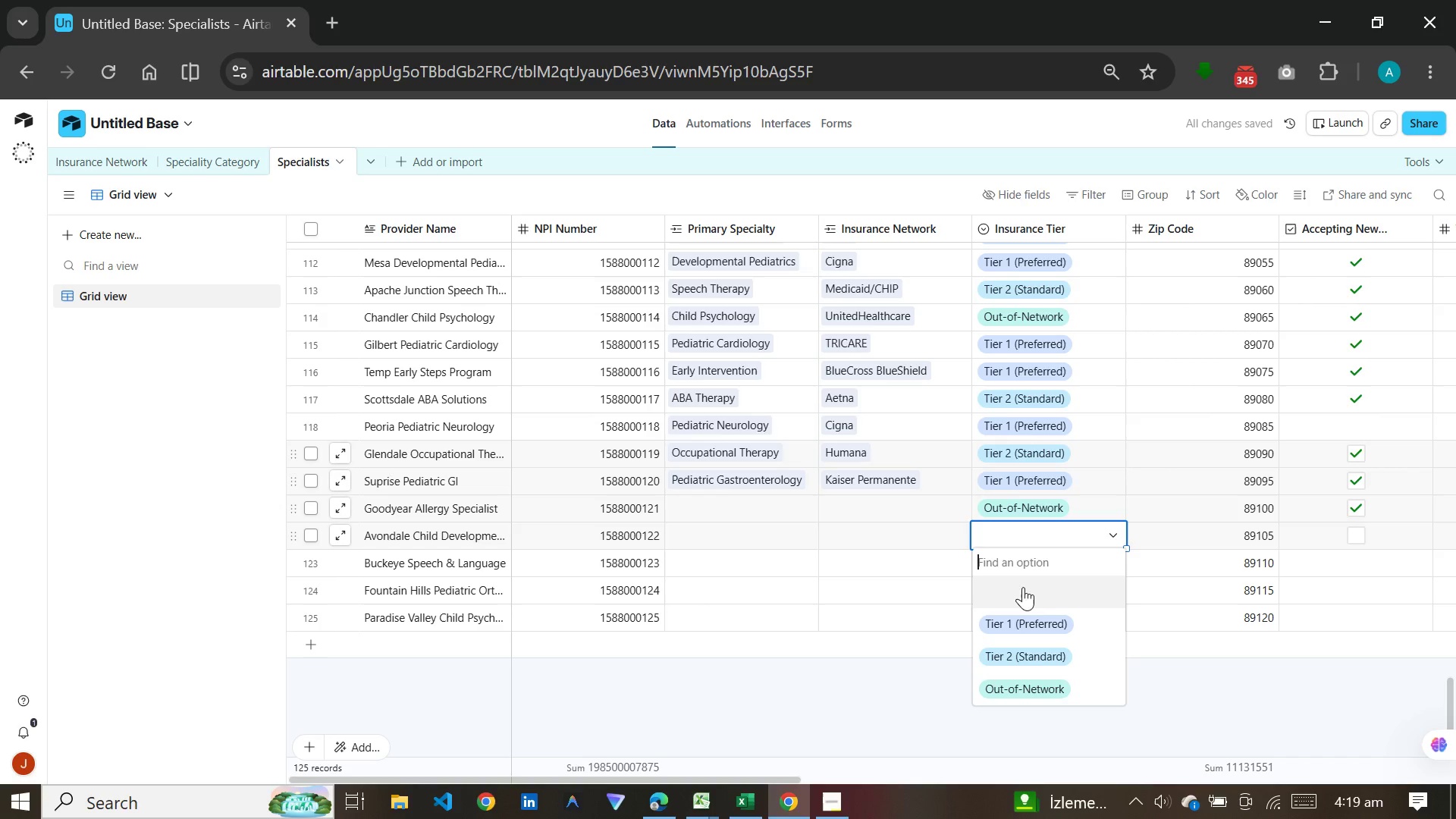 
left_click([1018, 615])
 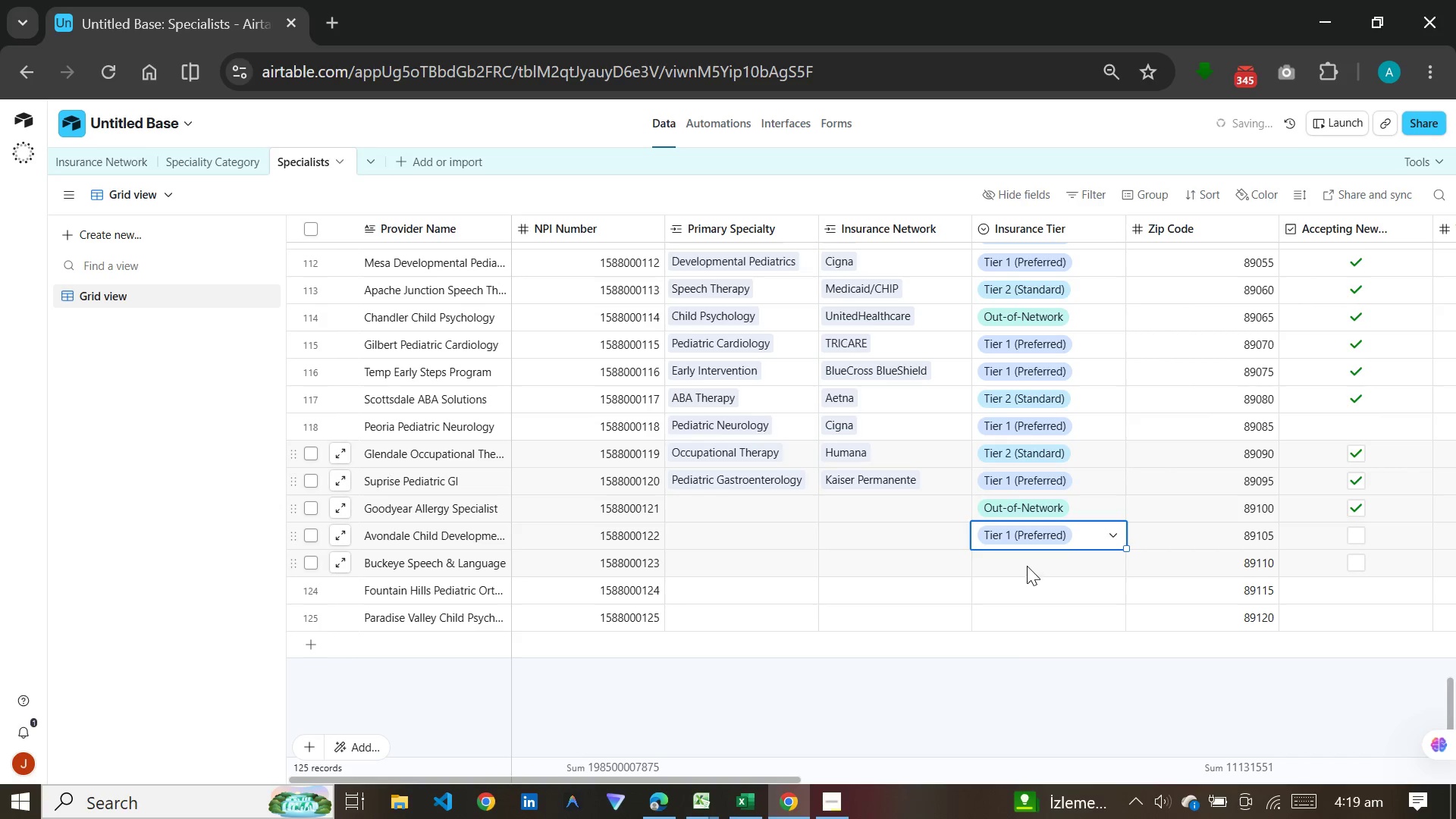 
double_click([1027, 566])
 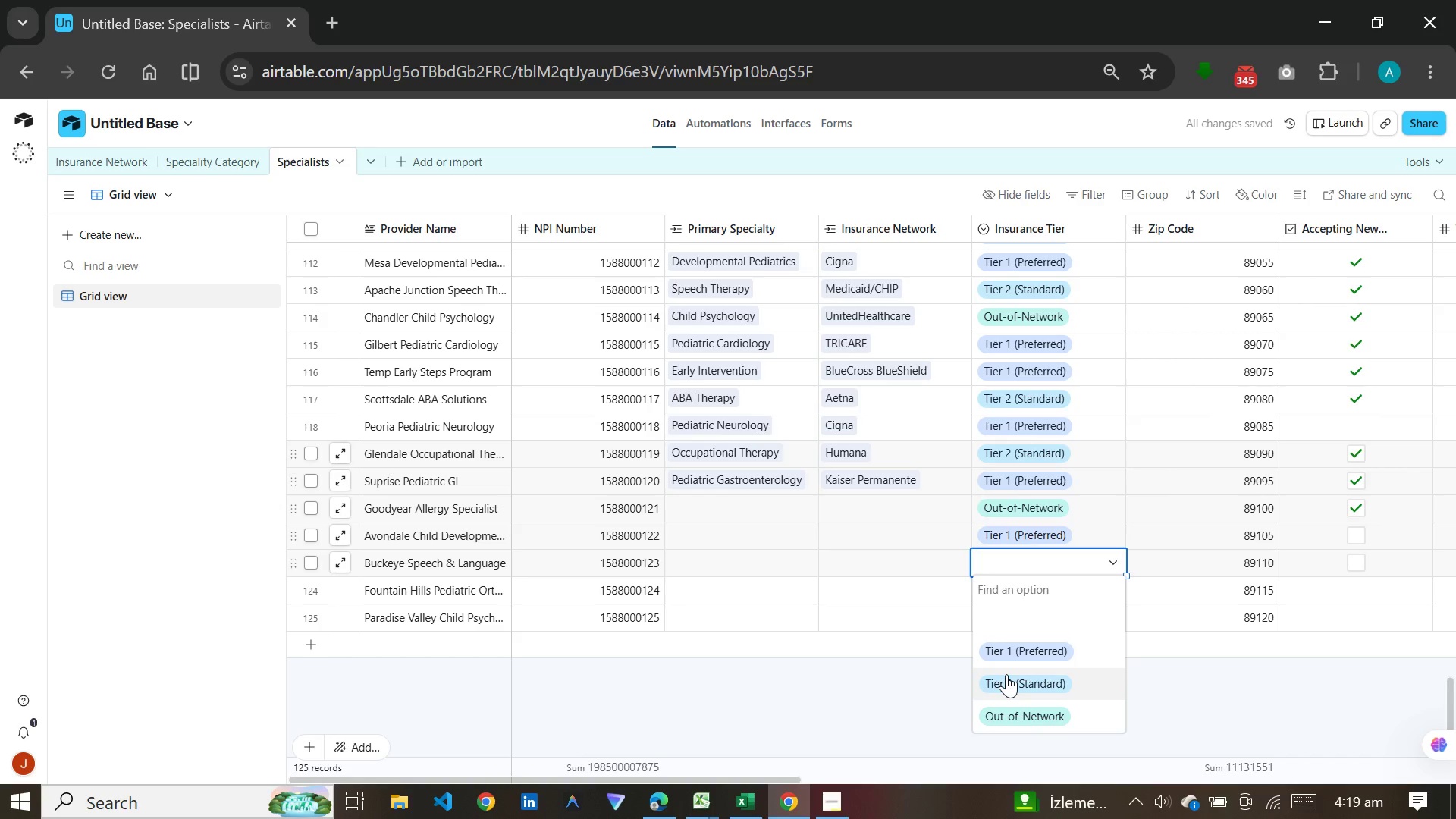 
left_click([1006, 674])
 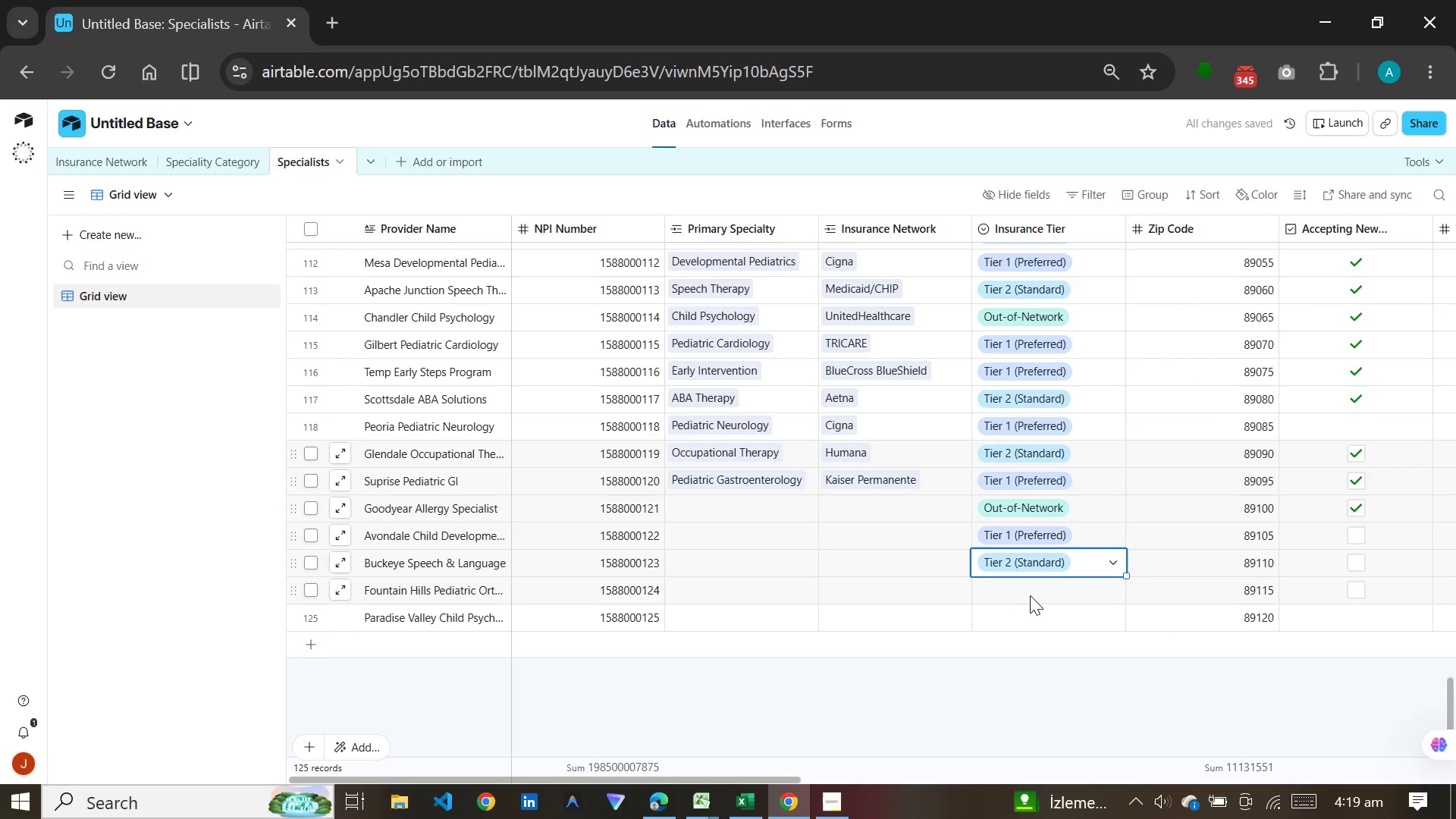 
double_click([1030, 595])
 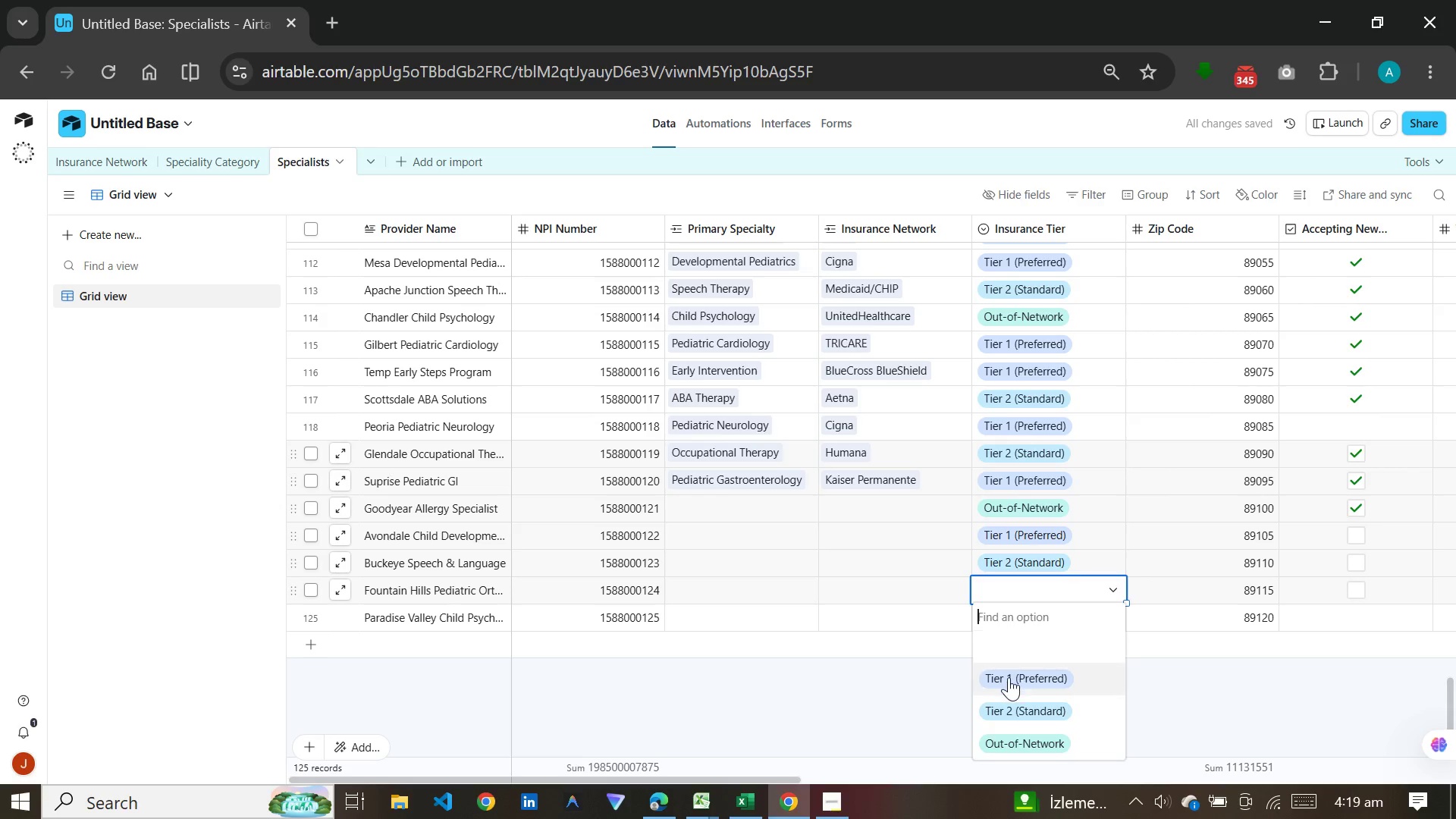 
left_click([1009, 679])
 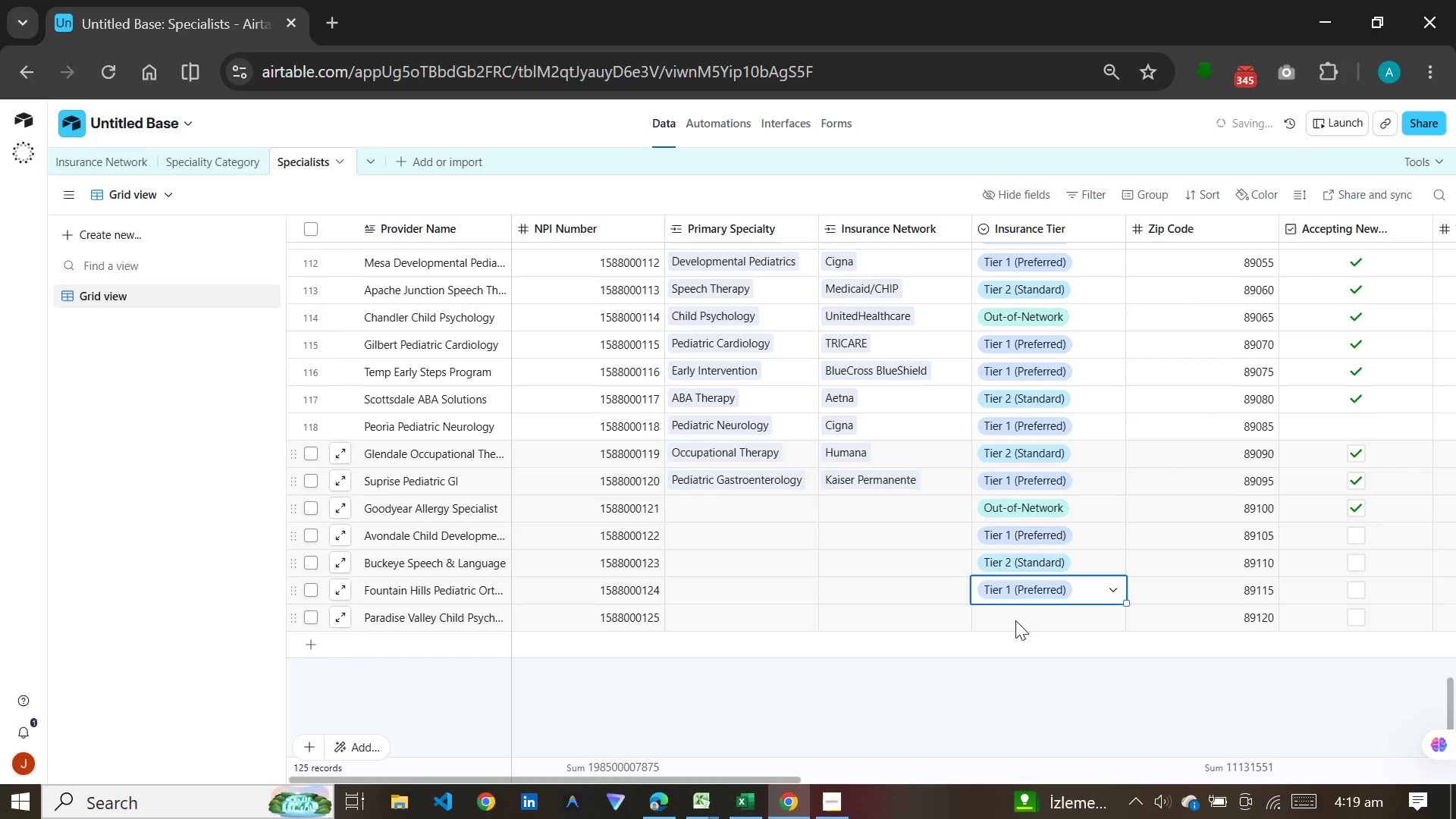 
double_click([1015, 620])
 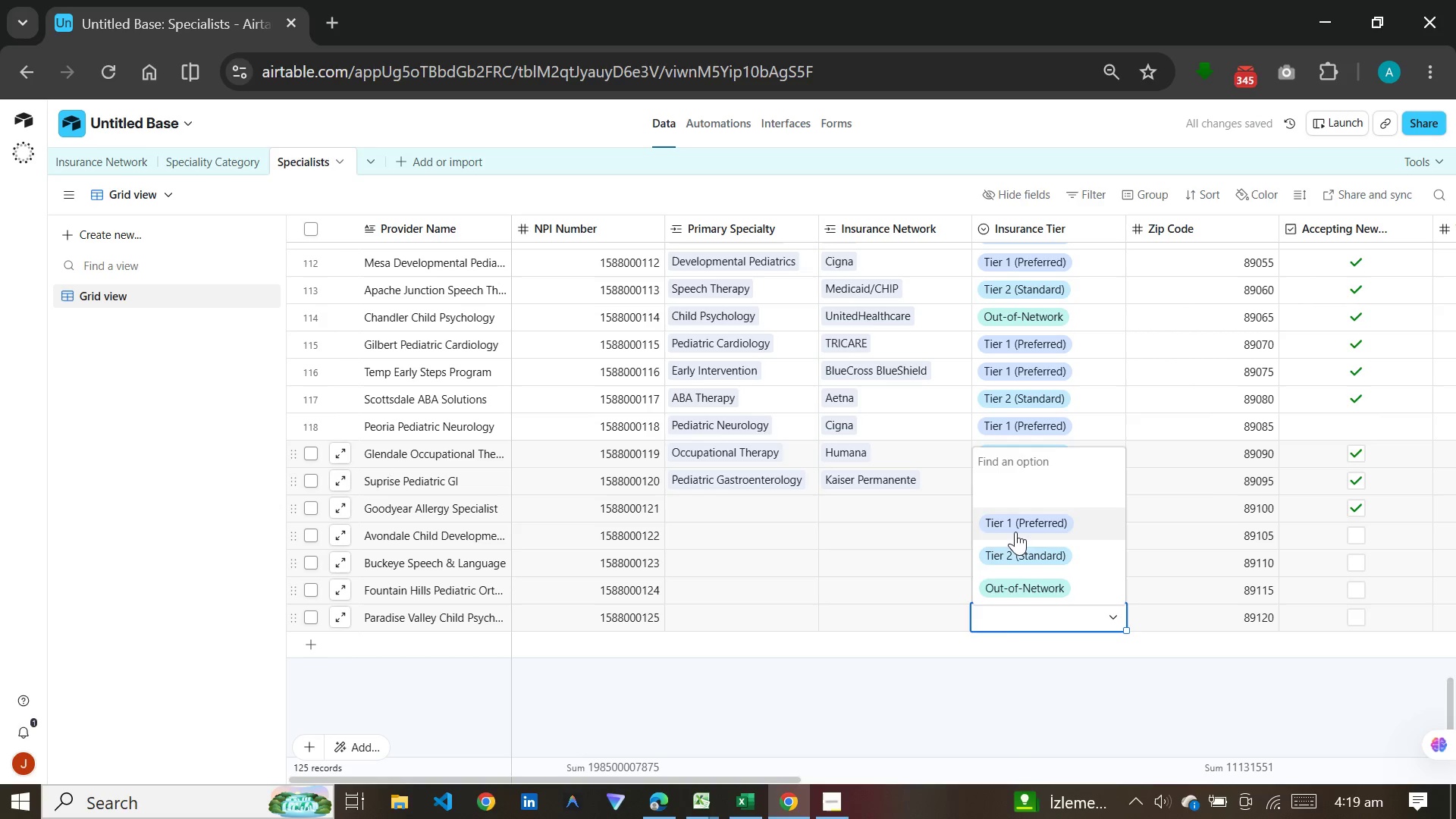 
left_click([1017, 526])
 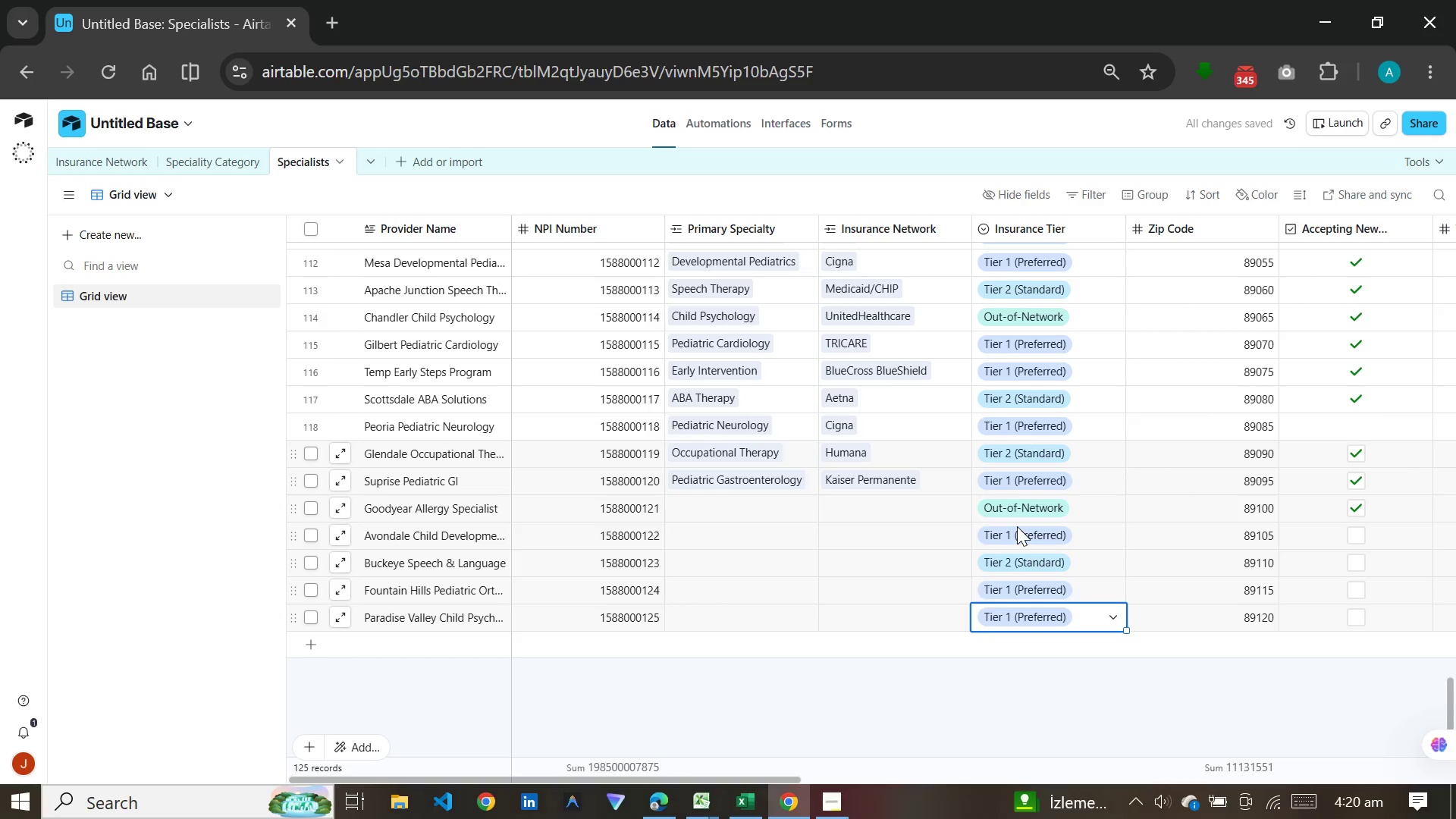 
wait(8.02)
 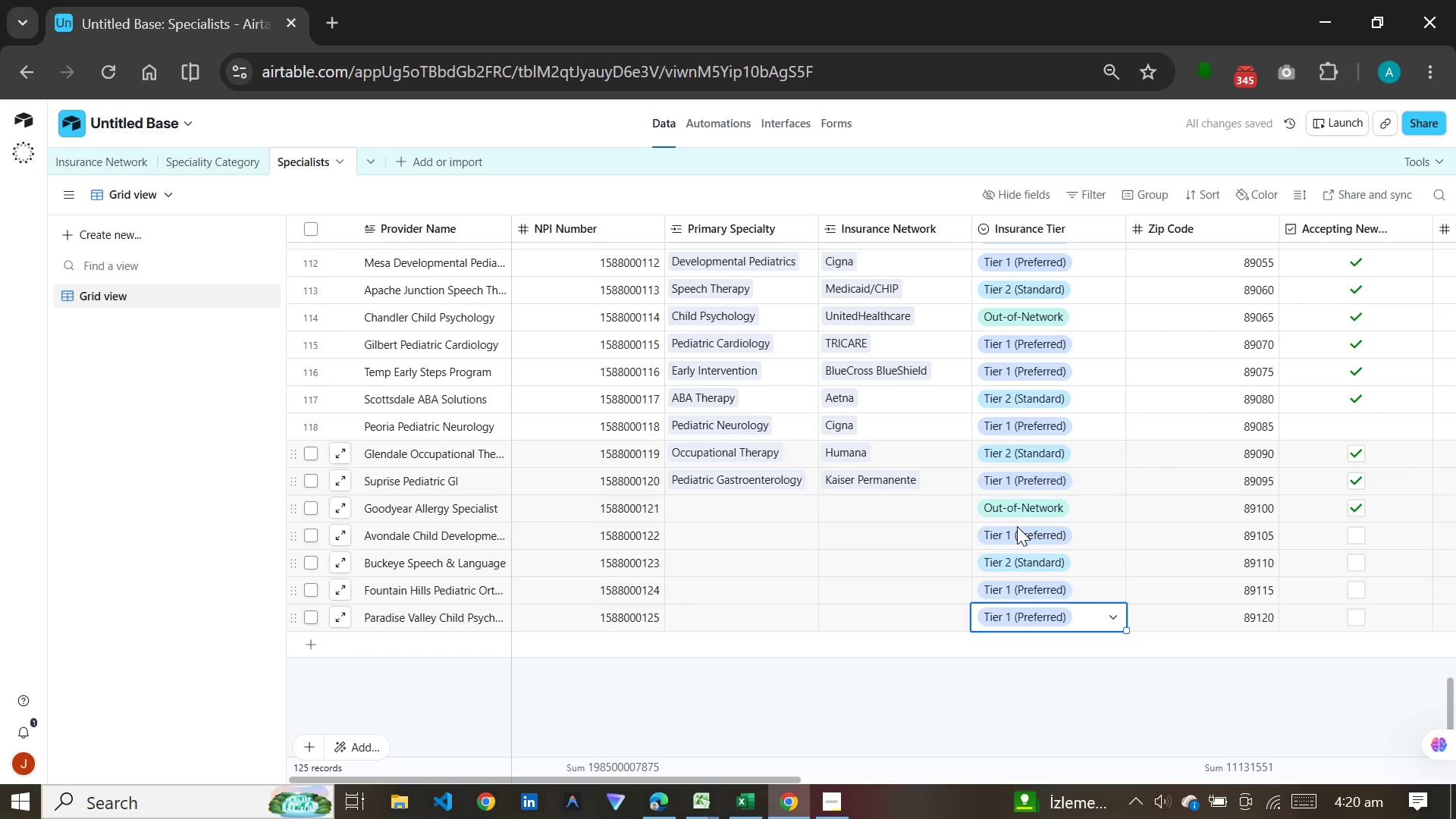 
left_click([886, 620])
 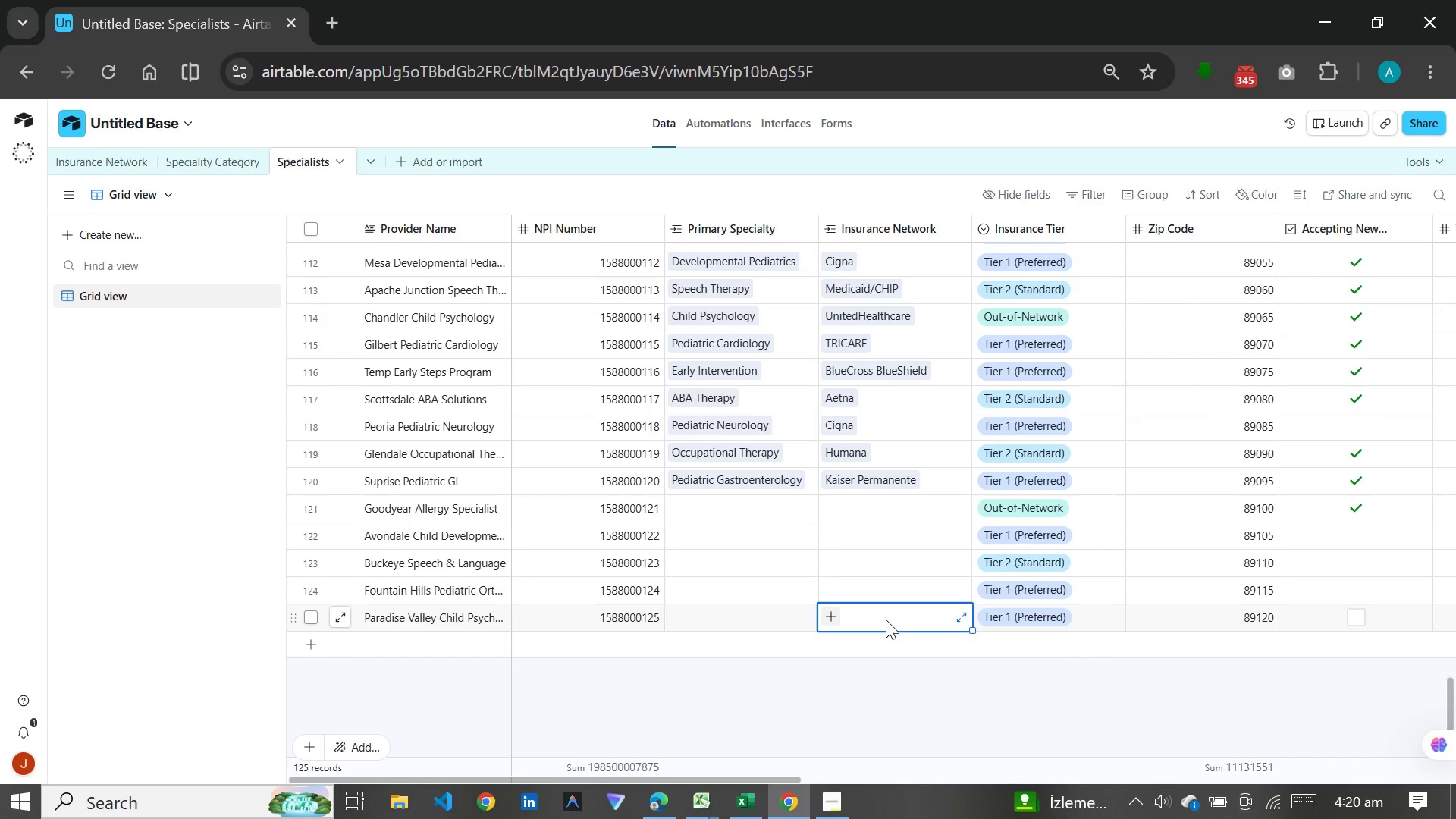 
type(blu)
 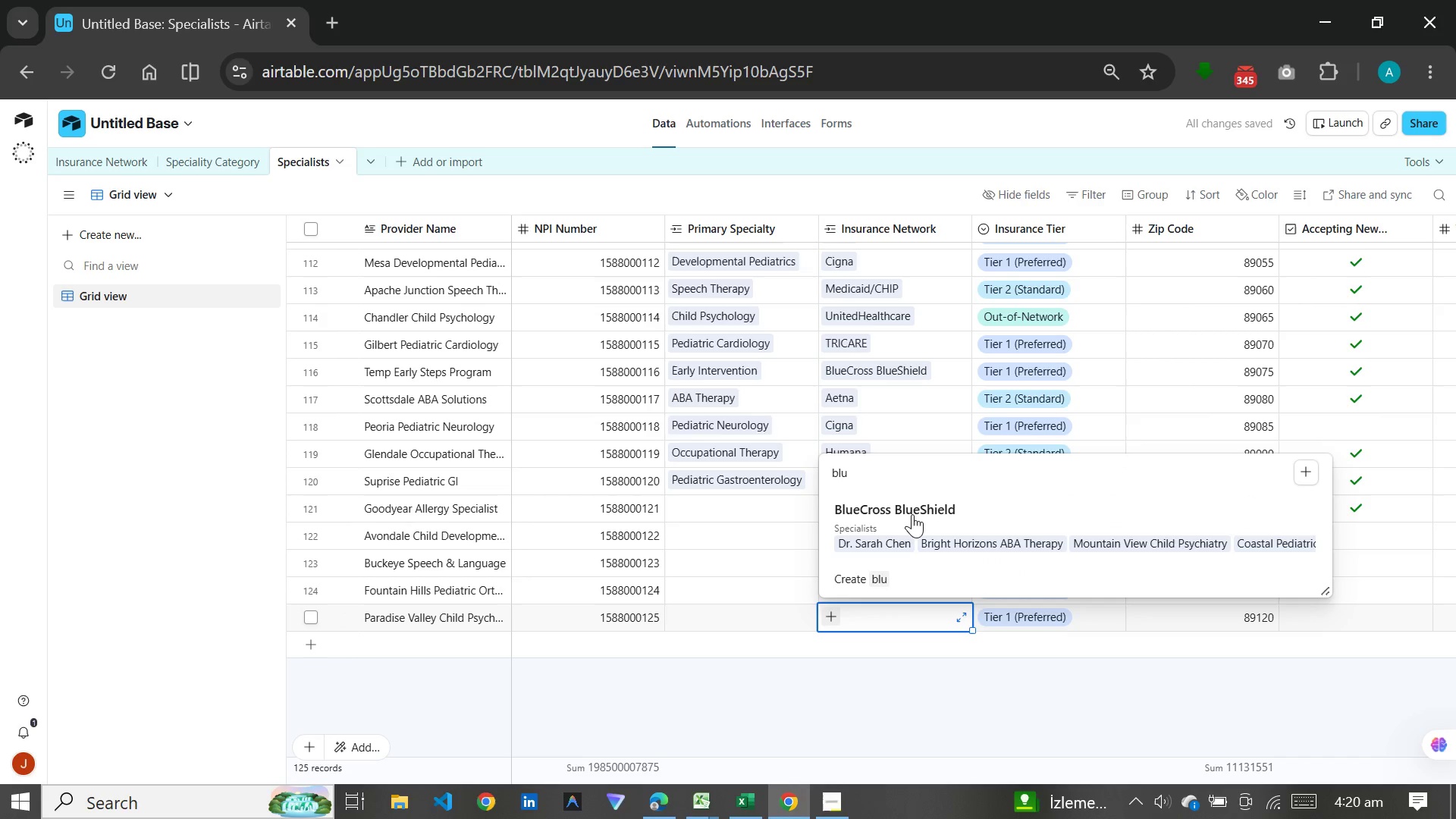 
left_click([912, 514])
 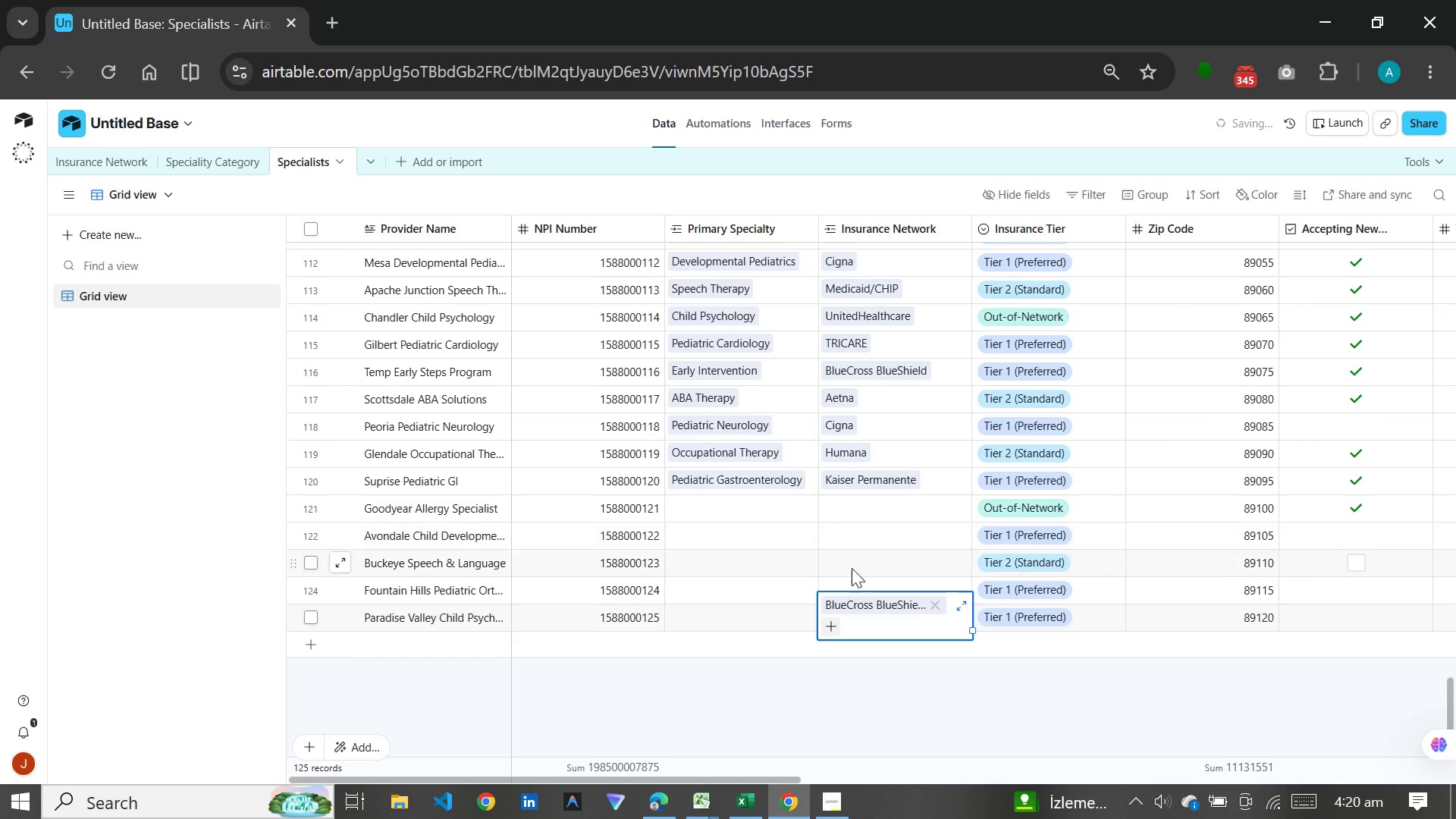 
left_click([848, 579])
 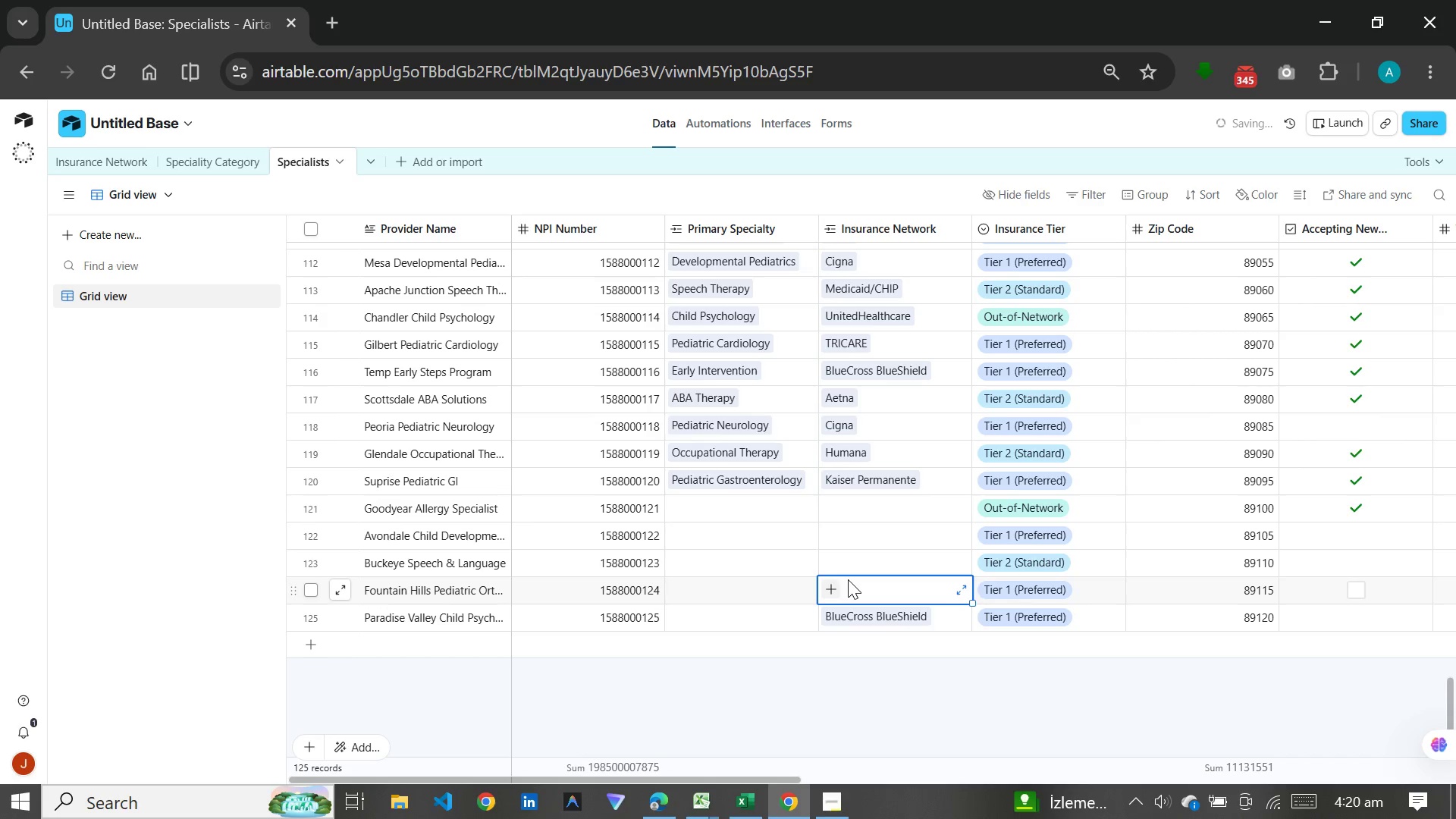 
type(tr)
 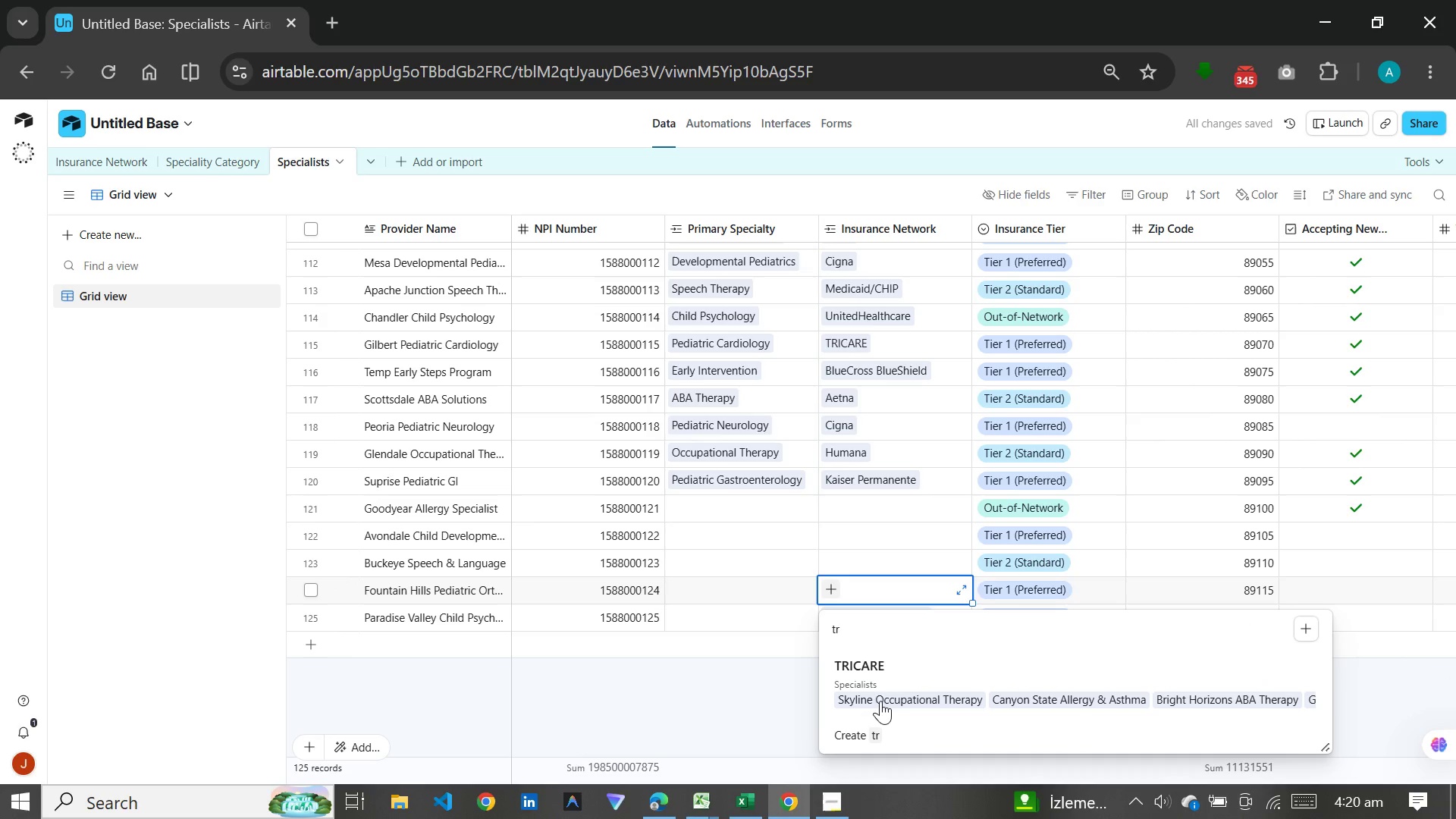 
left_click([880, 679])
 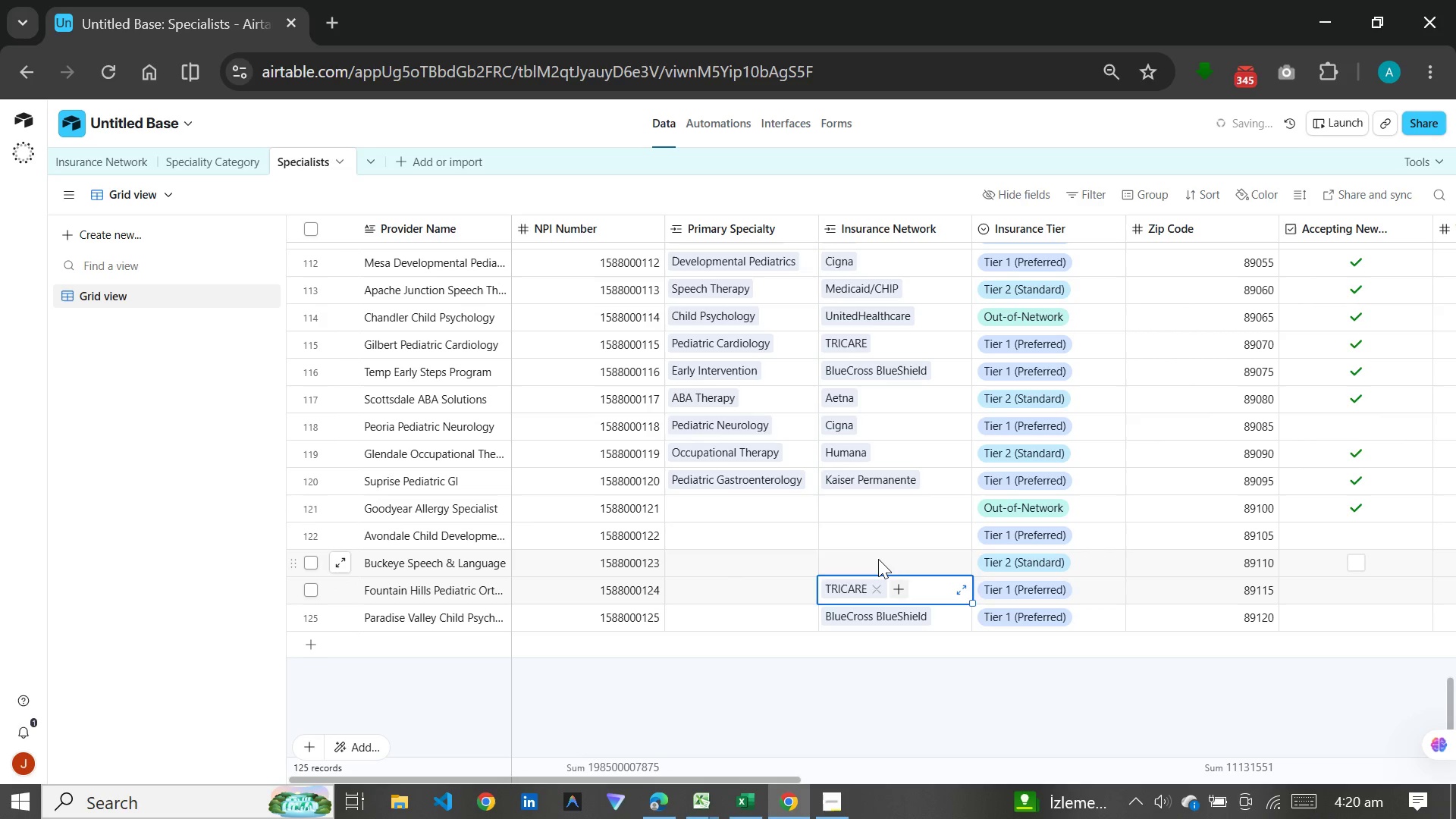 
left_click([878, 559])
 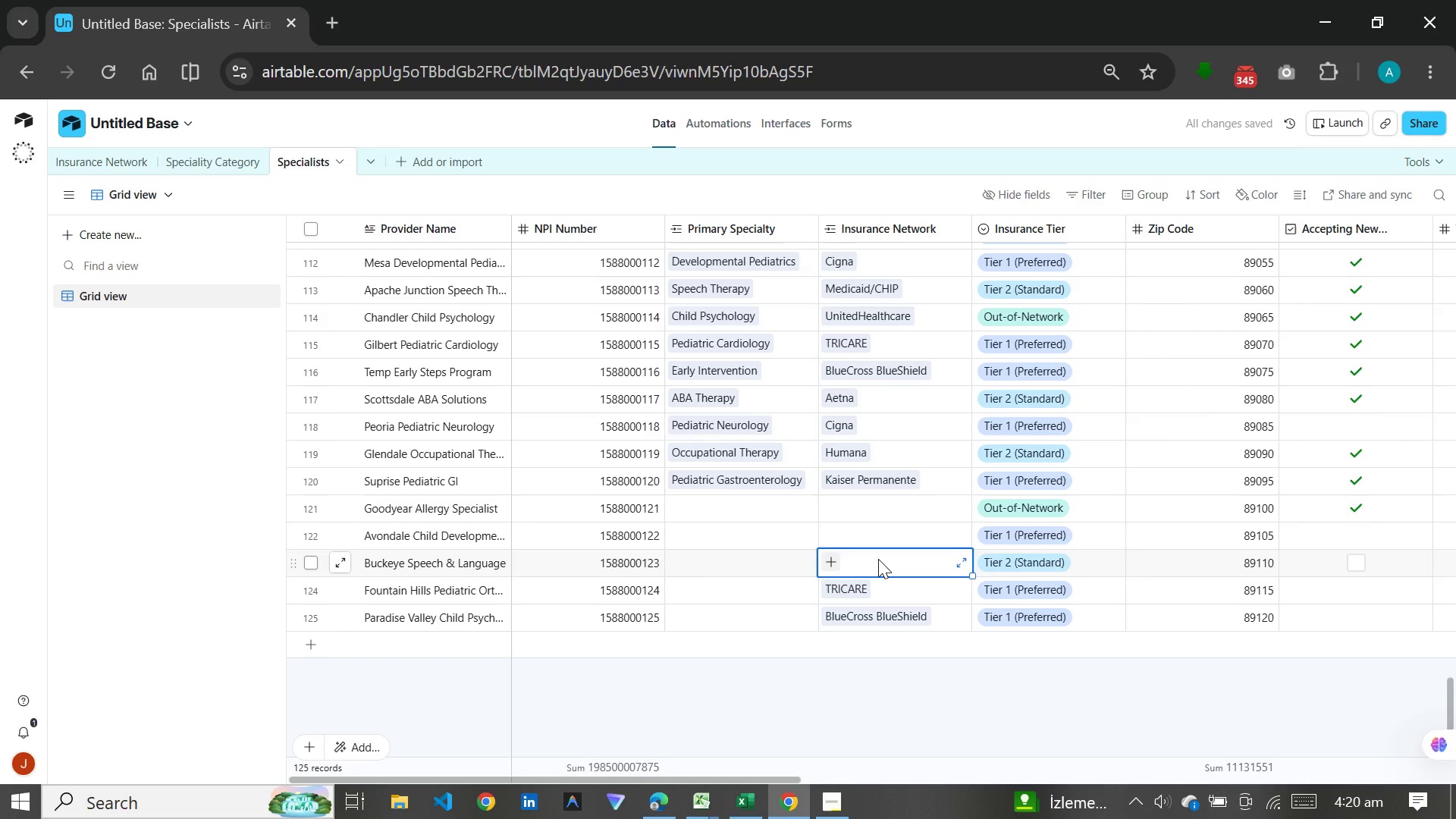 
type(un)
 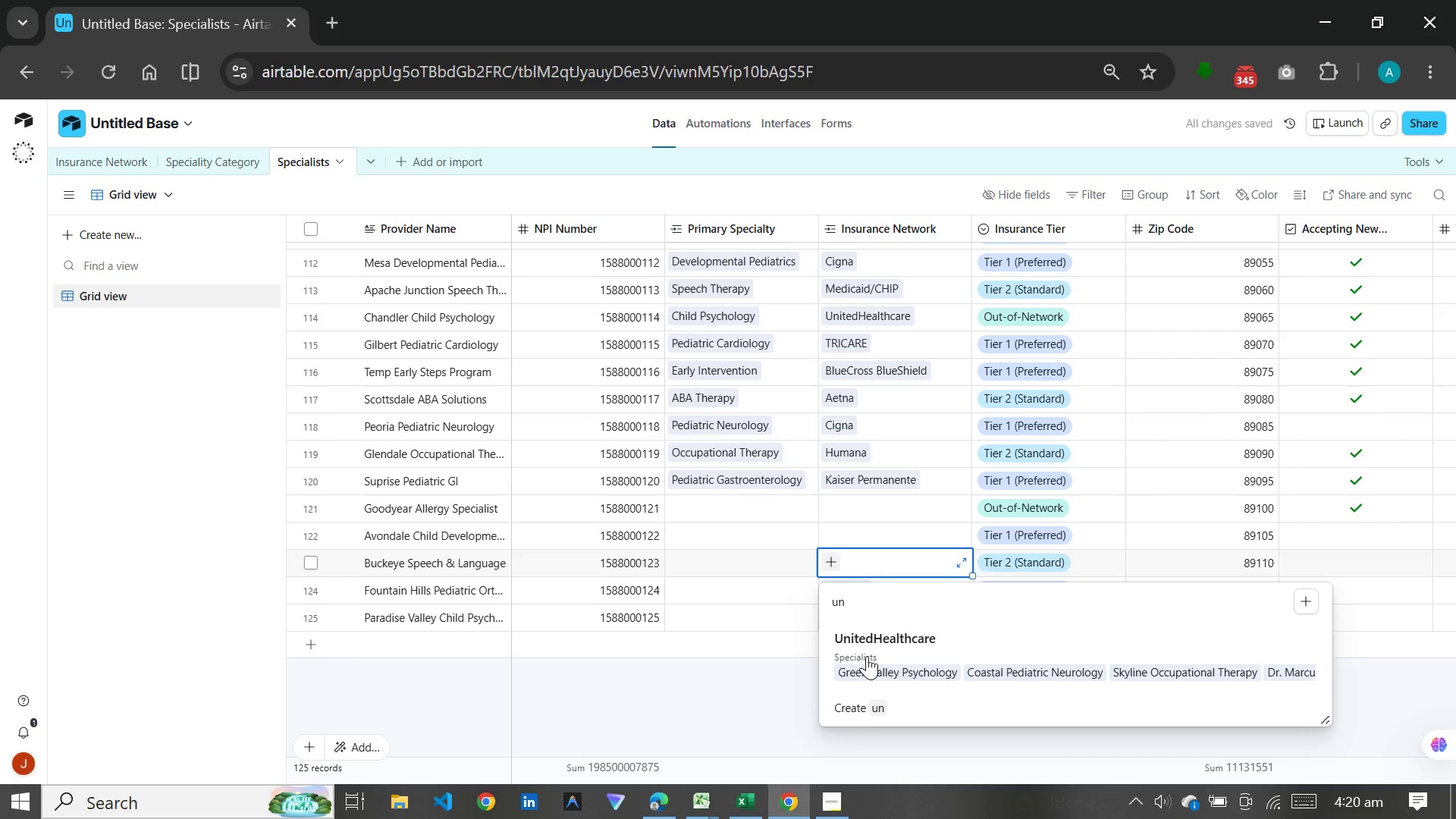 
left_click([869, 651])
 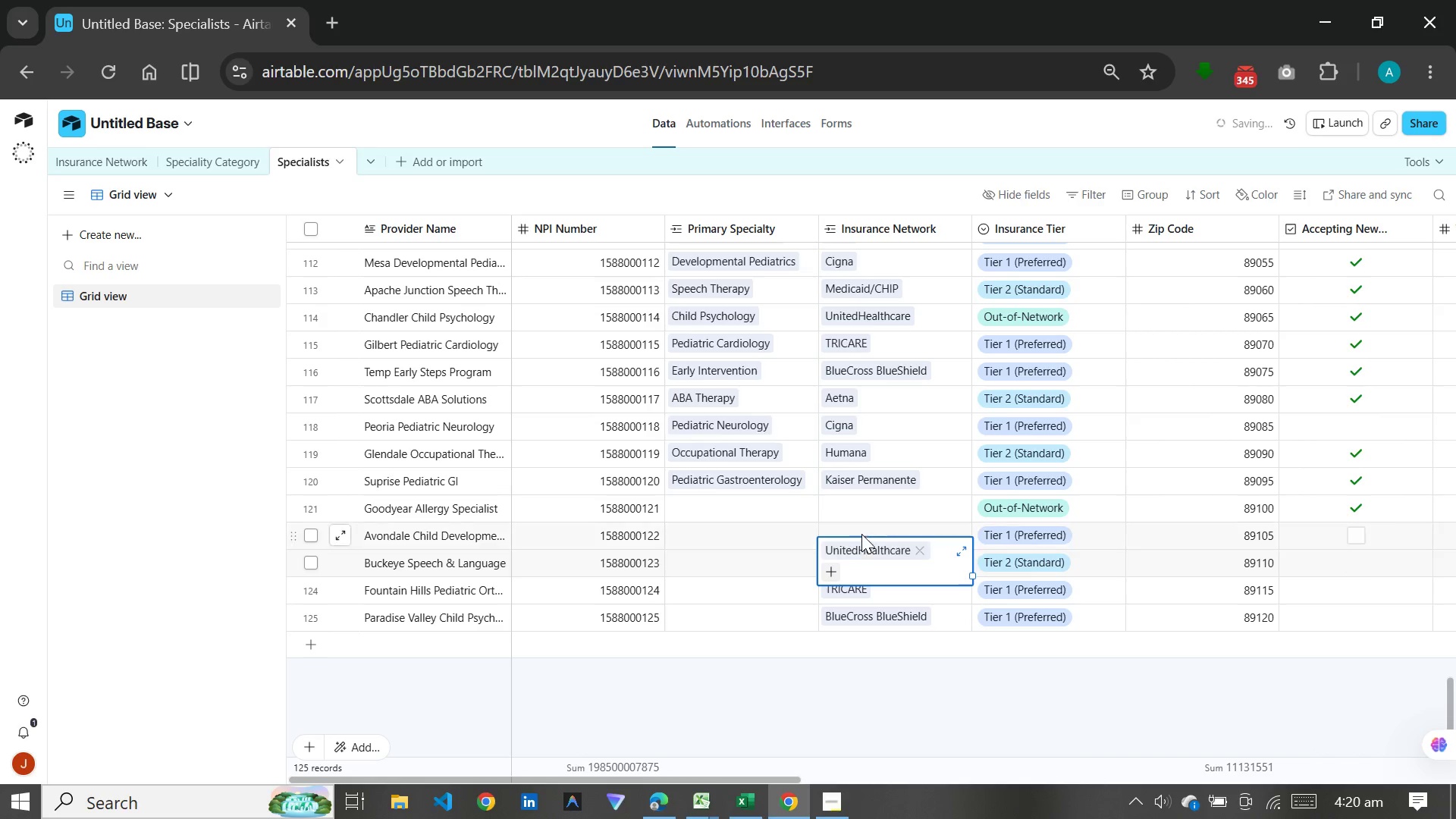 
left_click([864, 529])
 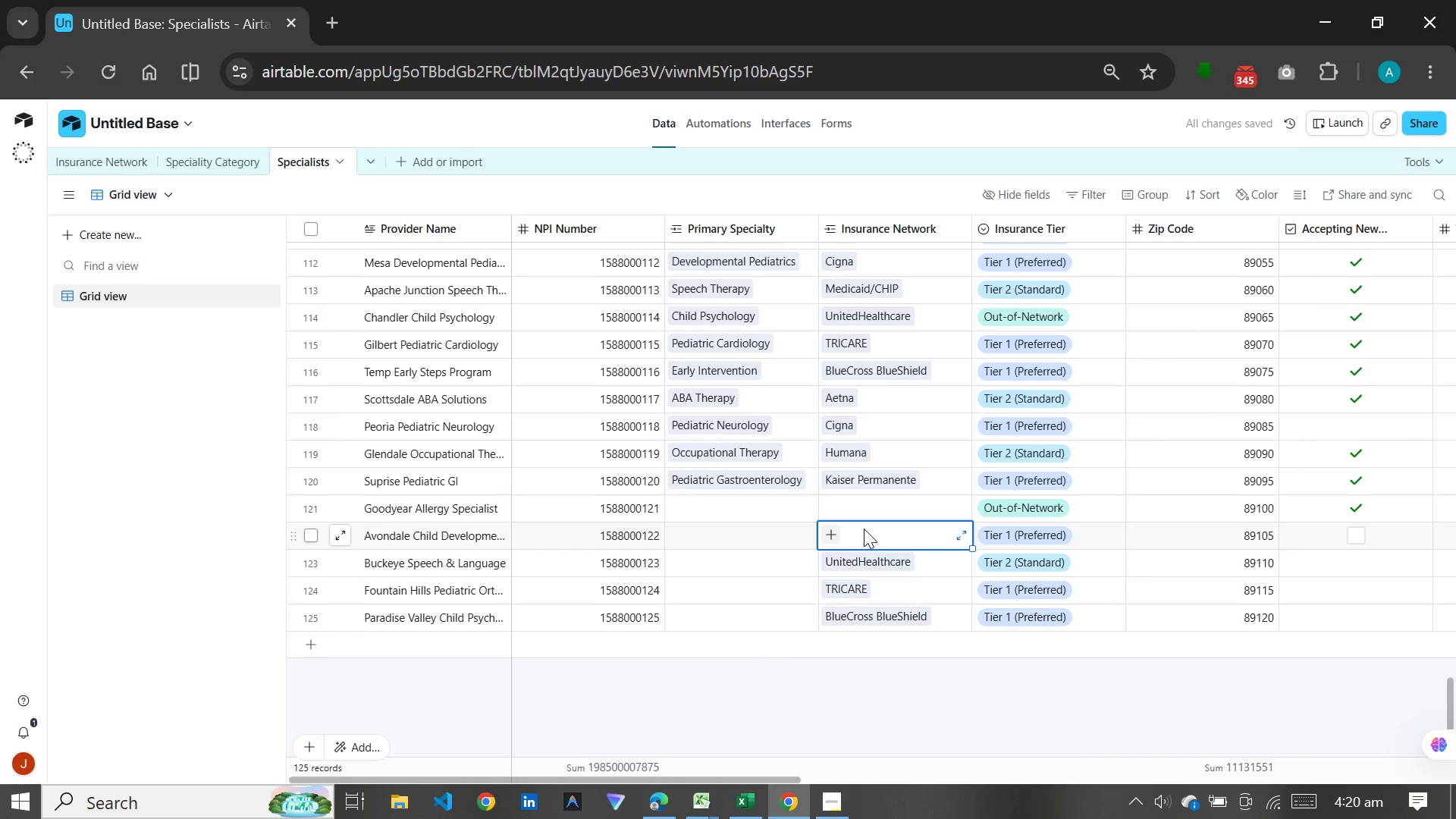 
type(med)
 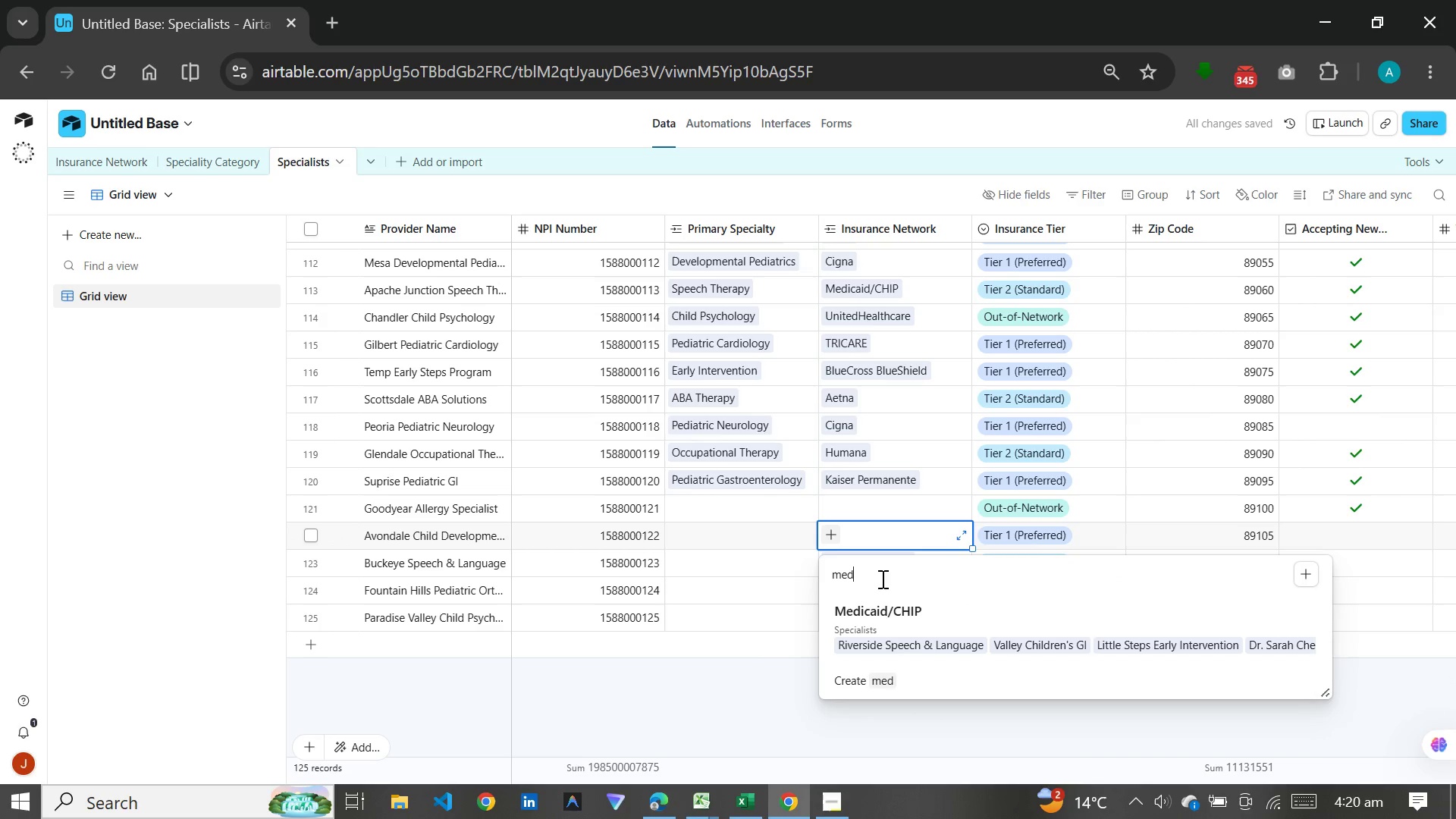 
left_click([873, 608])
 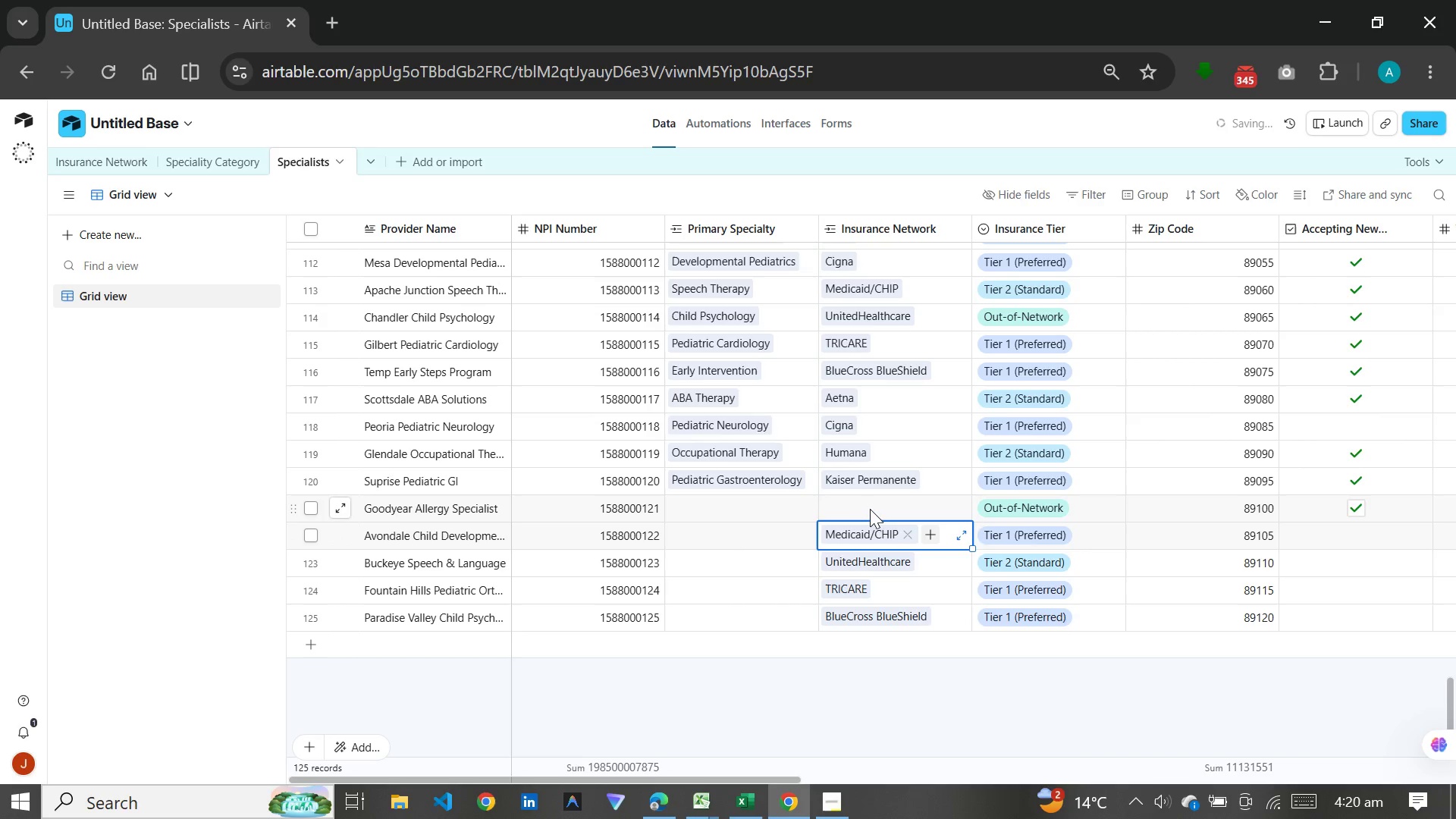 
left_click([870, 507])
 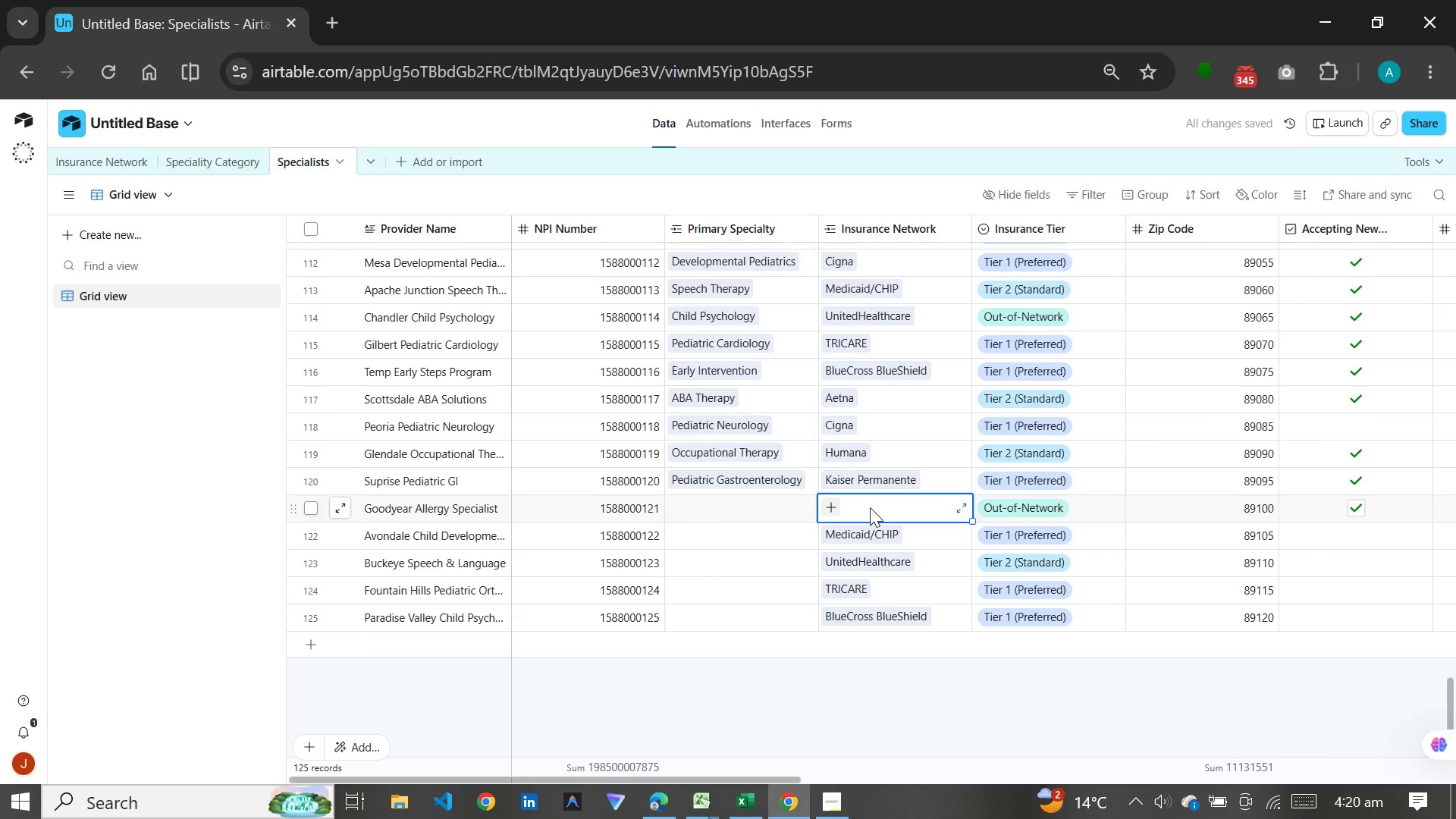 
type(mo)
 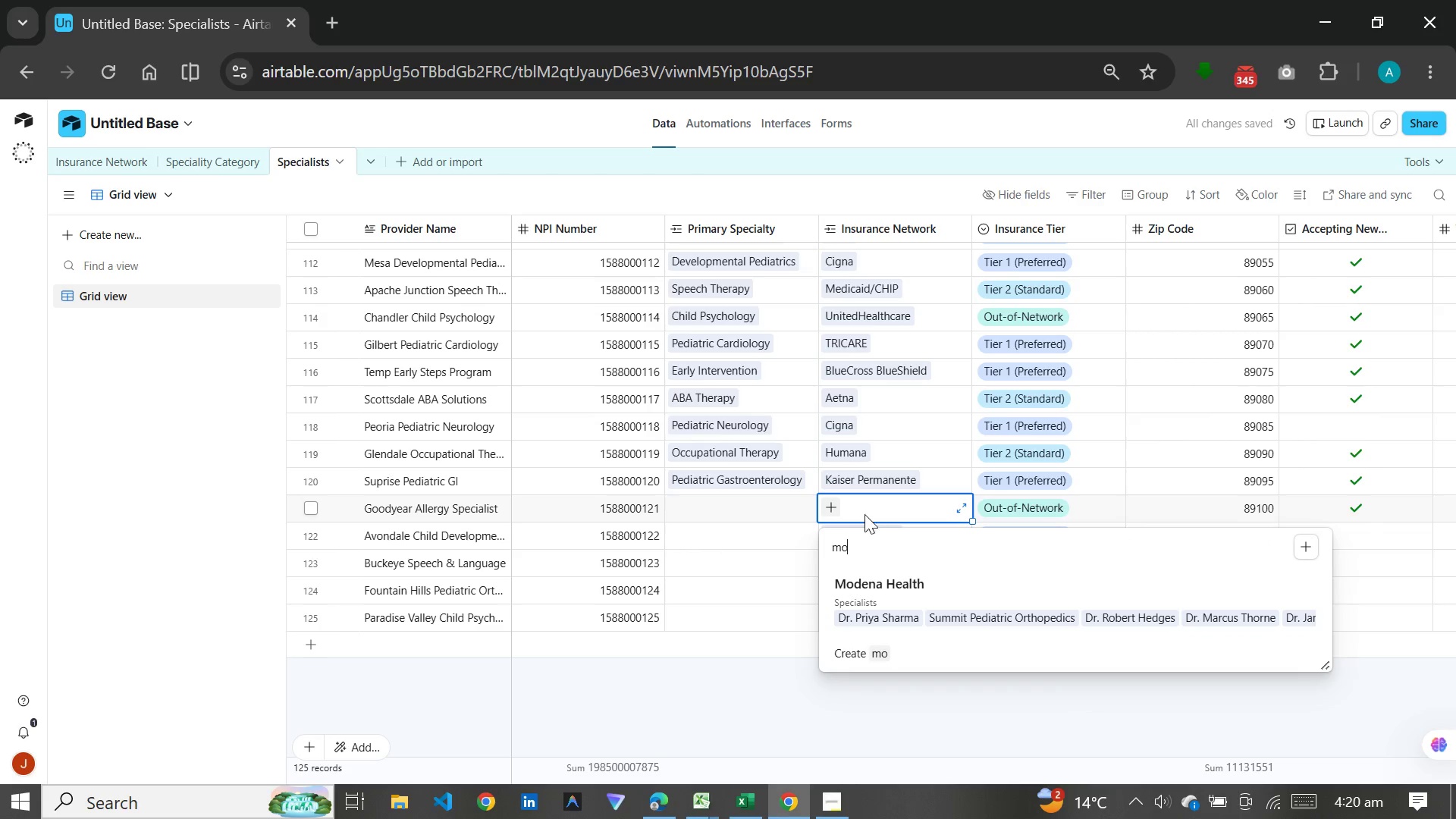 
left_click([859, 602])
 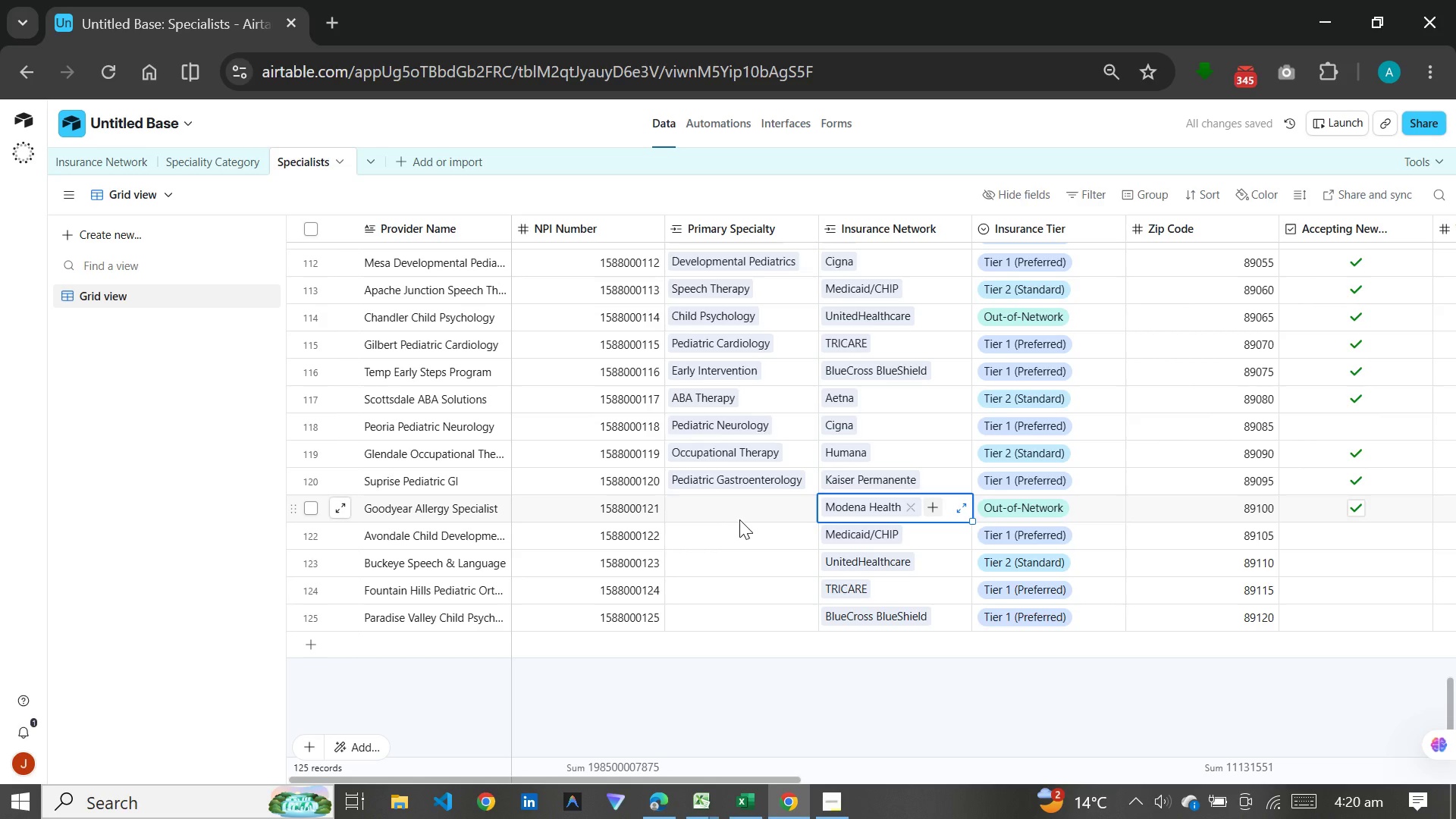 
left_click([703, 618])
 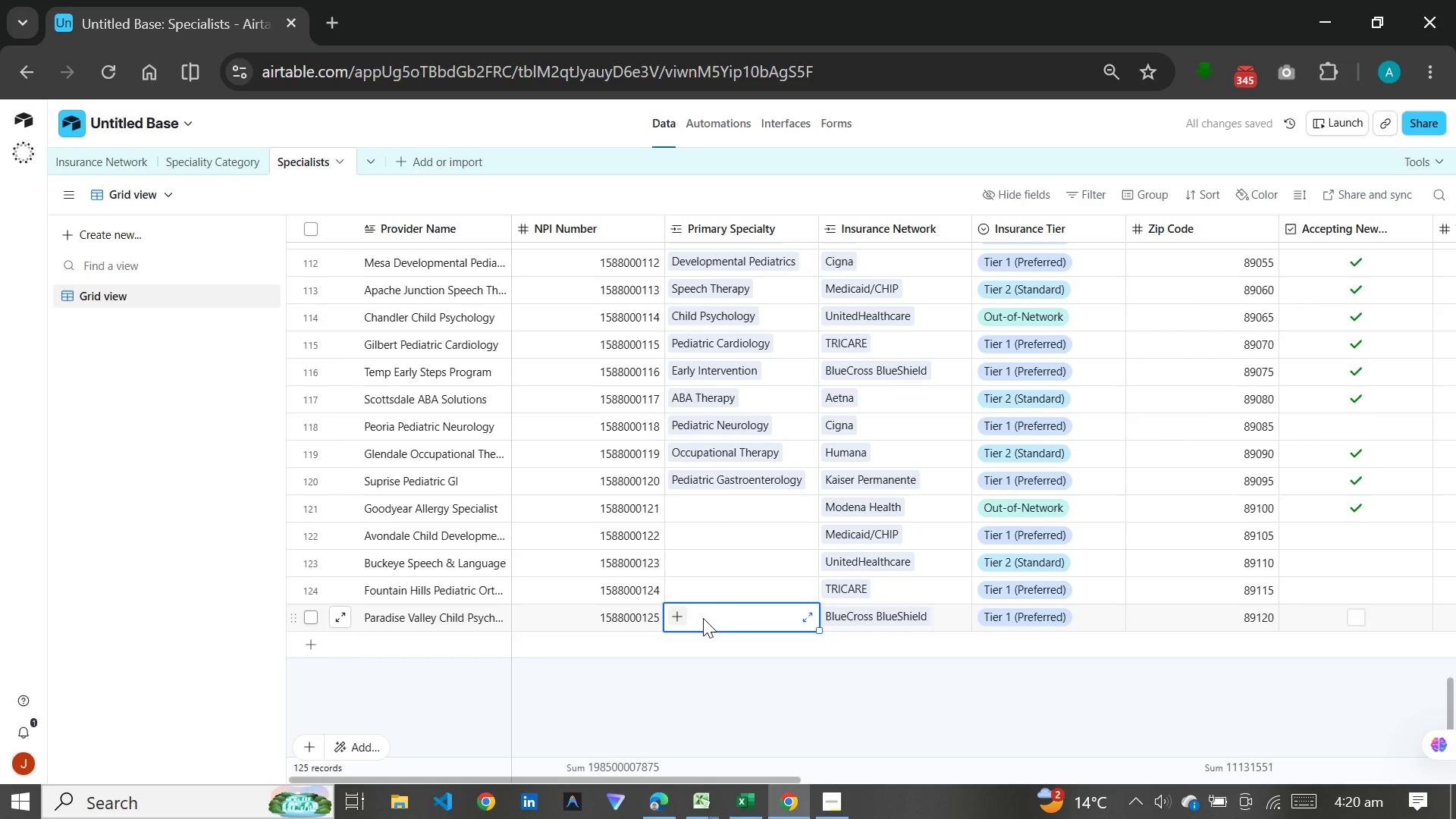 
type(ch)
 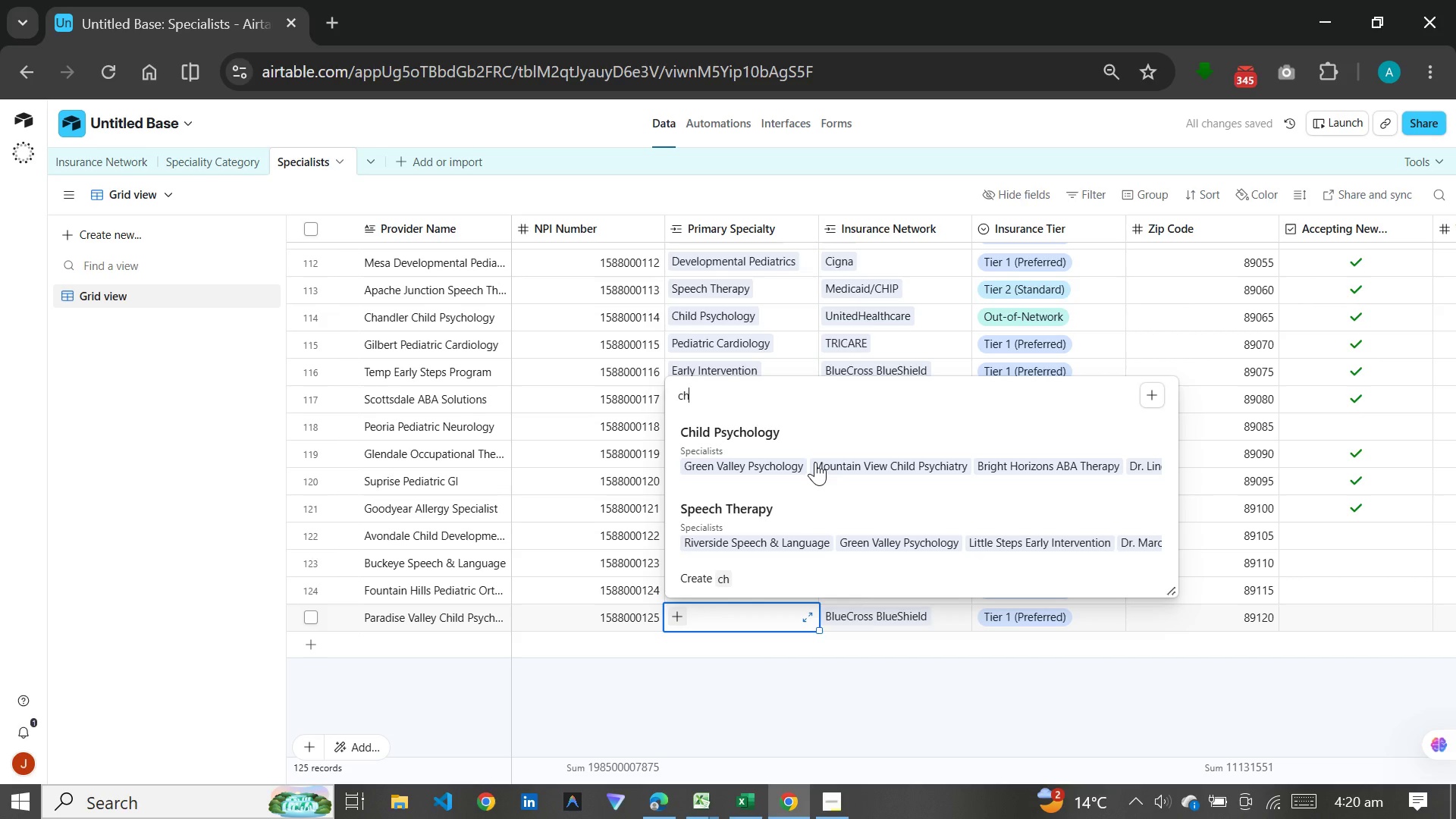 
left_click([815, 460])
 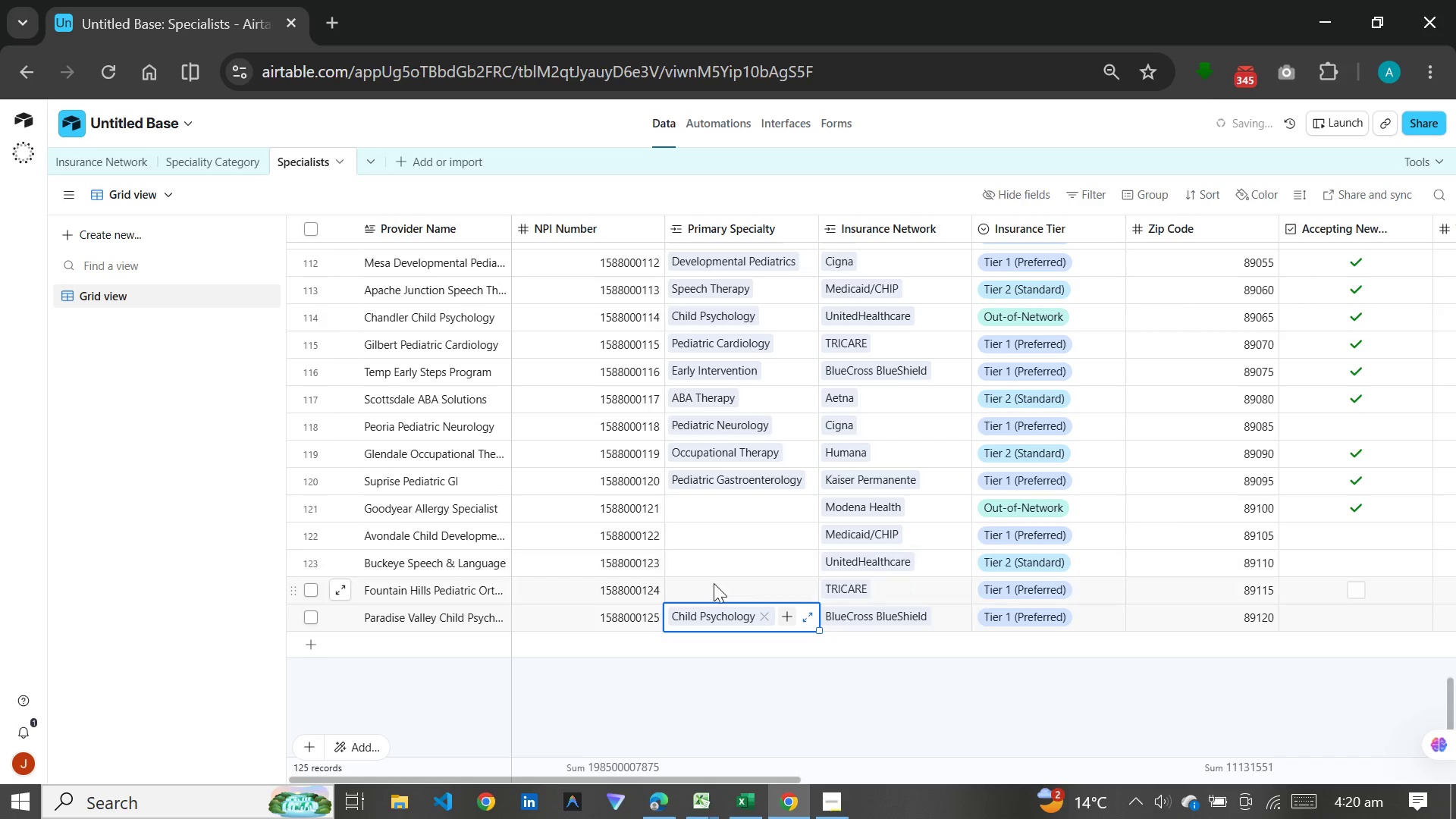 
left_click([711, 594])
 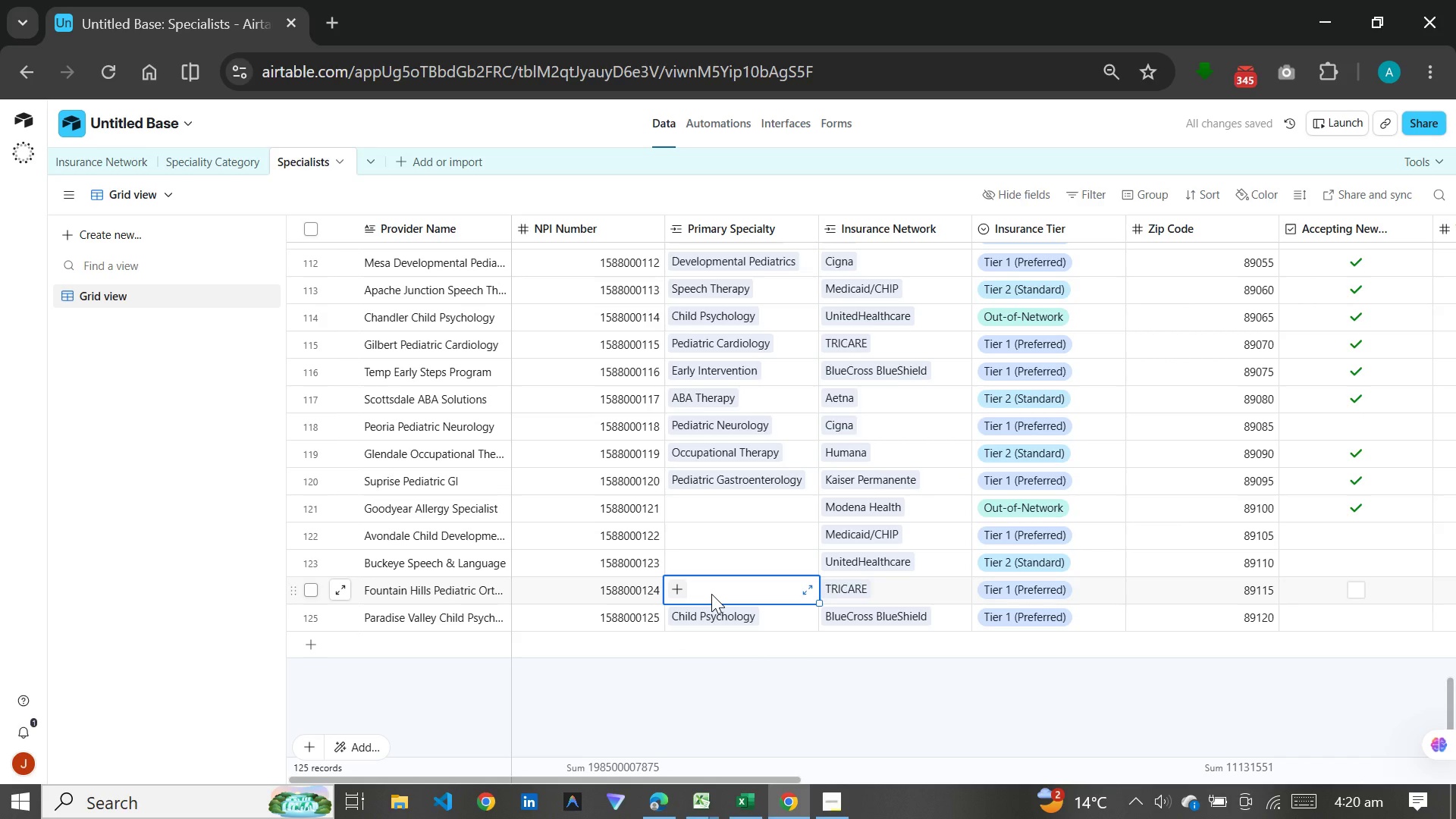 
type(pe)
 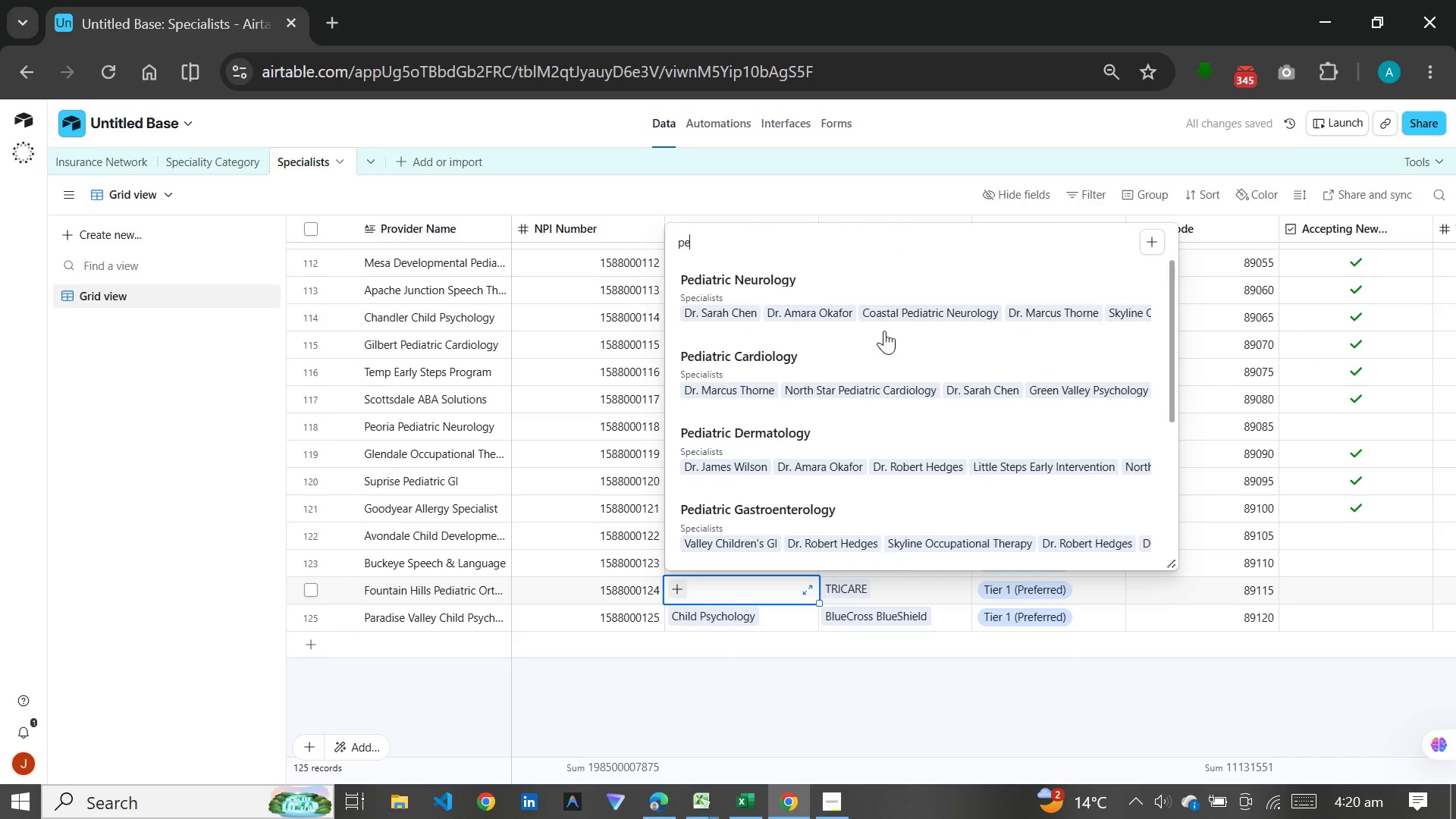 
scroll: coordinate [875, 379], scroll_direction: down, amount: 3.0
 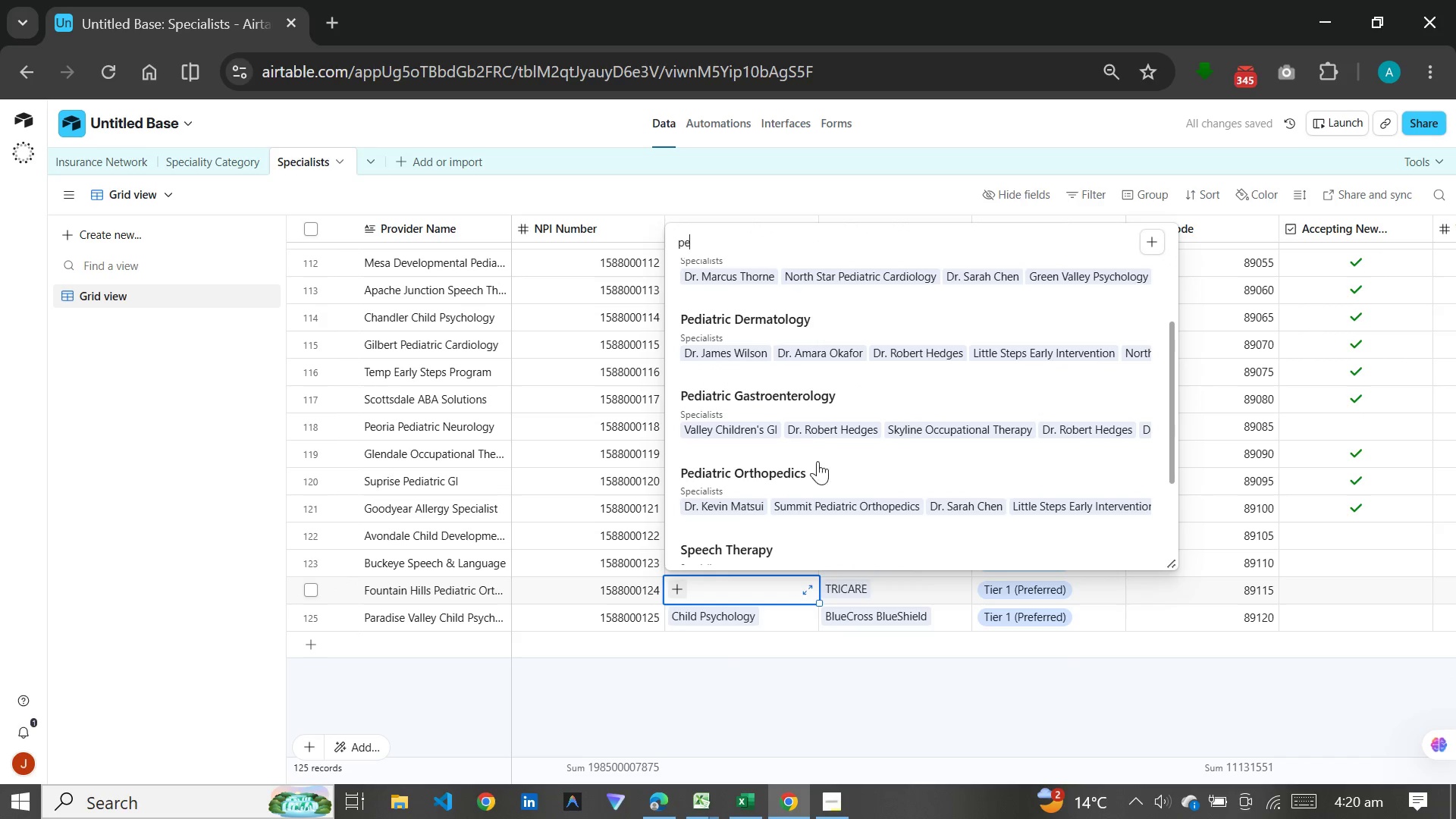 
left_click([804, 481])
 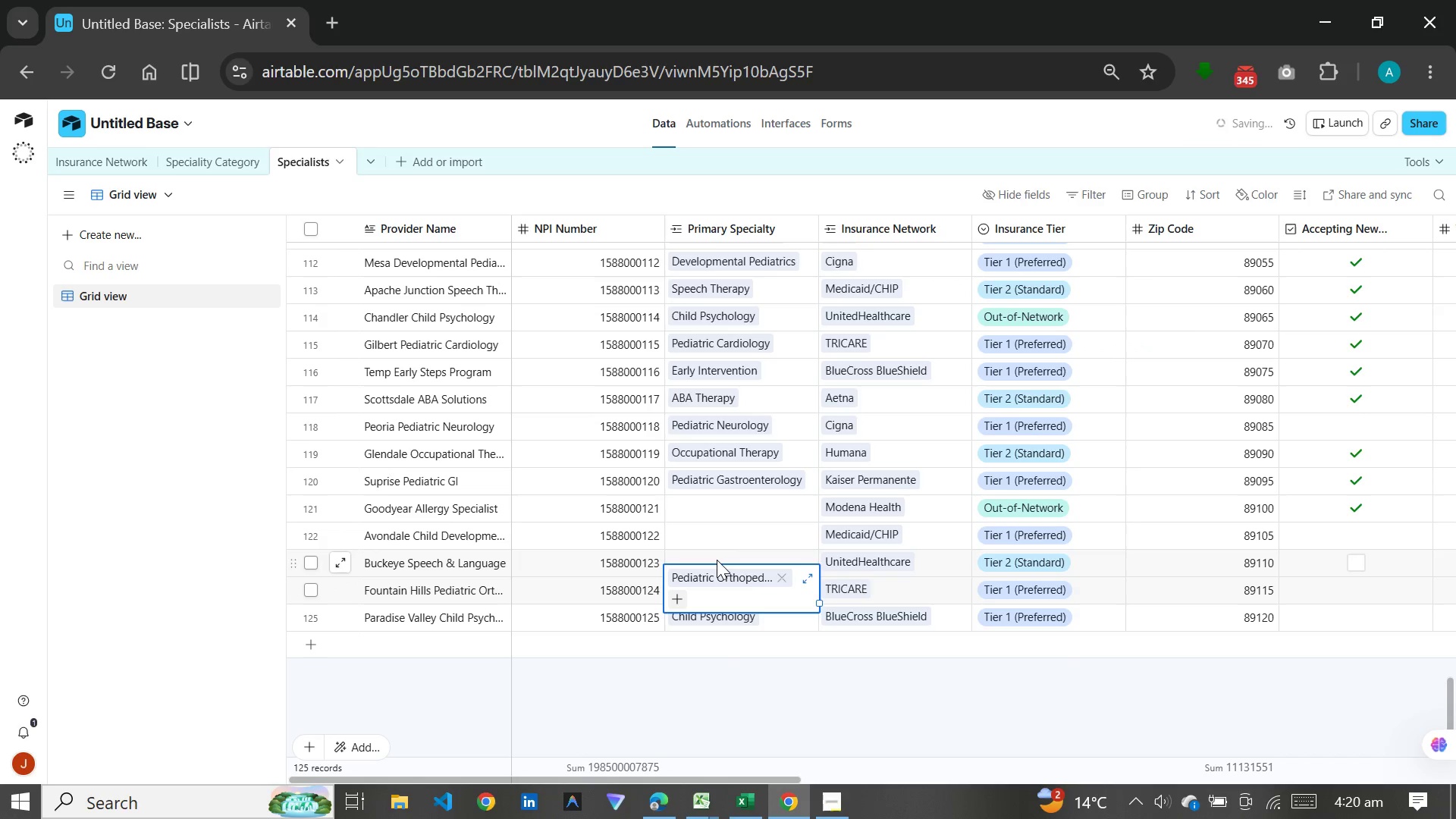 
left_click([717, 560])
 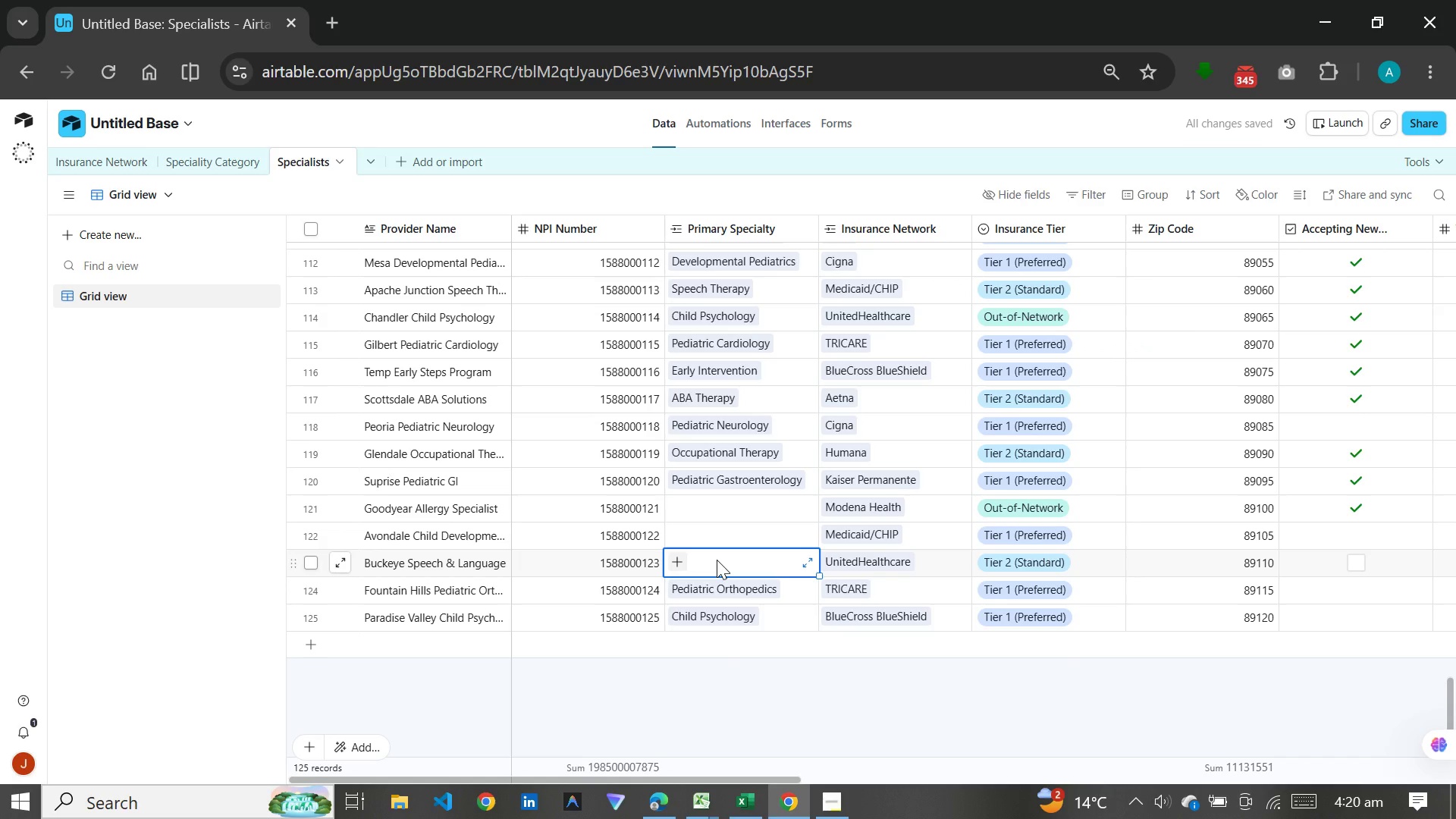 
type(sp)
 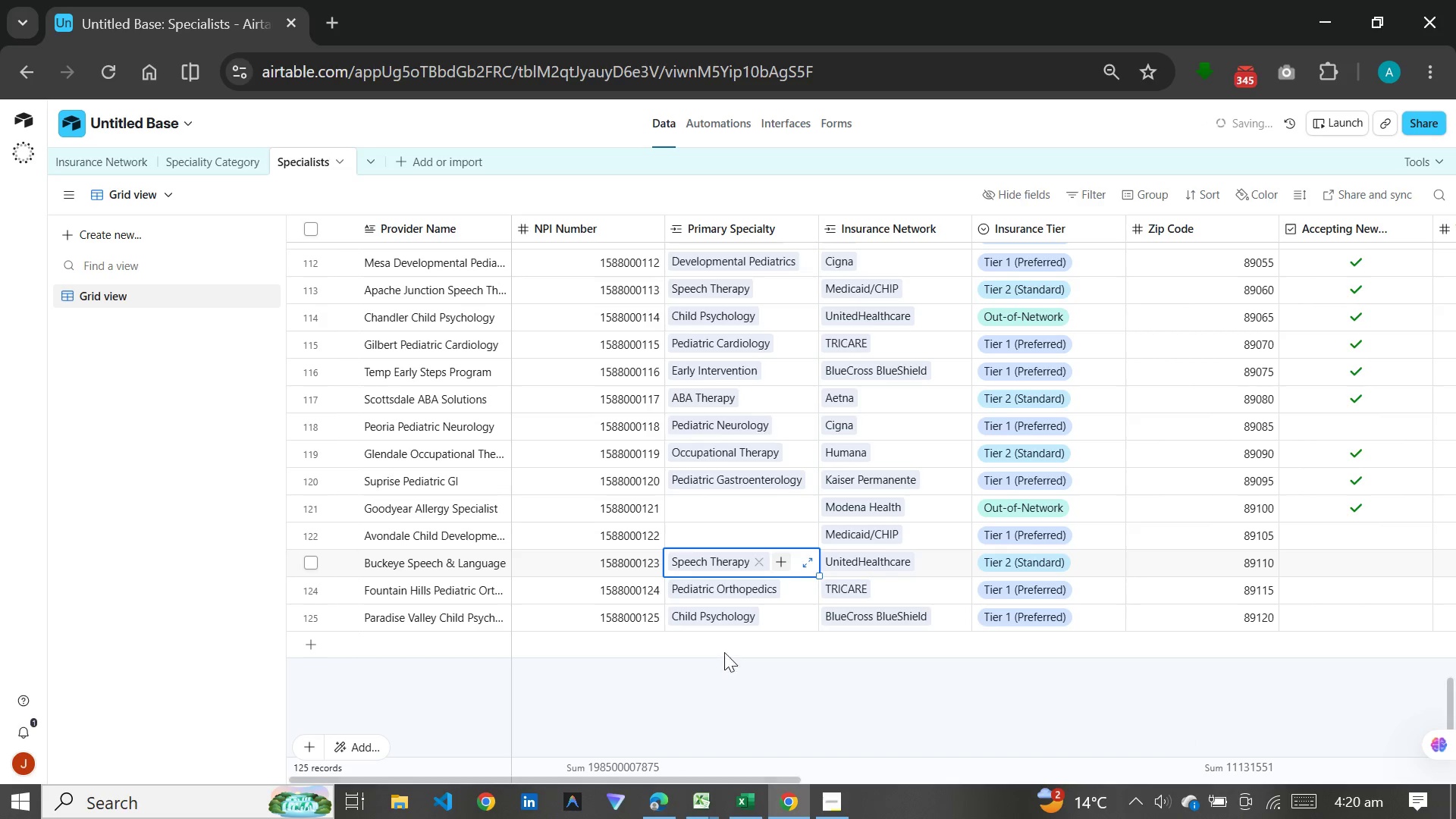 
left_click([726, 531])
 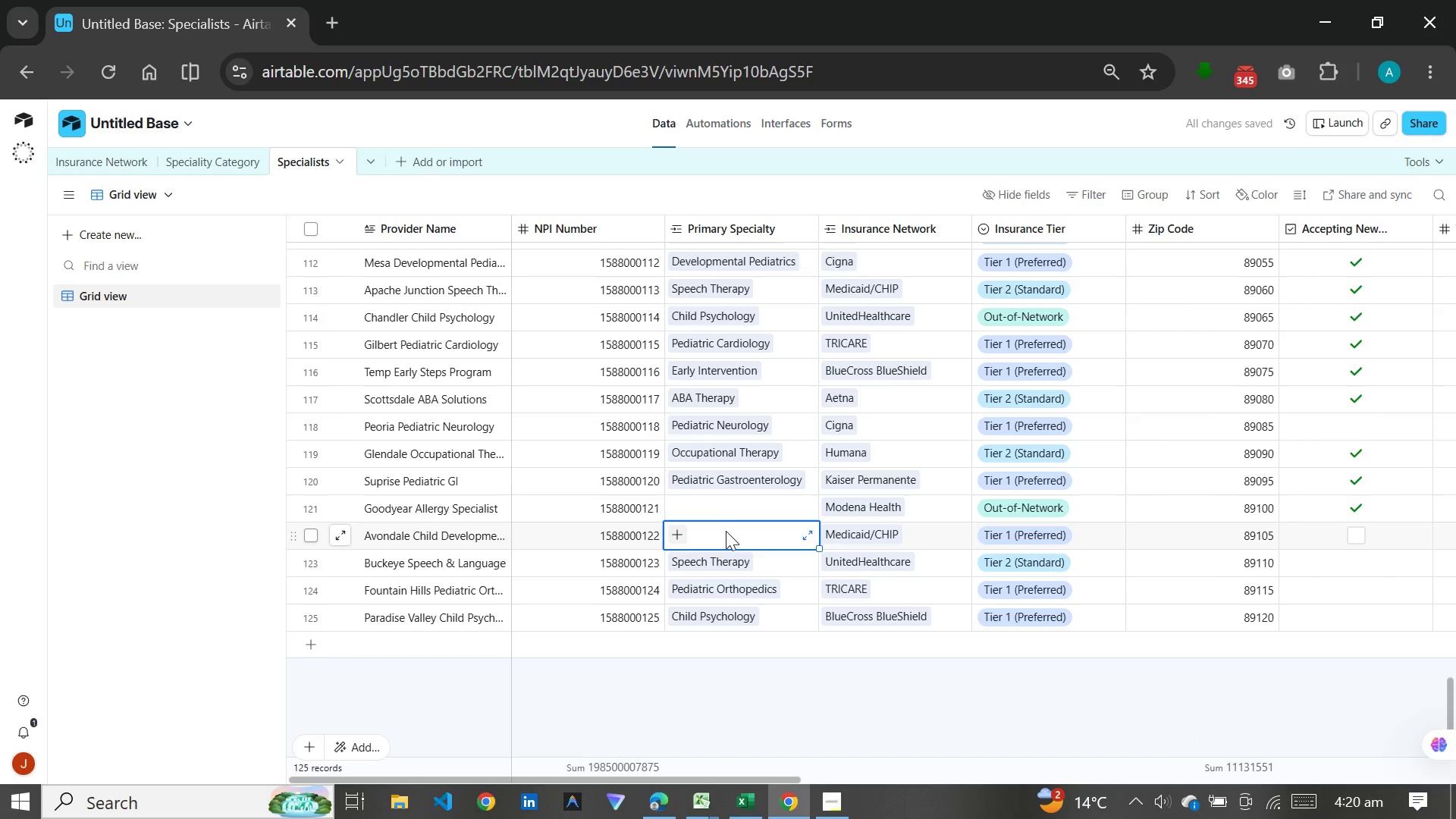 
type(de)
 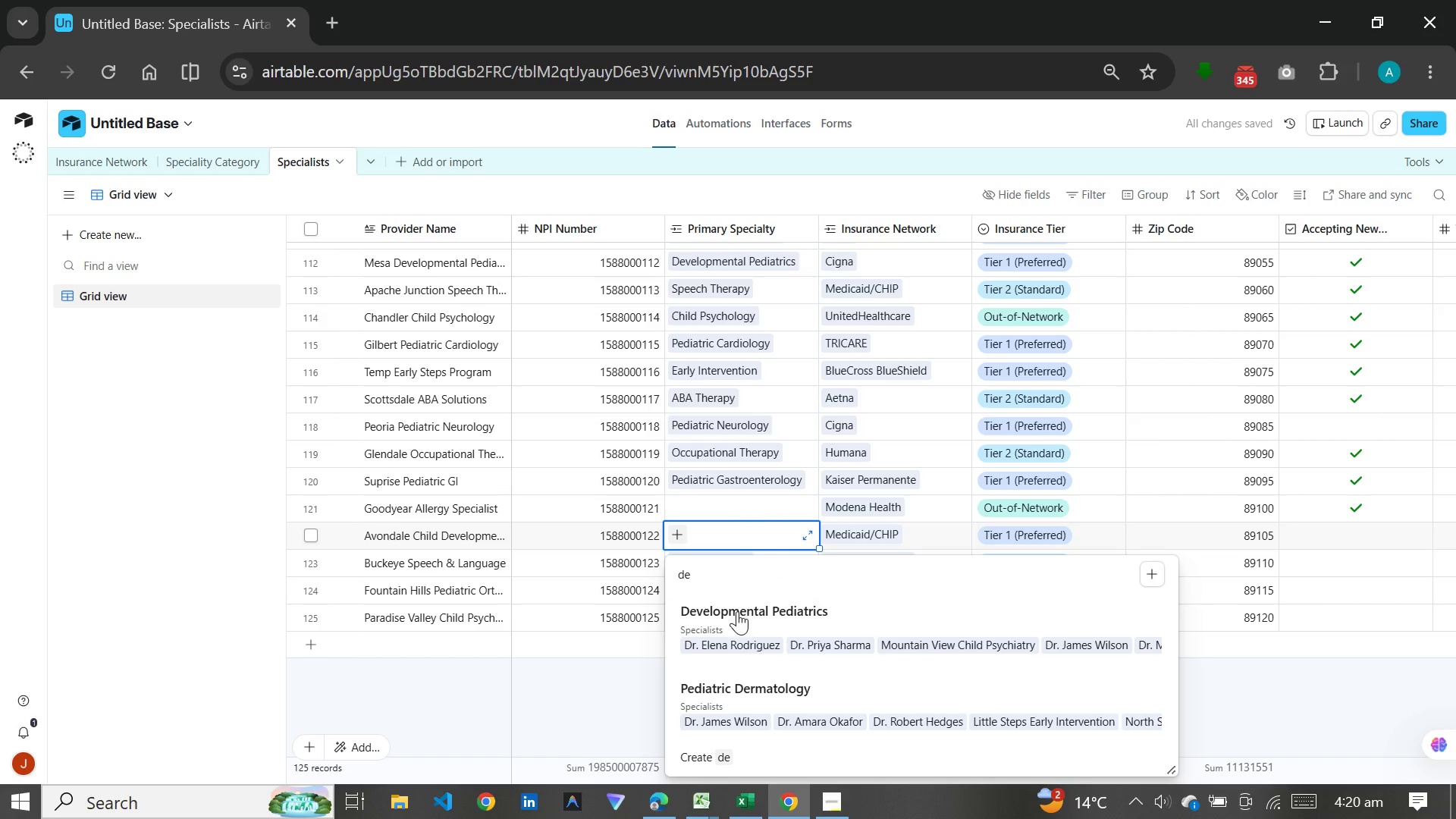 
left_click([737, 619])
 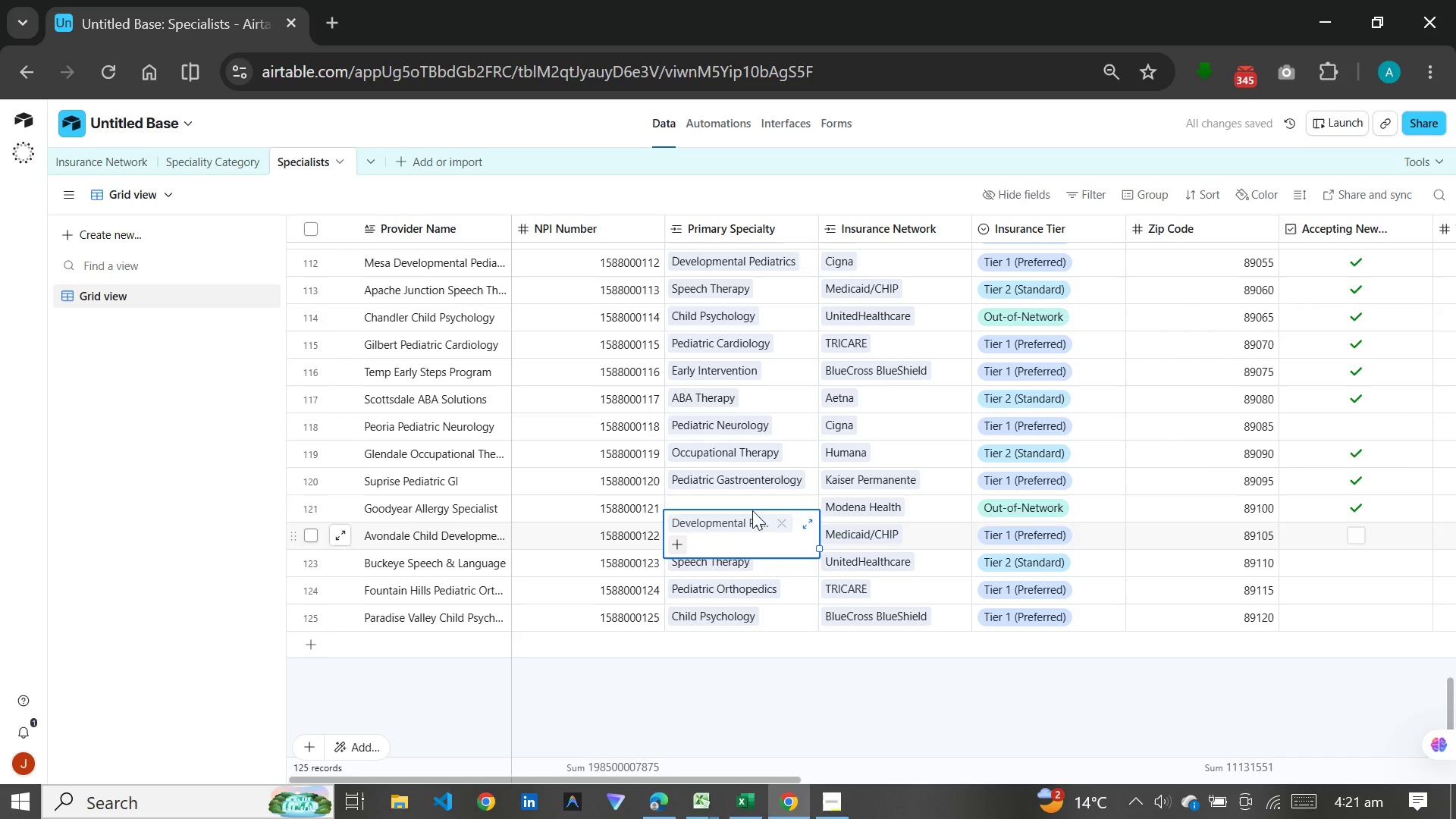 
left_click([753, 500])
 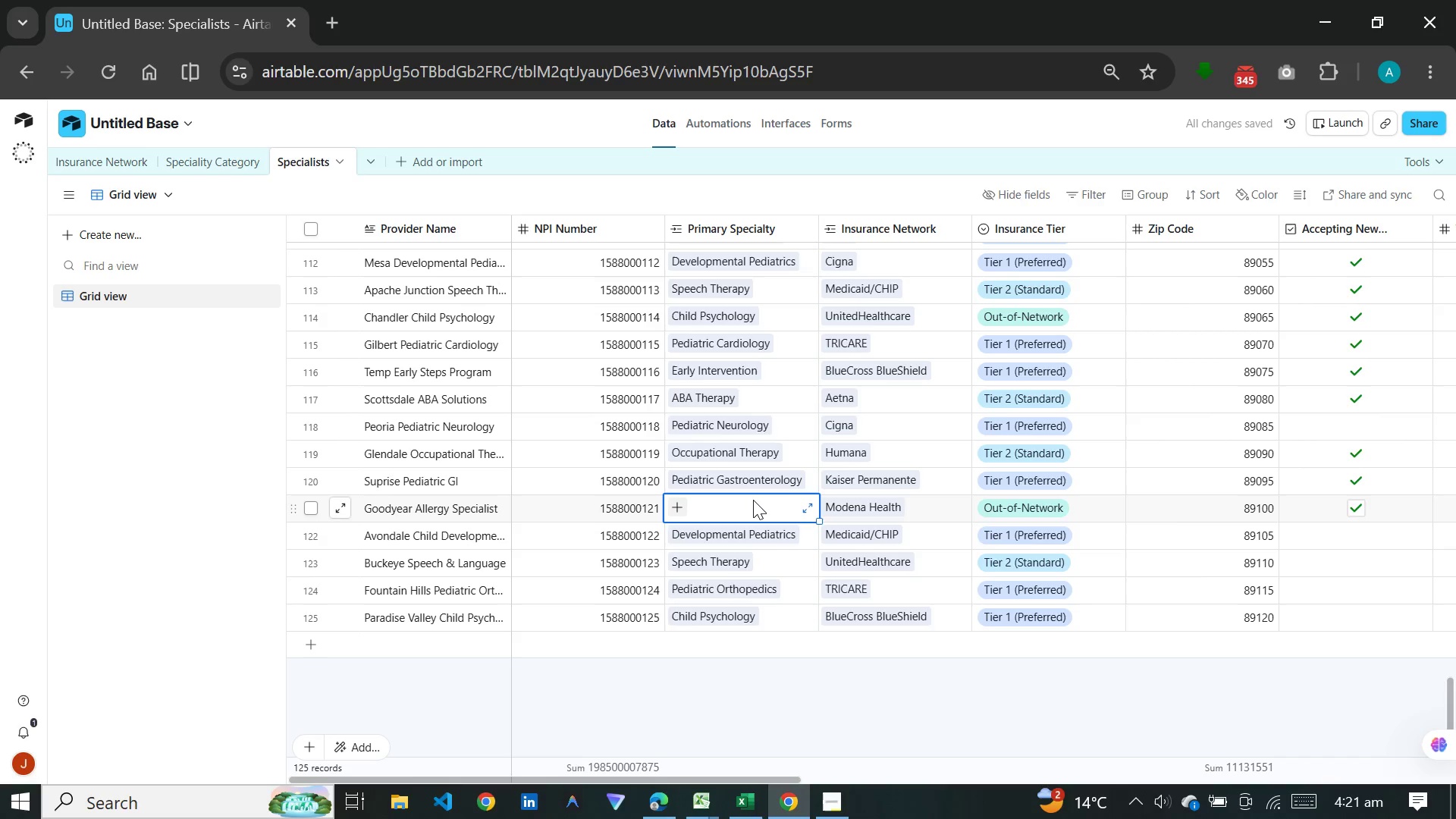 
type(all)
 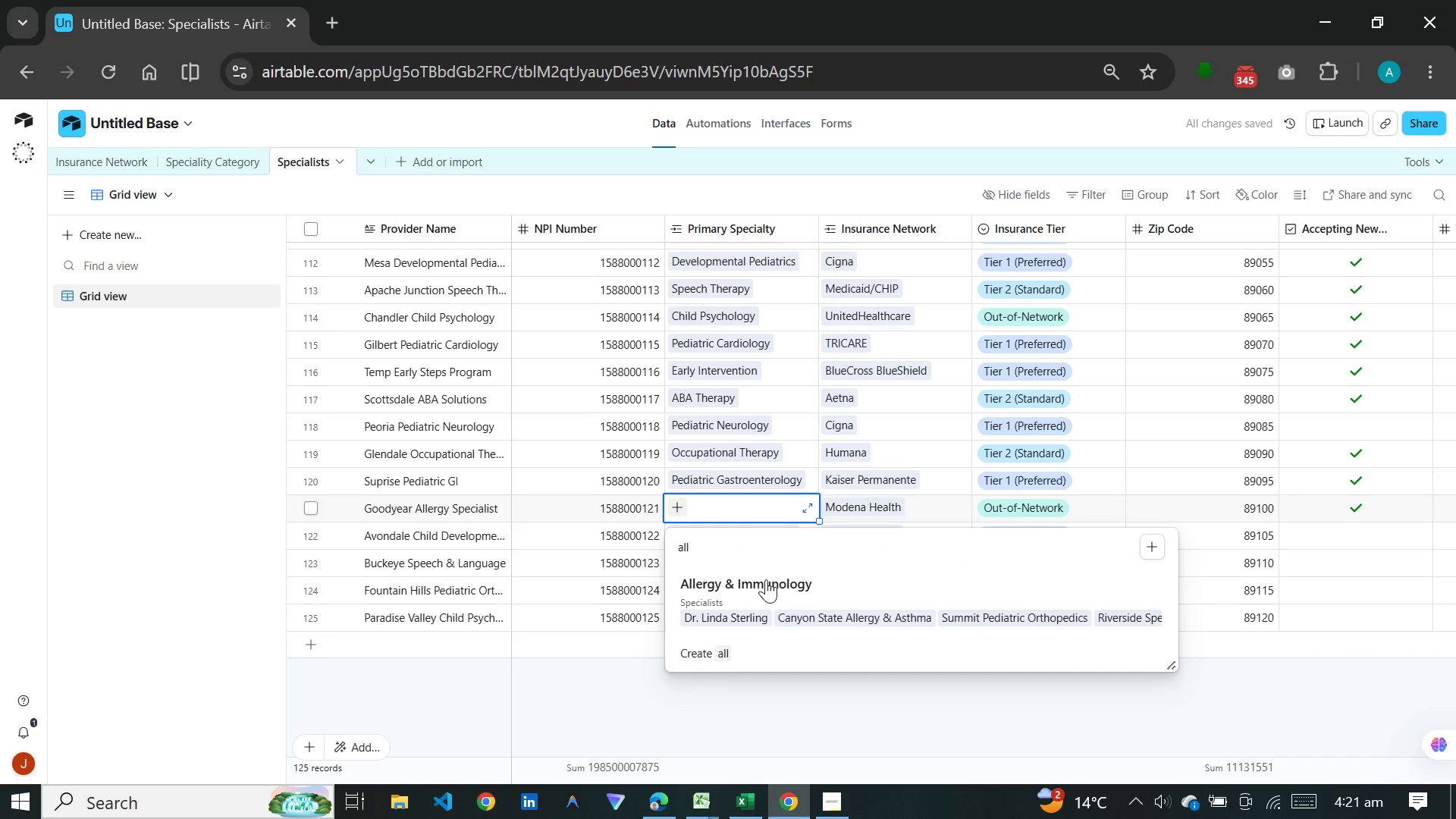 
left_click([770, 575])
 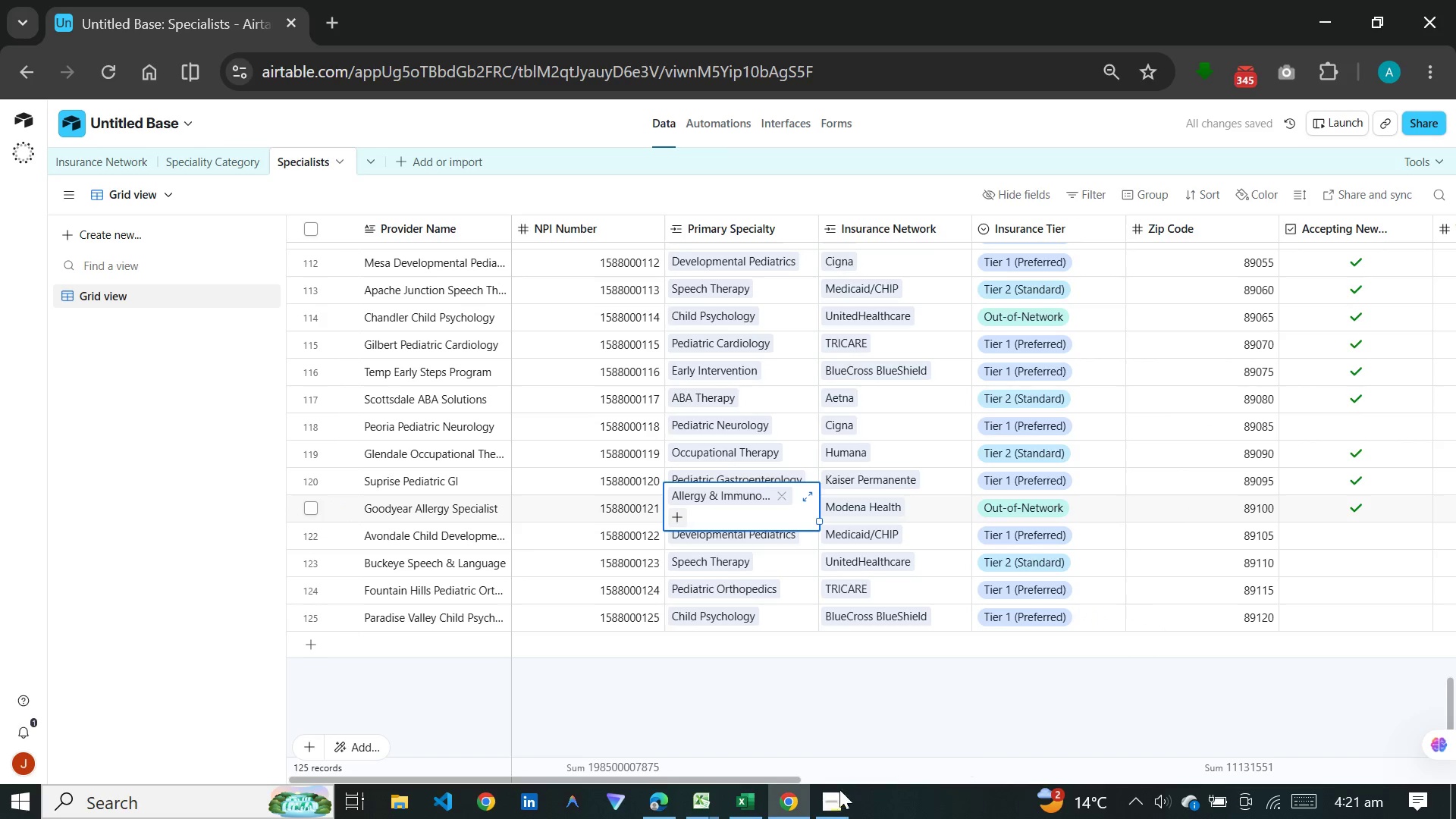 
left_click_drag(start_coordinate=[787, 777], to_coordinate=[1044, 752])
 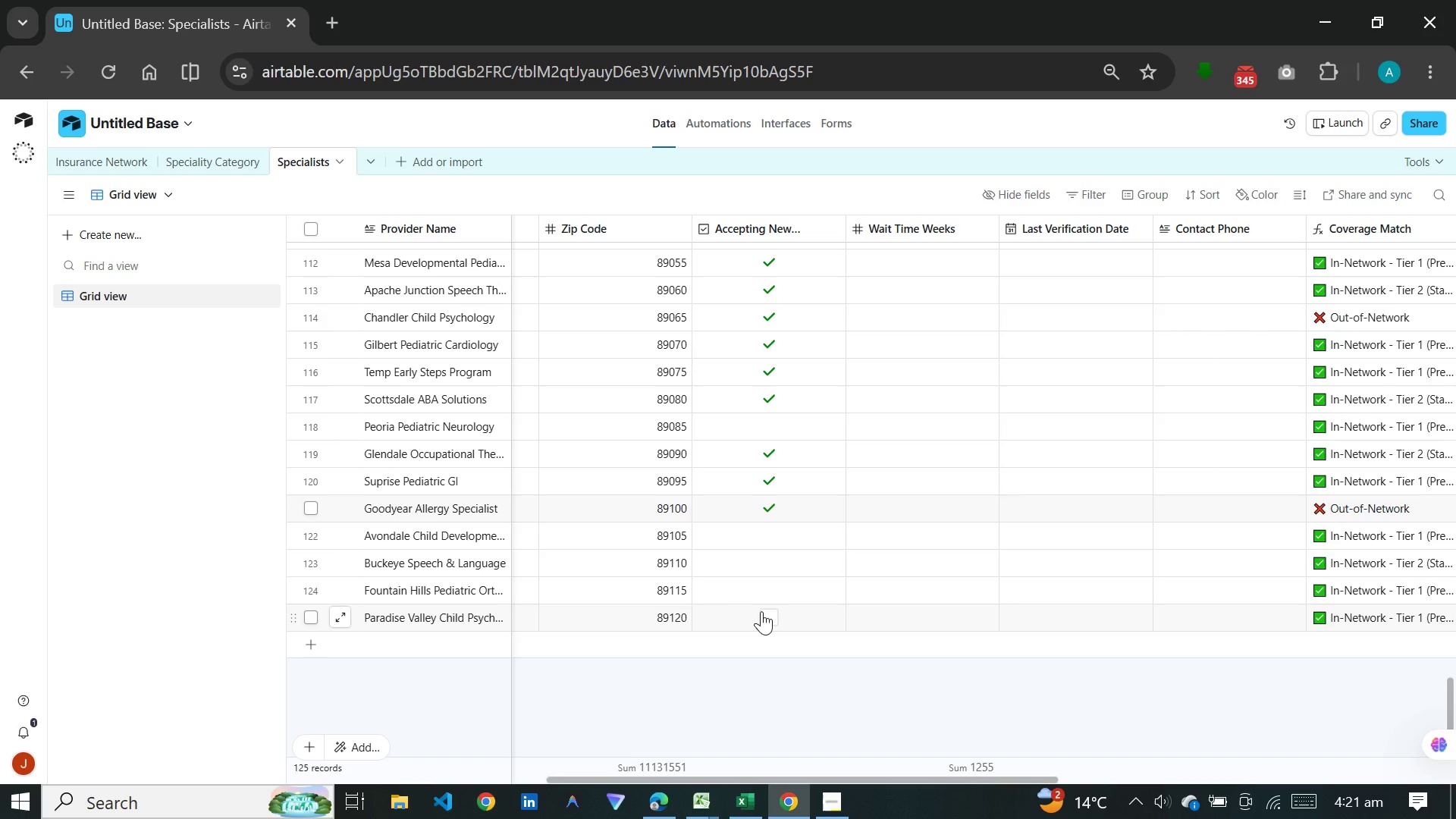 
wait(6.78)
 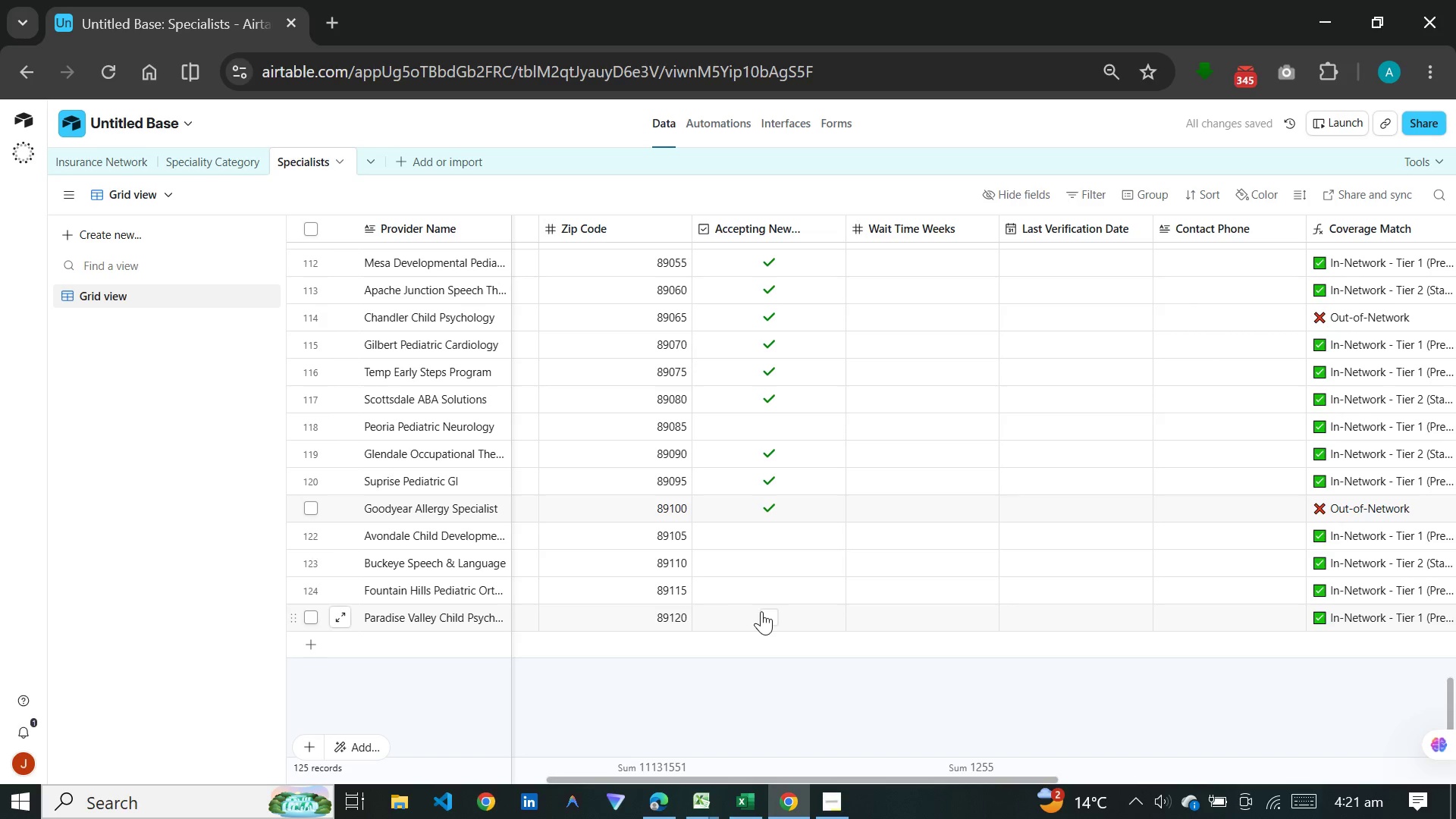 
left_click([761, 611])
 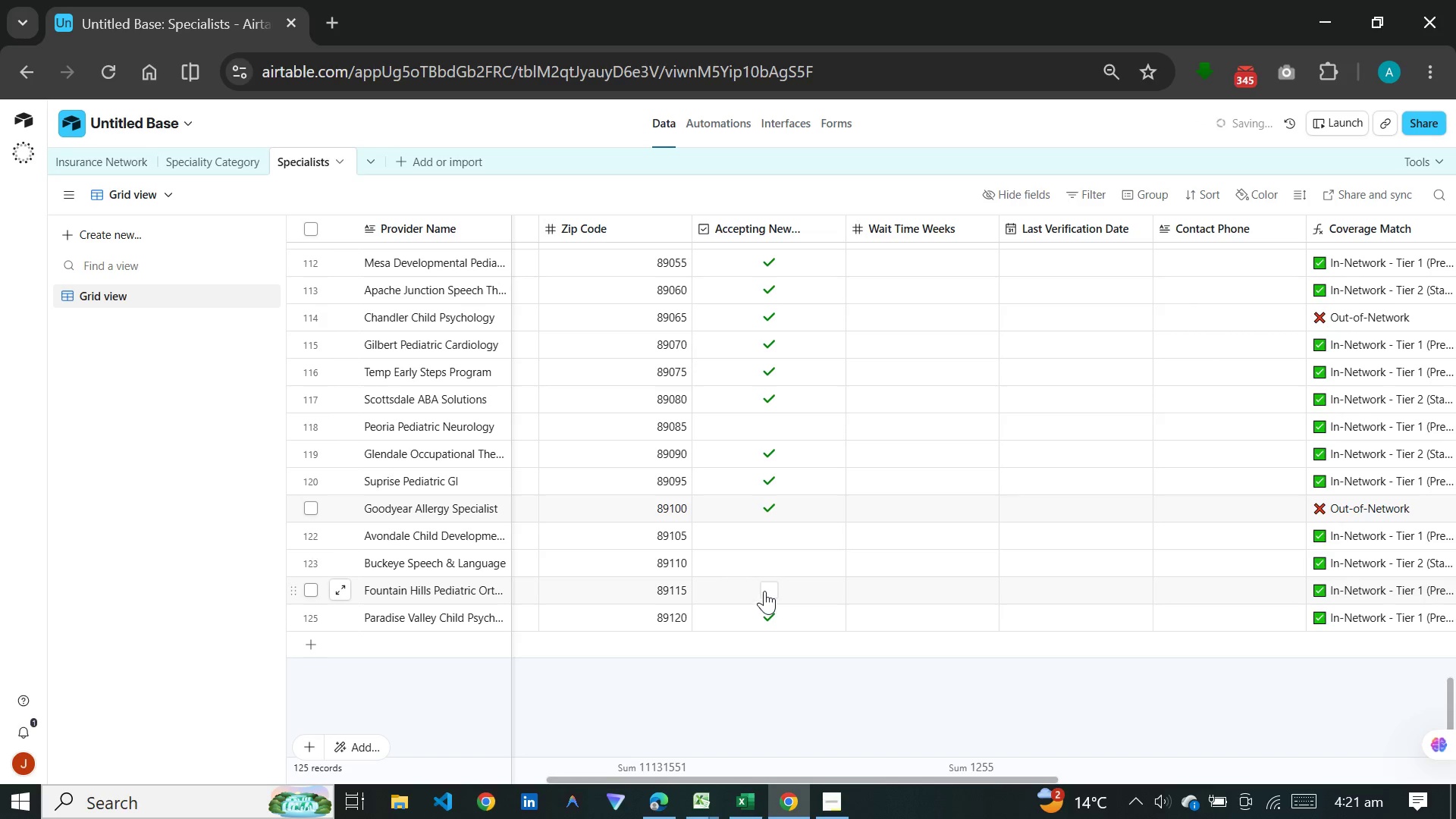 
left_click([764, 590])
 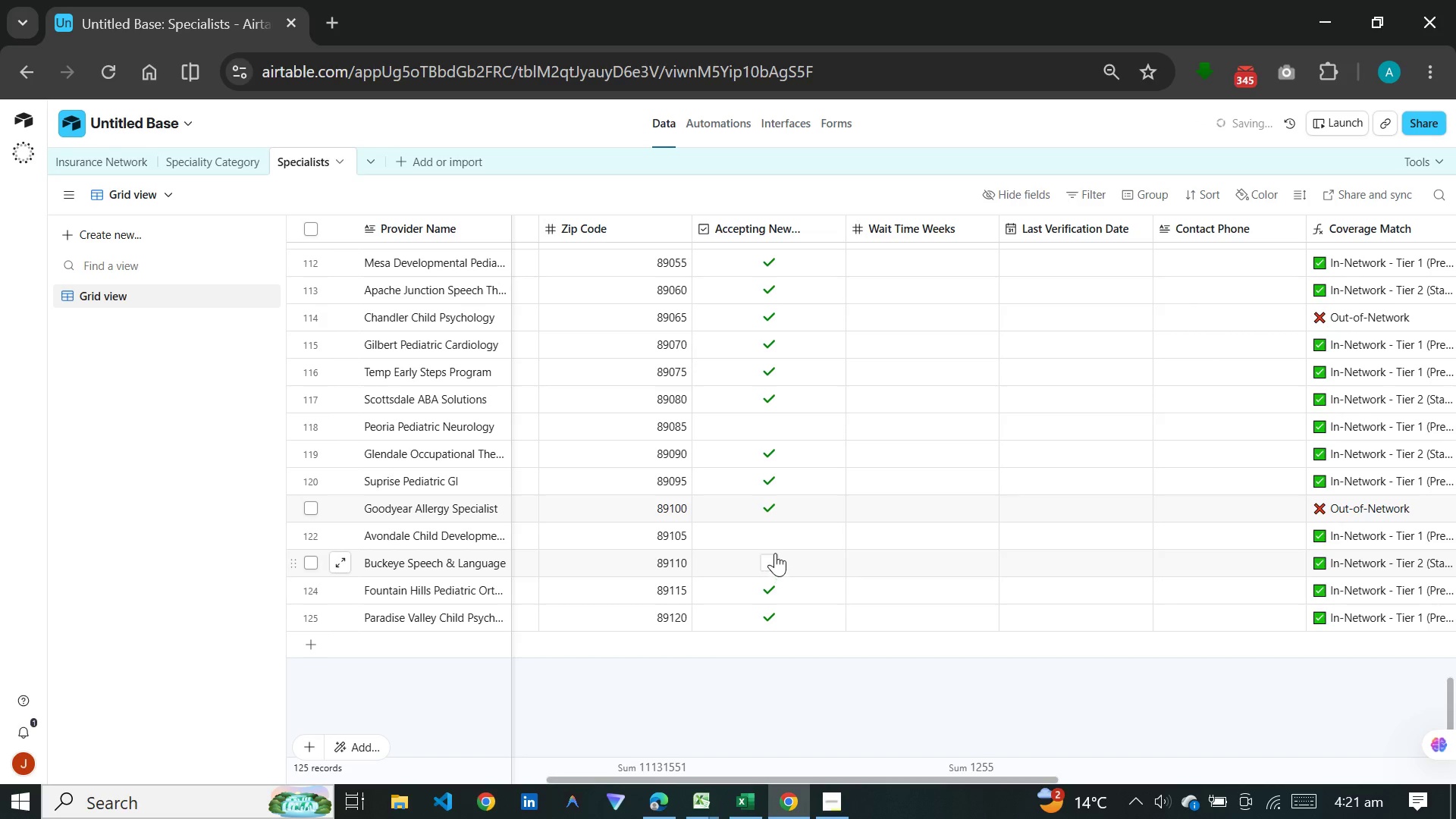 
left_click([775, 553])
 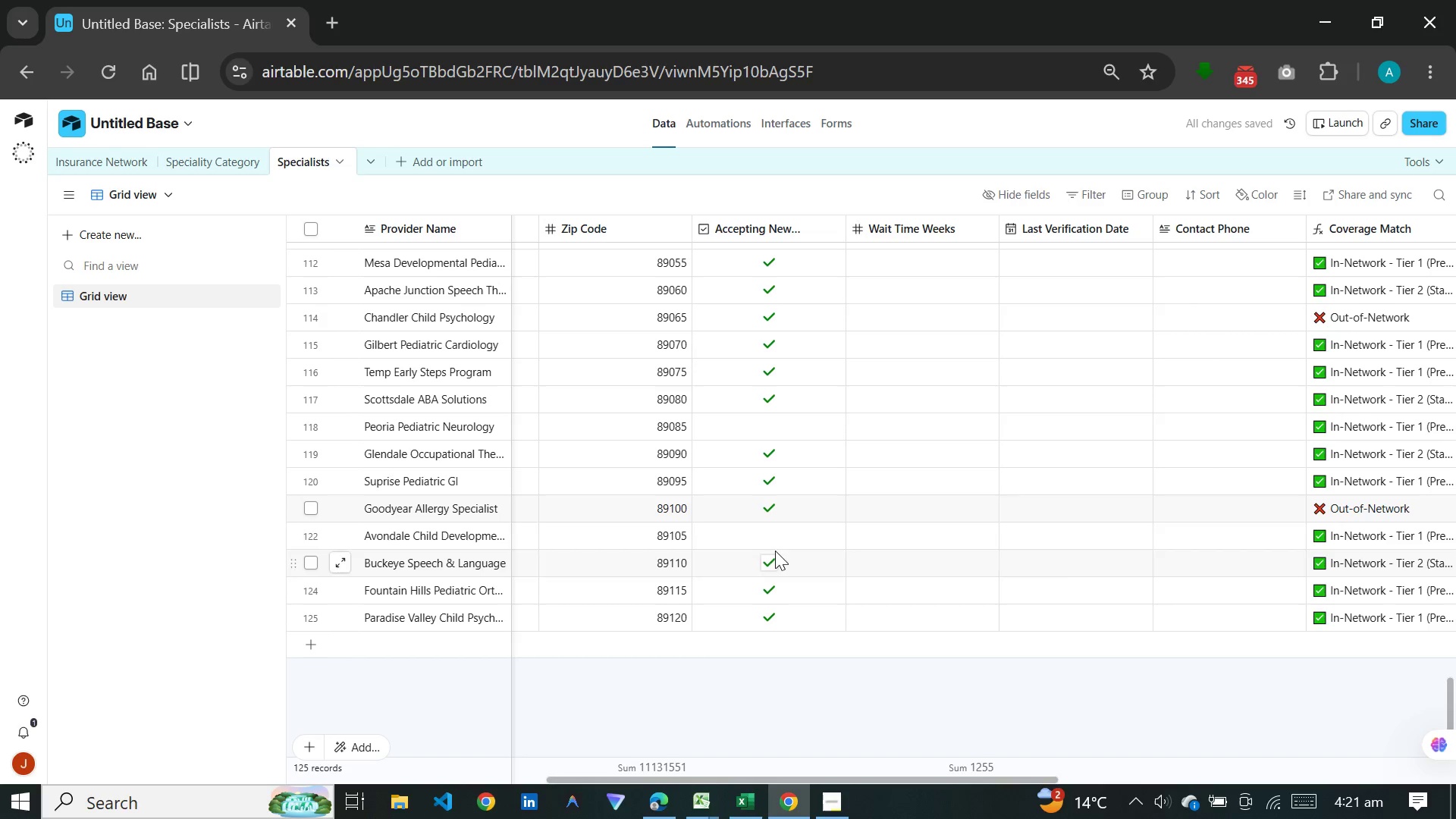 
left_click([772, 529])
 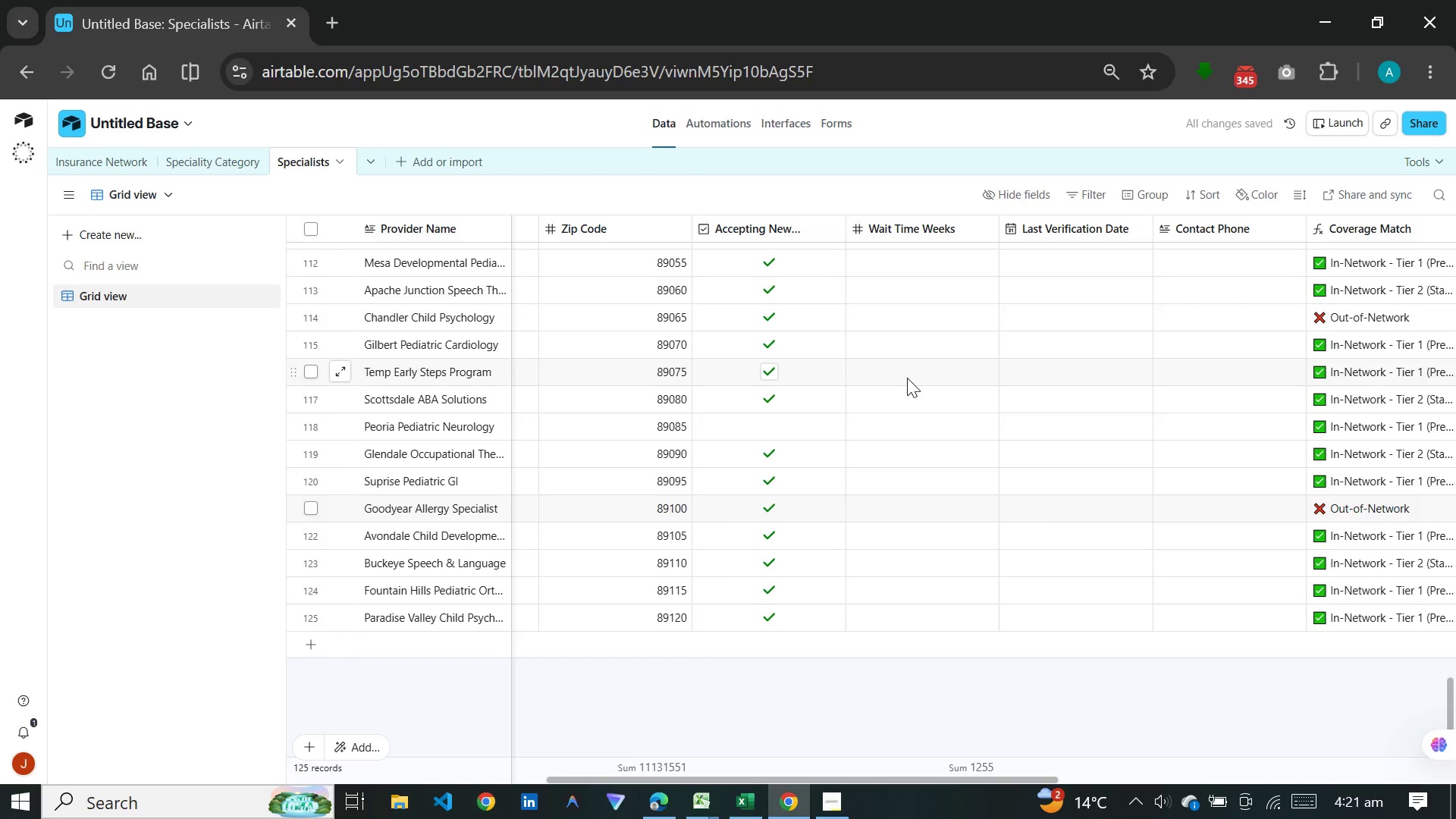 
wait(6.56)
 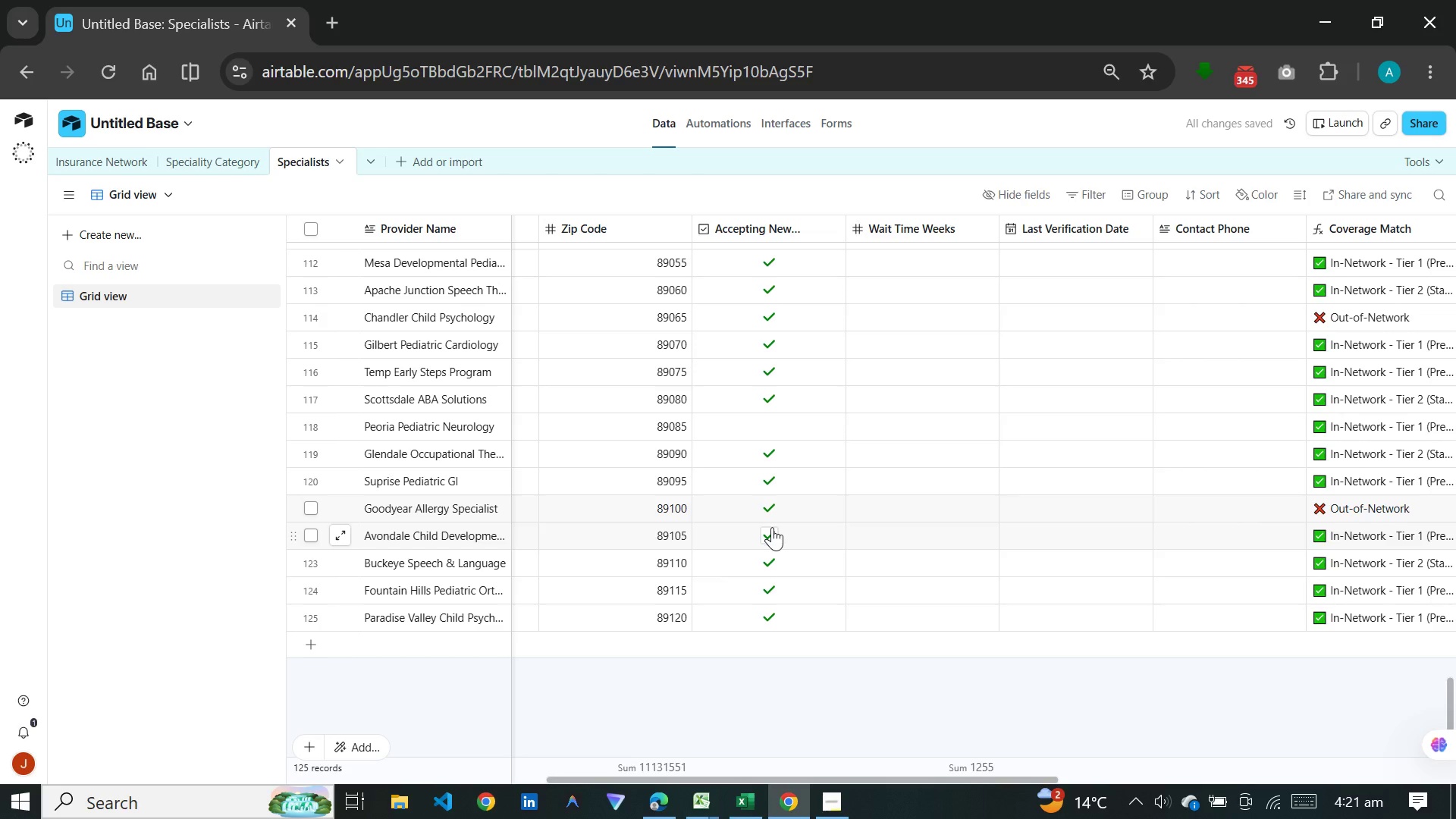 
scroll: coordinate [943, 573], scroll_direction: up, amount: 49.0
 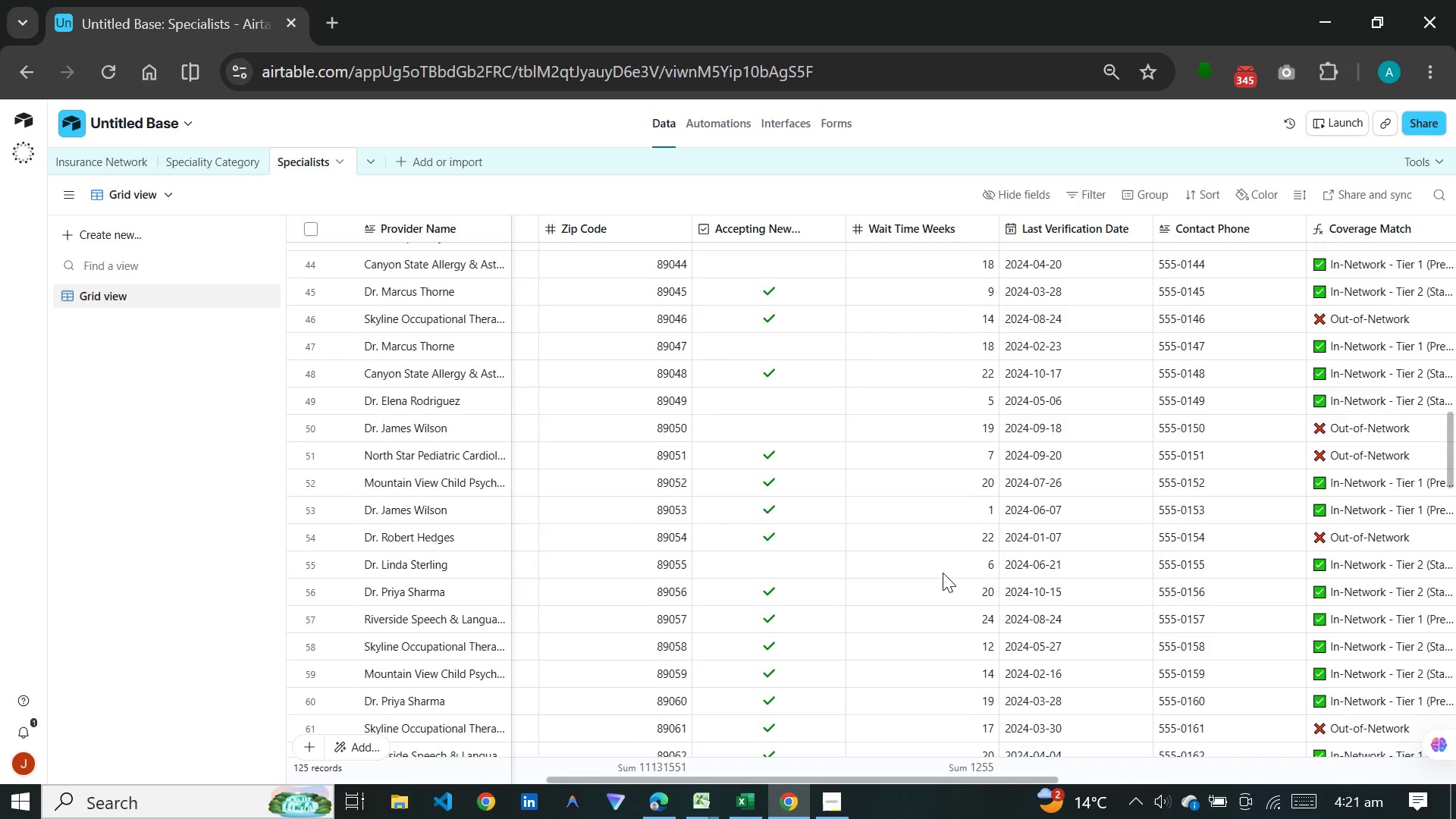 
scroll: coordinate [943, 573], scroll_direction: down, amount: 46.0
 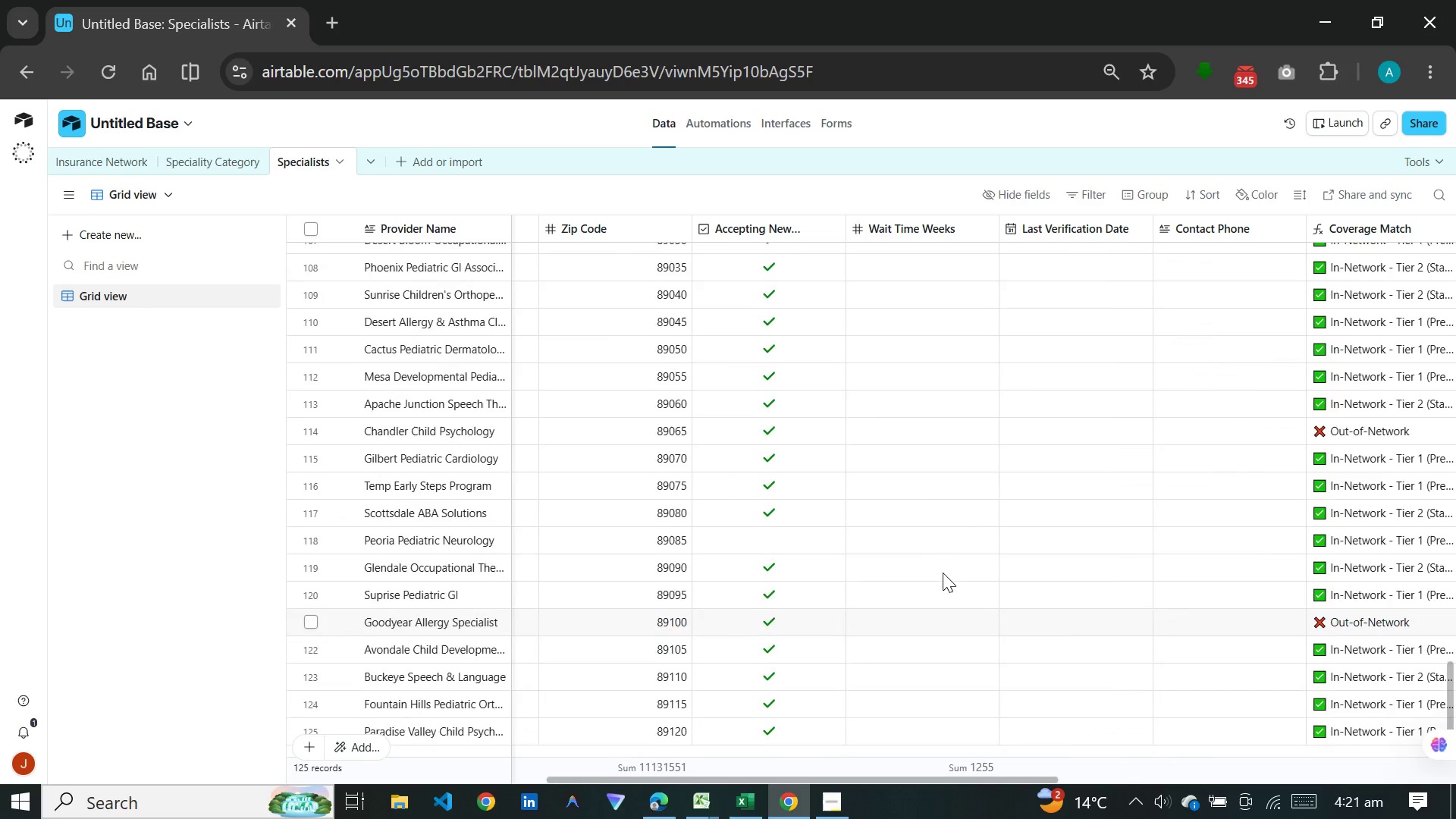 
scroll: coordinate [943, 573], scroll_direction: up, amount: 7.0
 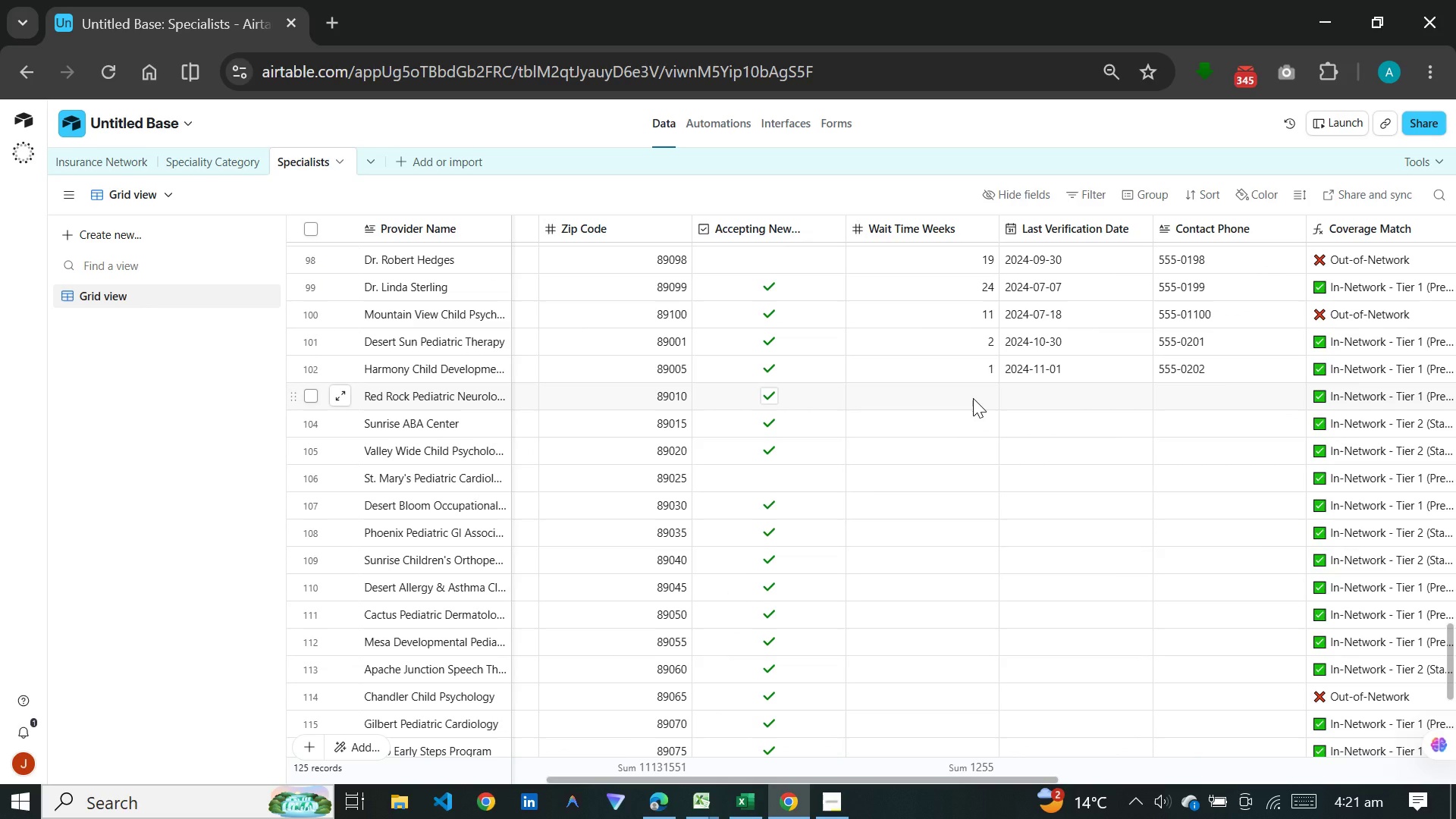 
wait(10.23)
 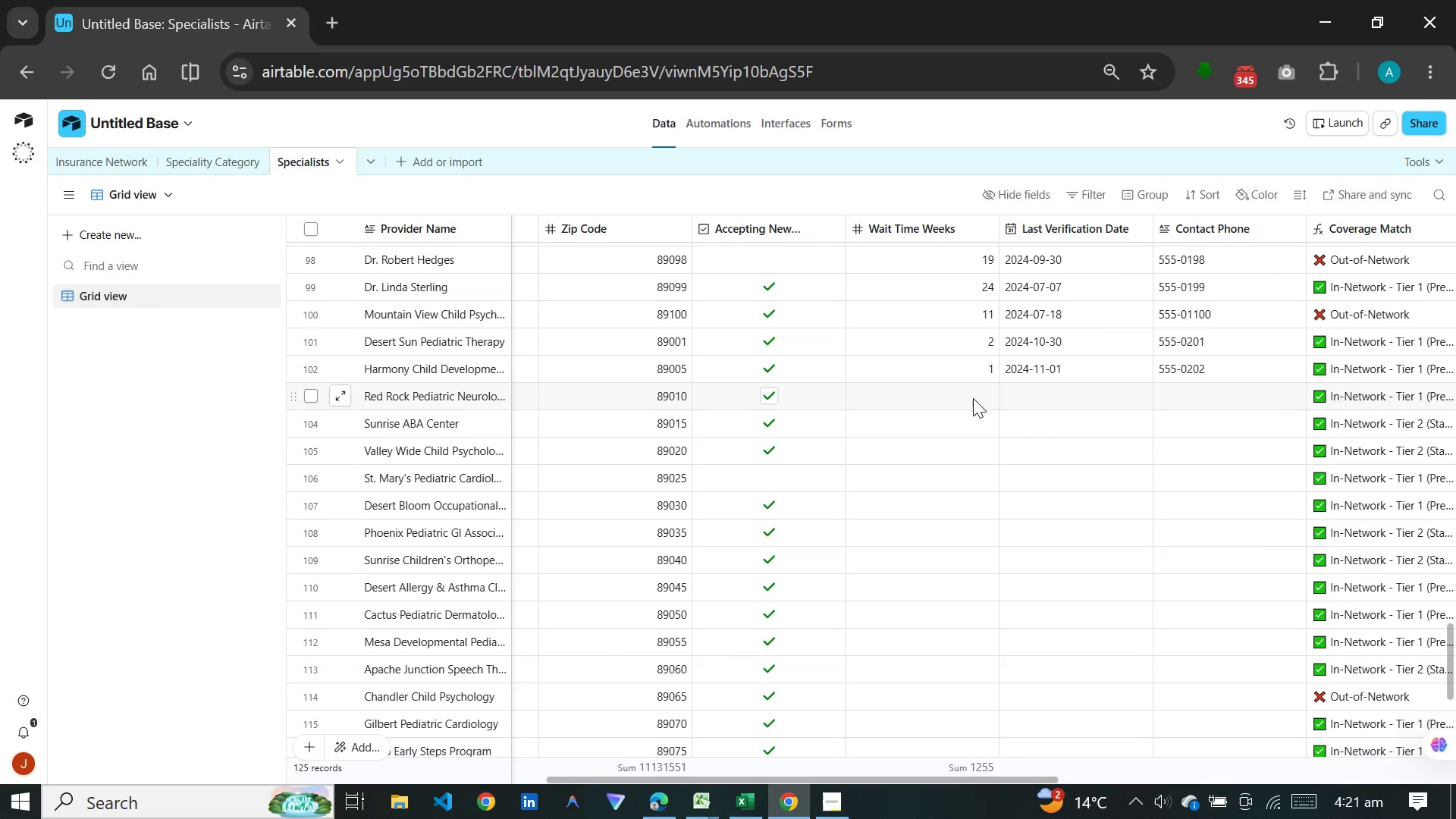 
left_click([973, 398])
 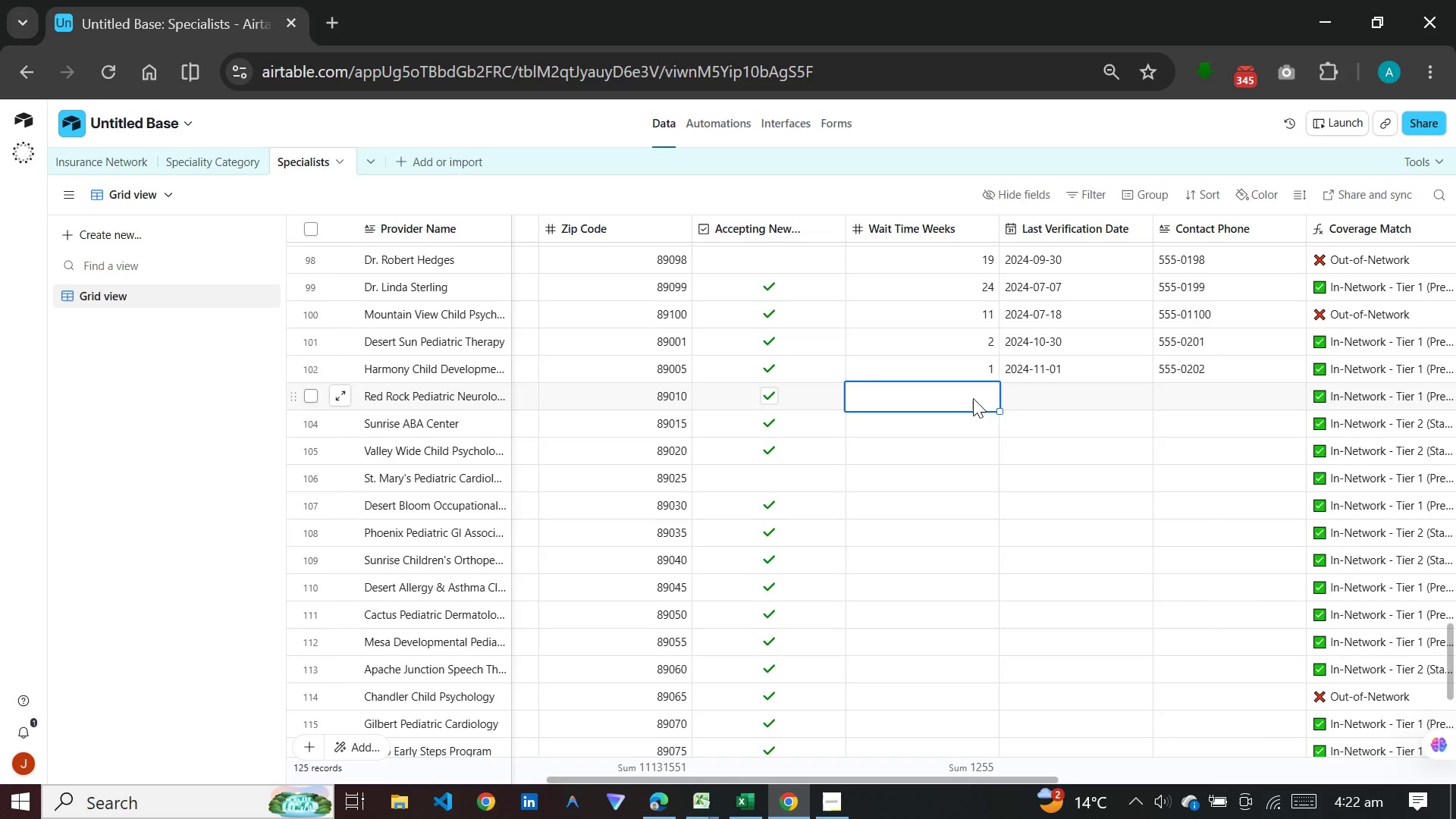 
wait(17.8)
 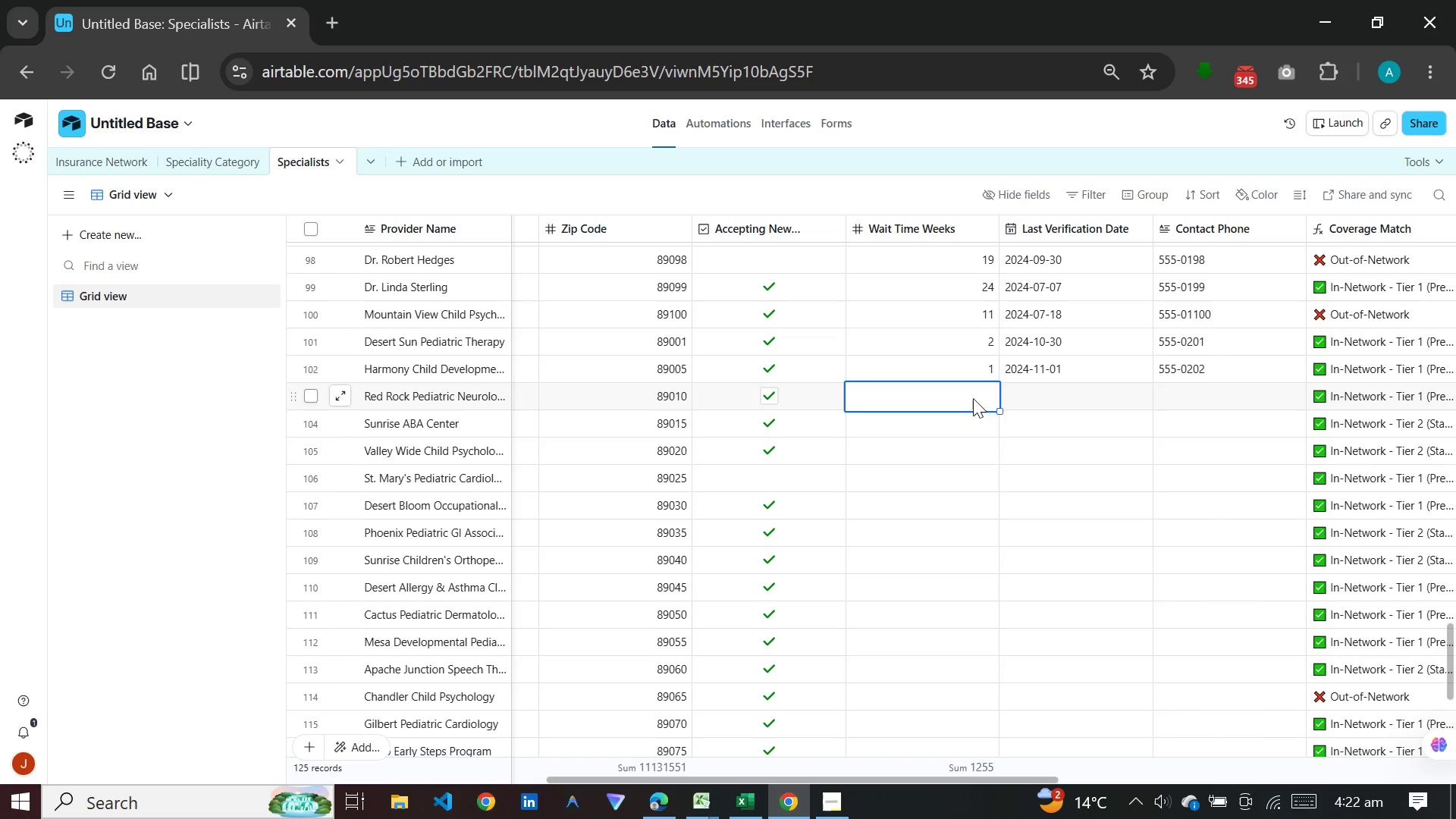 
key(3)
 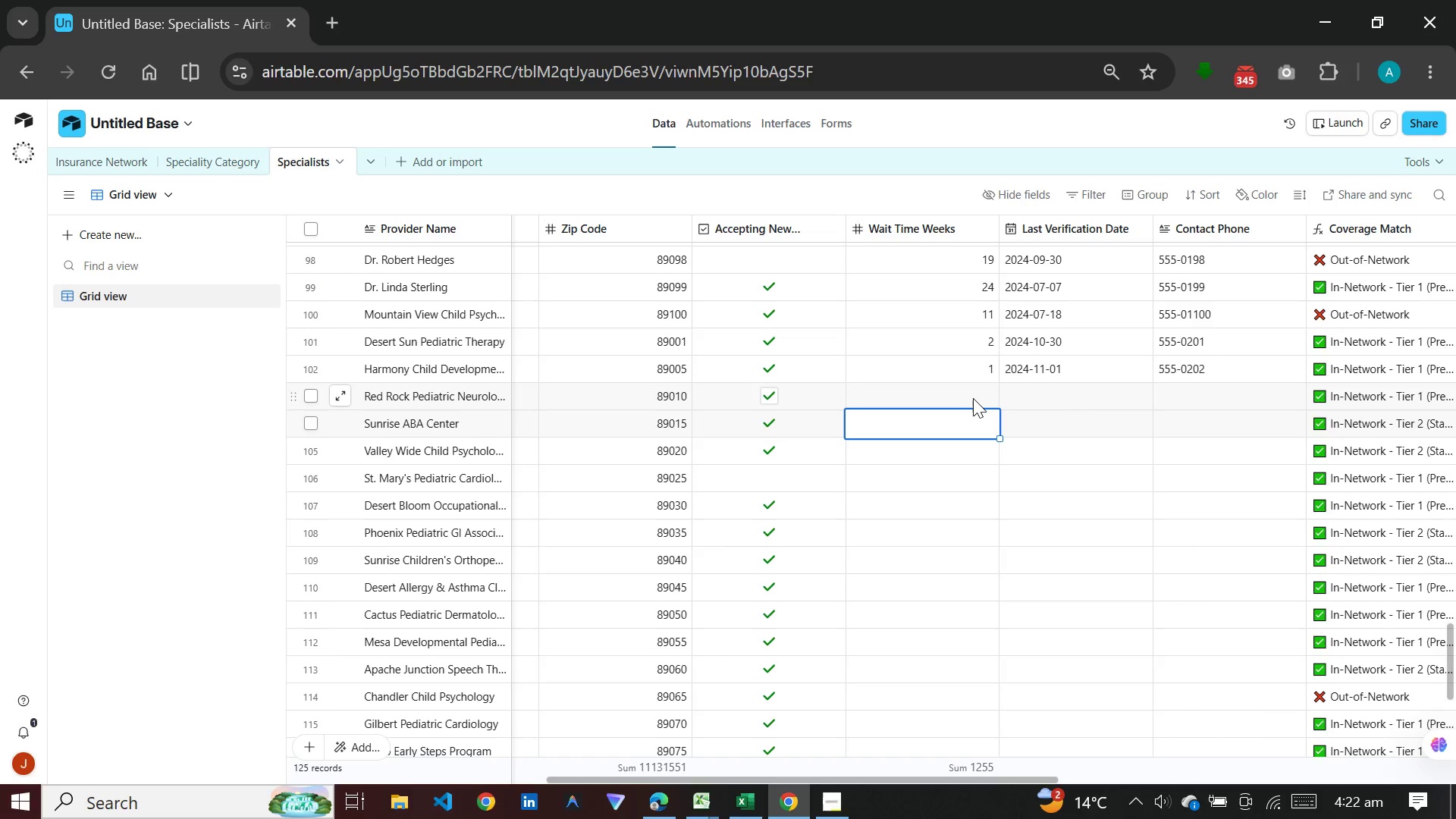 
key(Enter)
 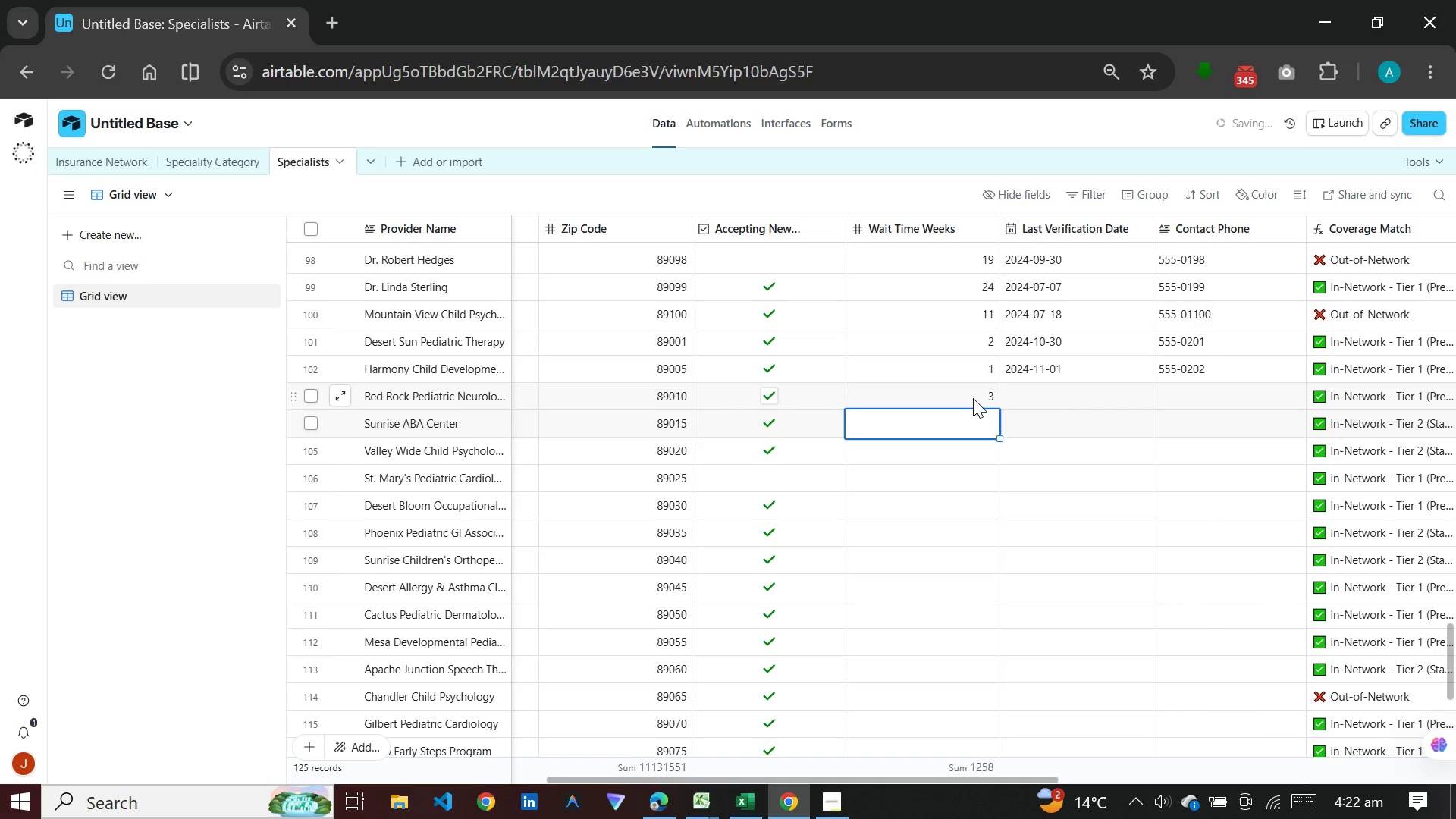 
key(4)
 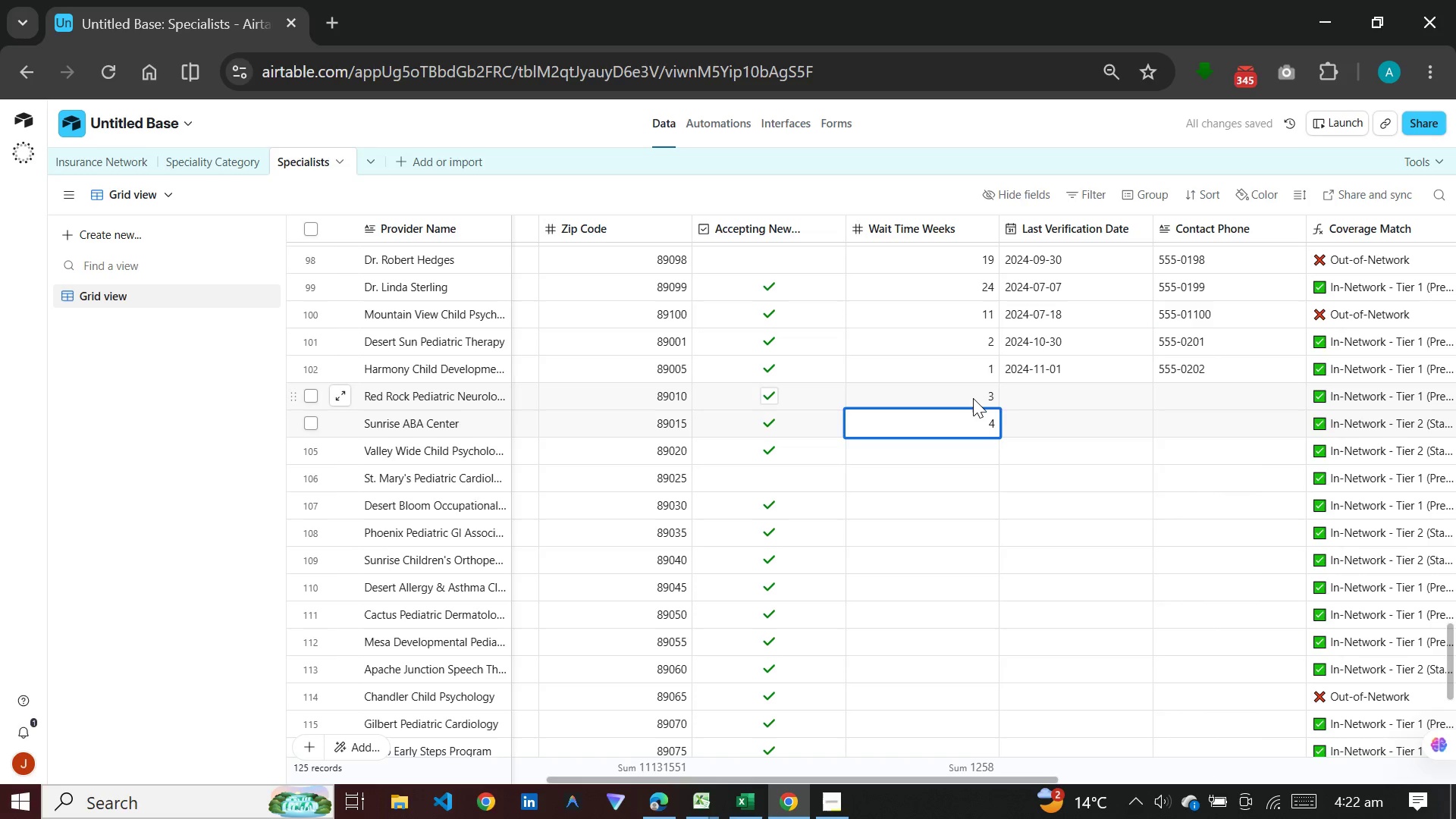 
key(Enter)
 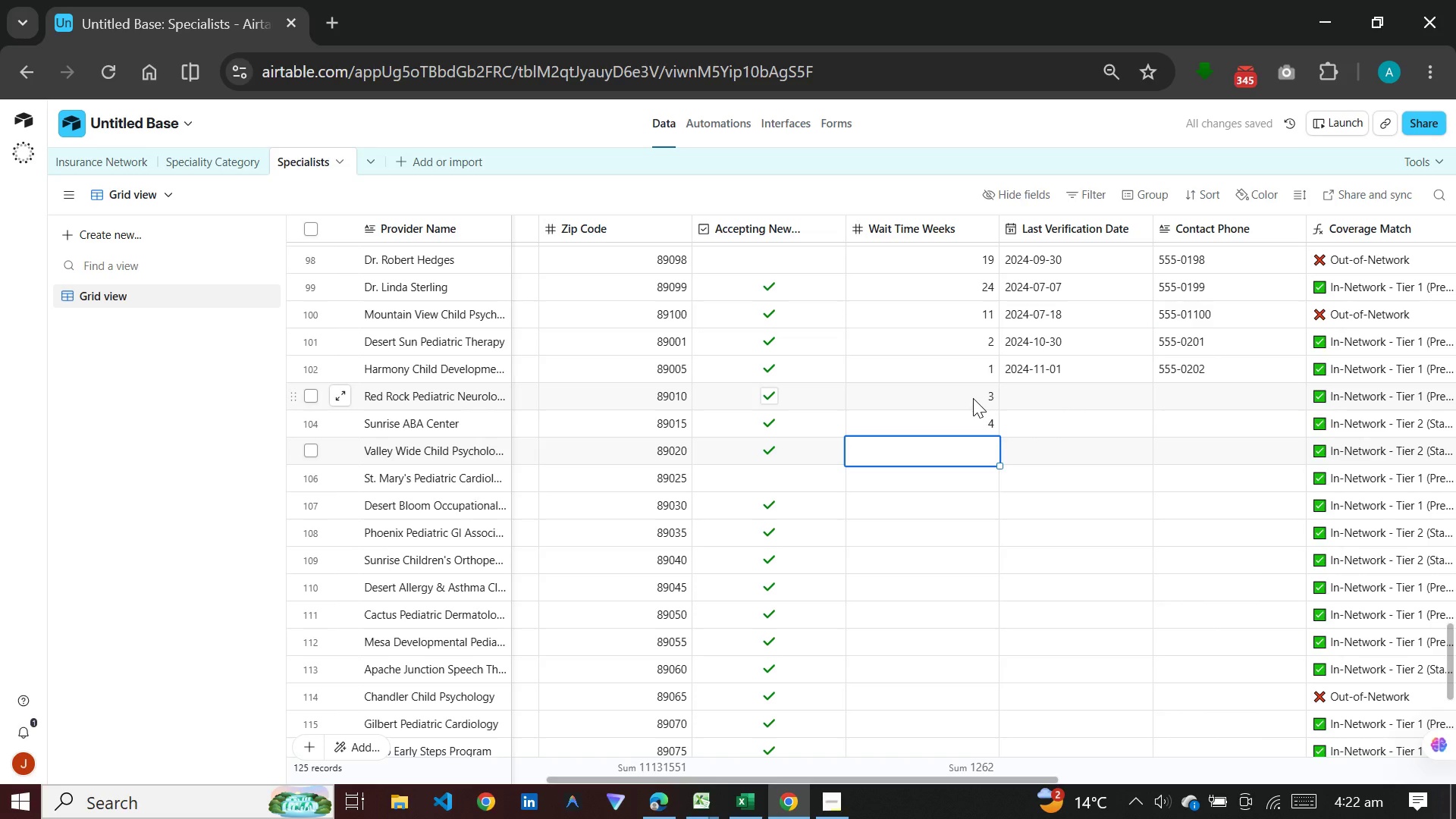 
key(5)
 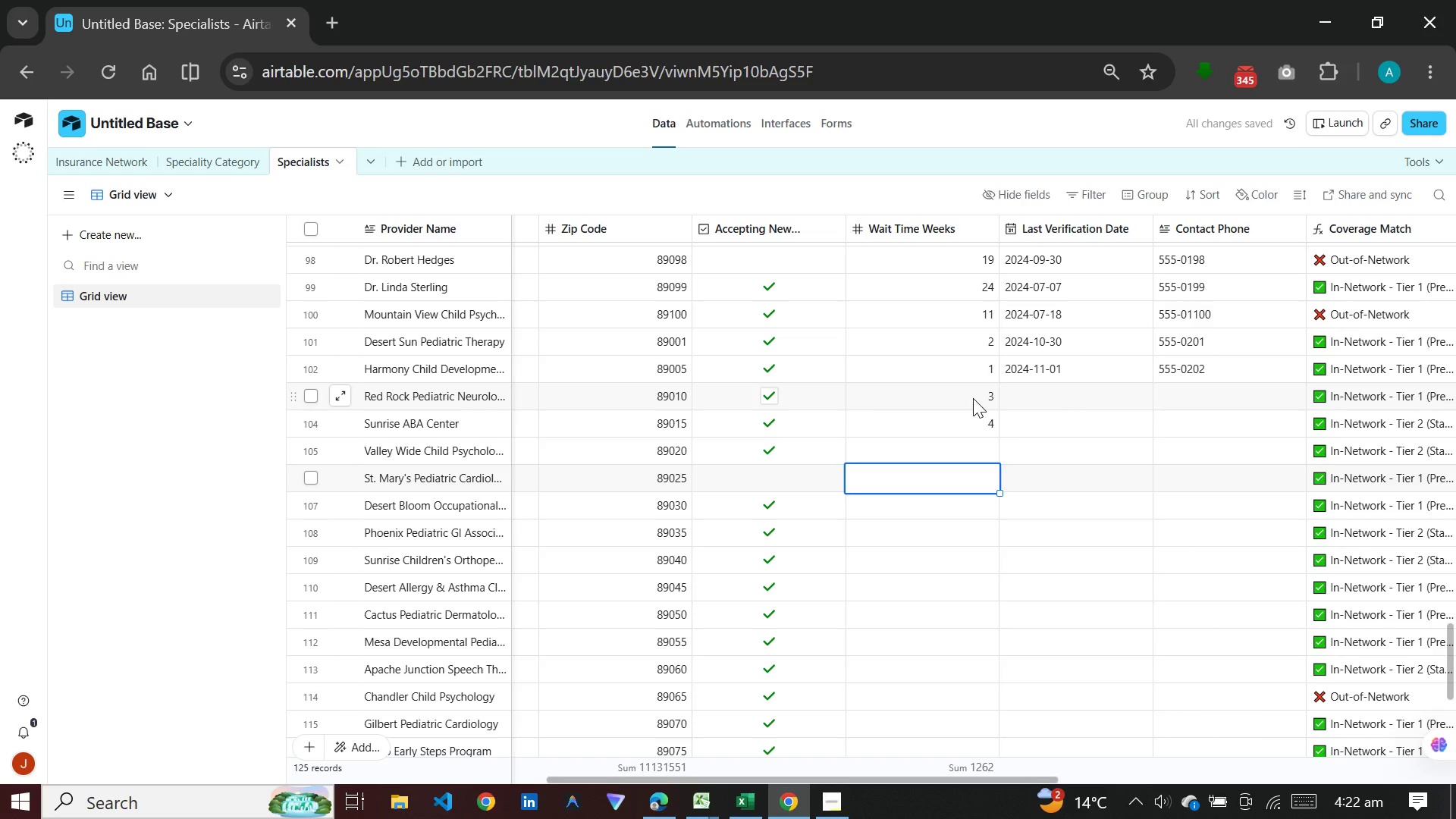 
key(Enter)
 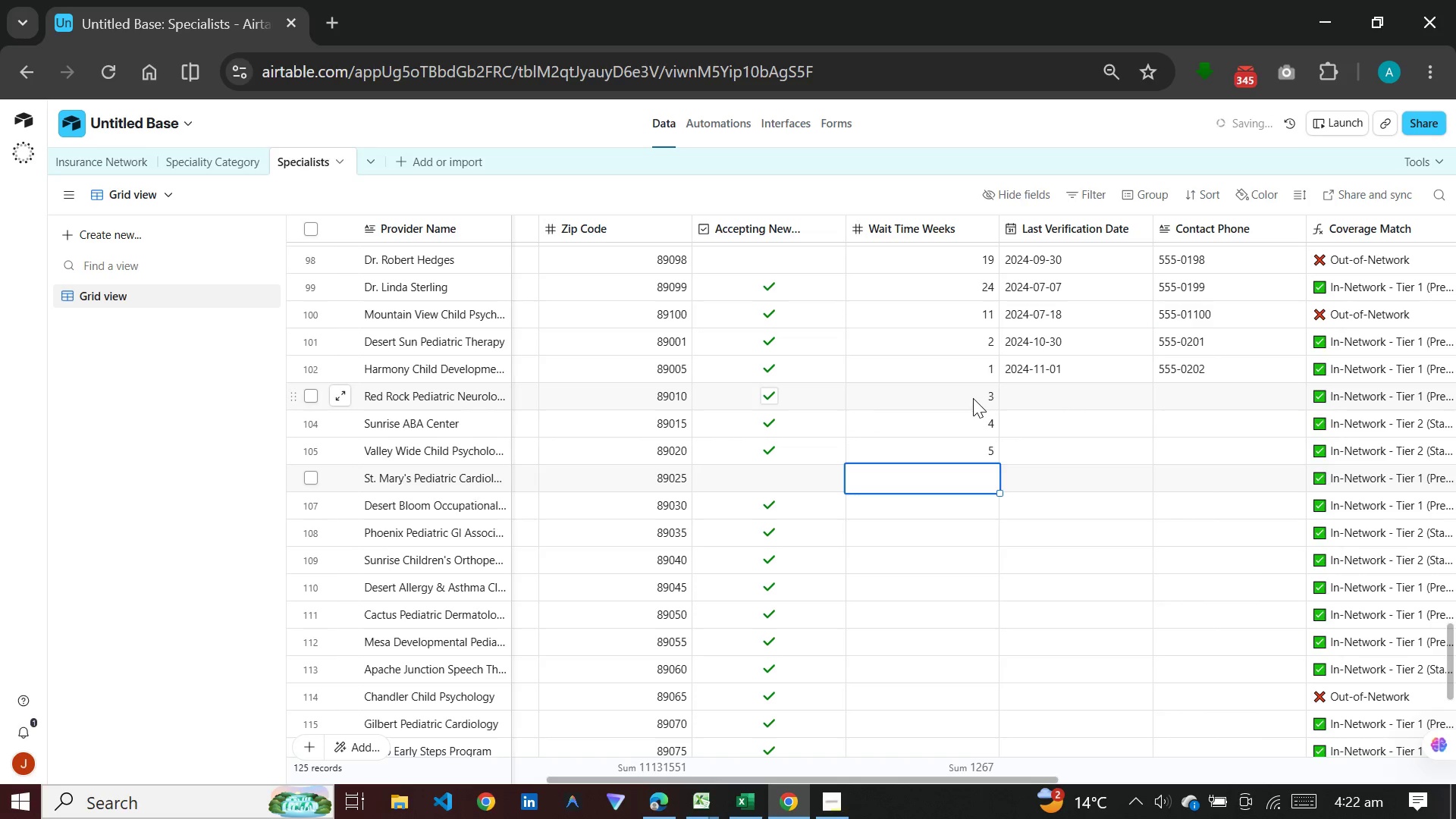 
key(8)
 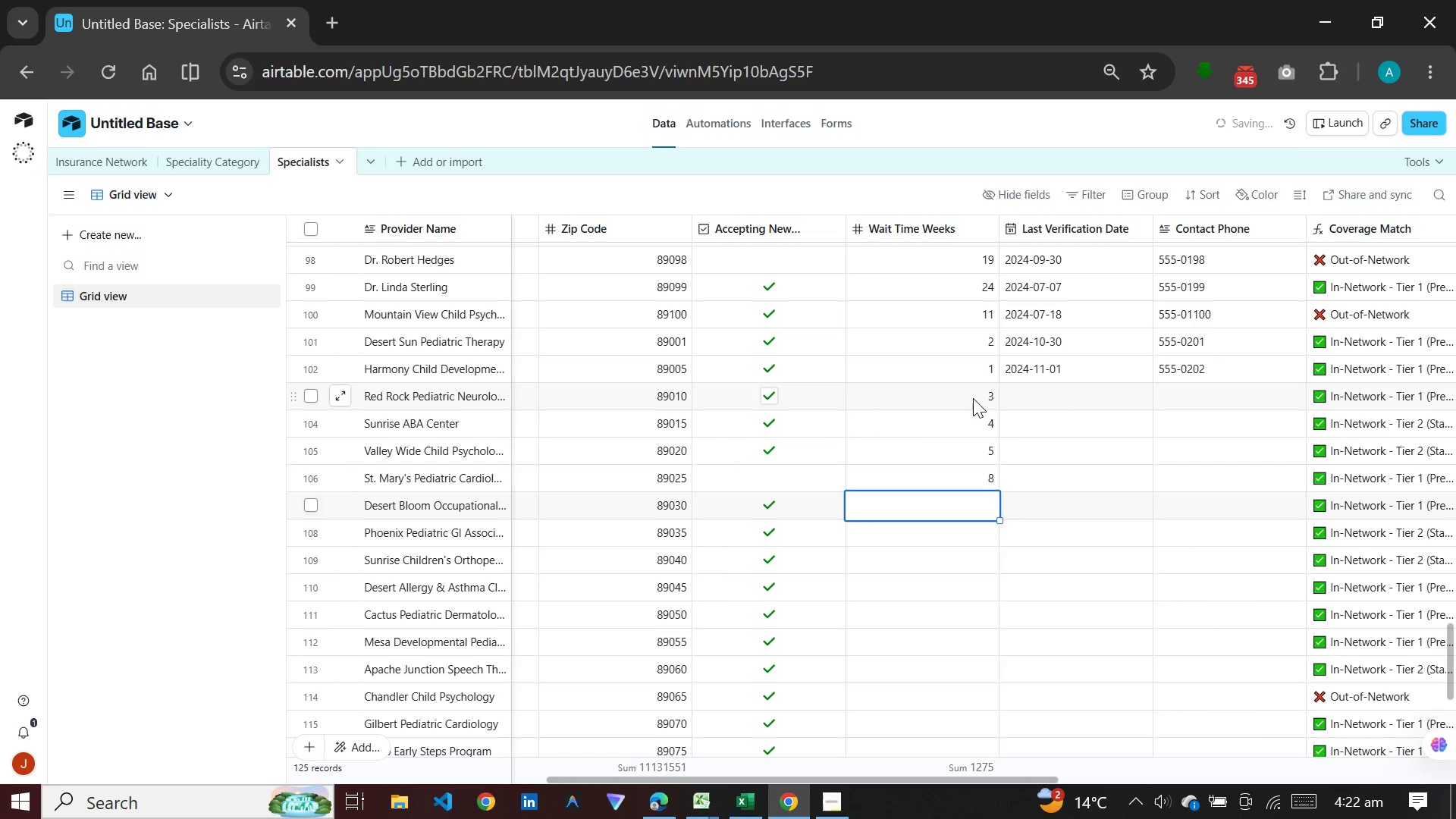 
key(Enter)
 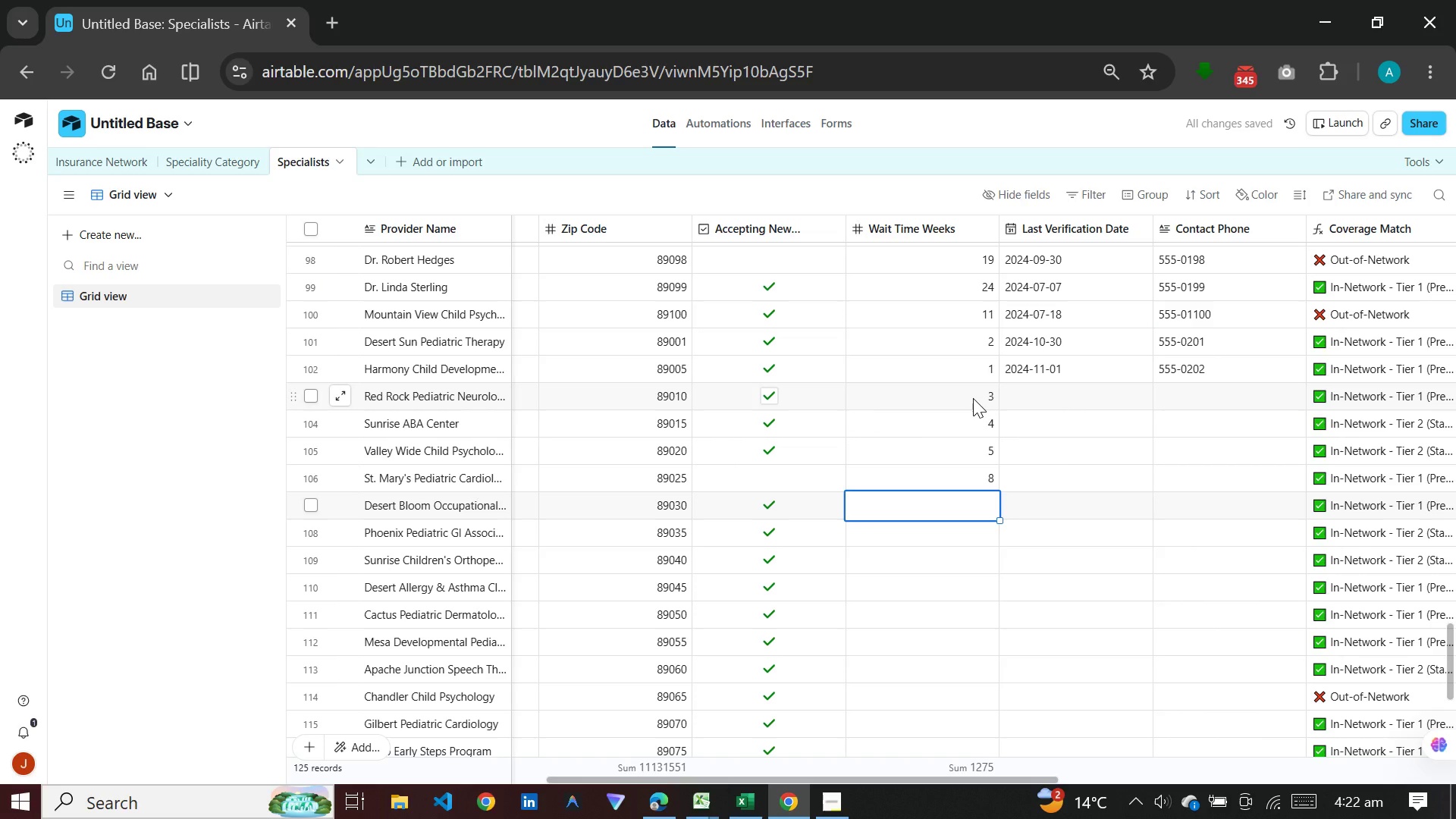 
wait(10.36)
 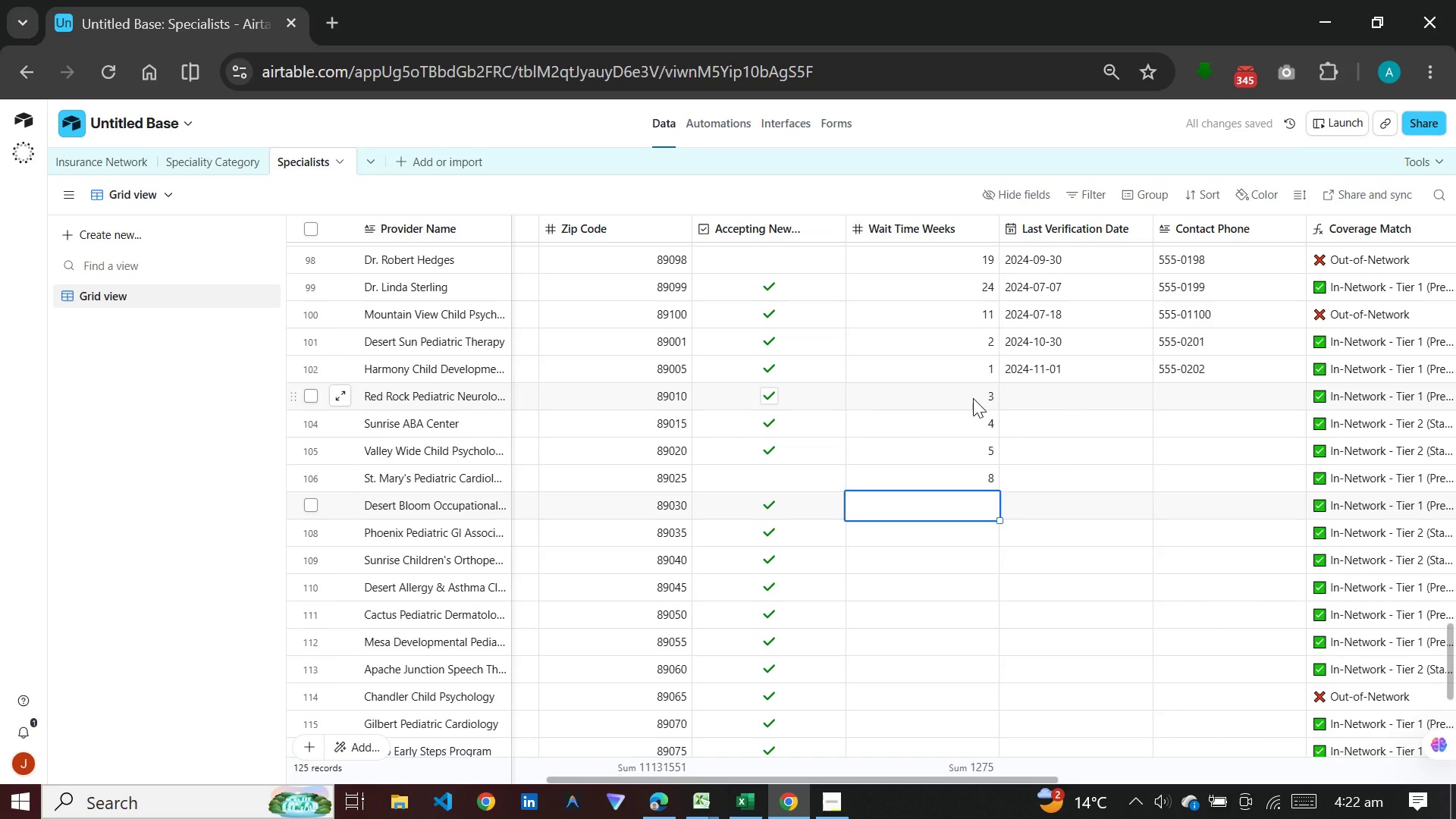 
key(1)
 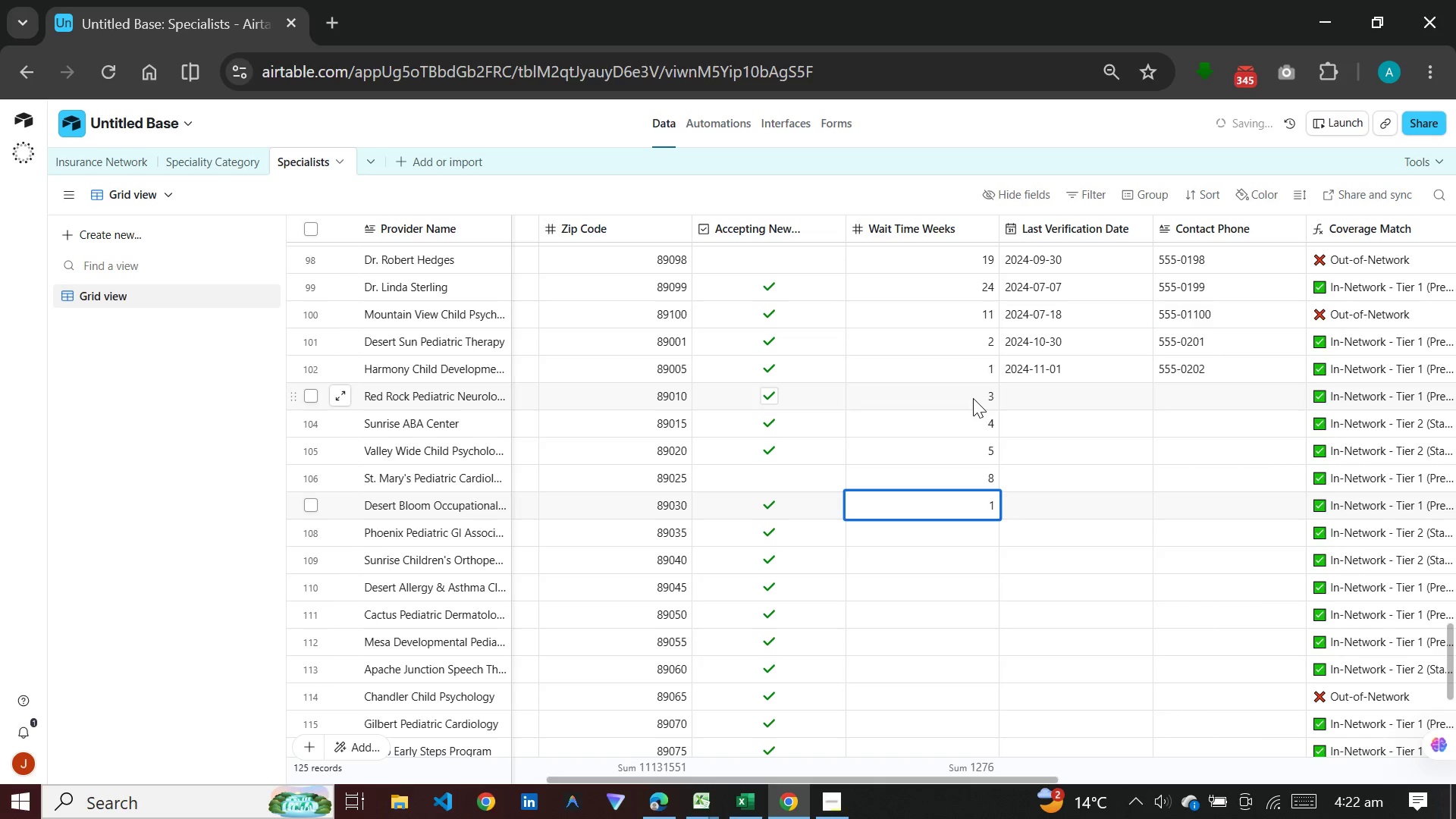 
key(Enter)
 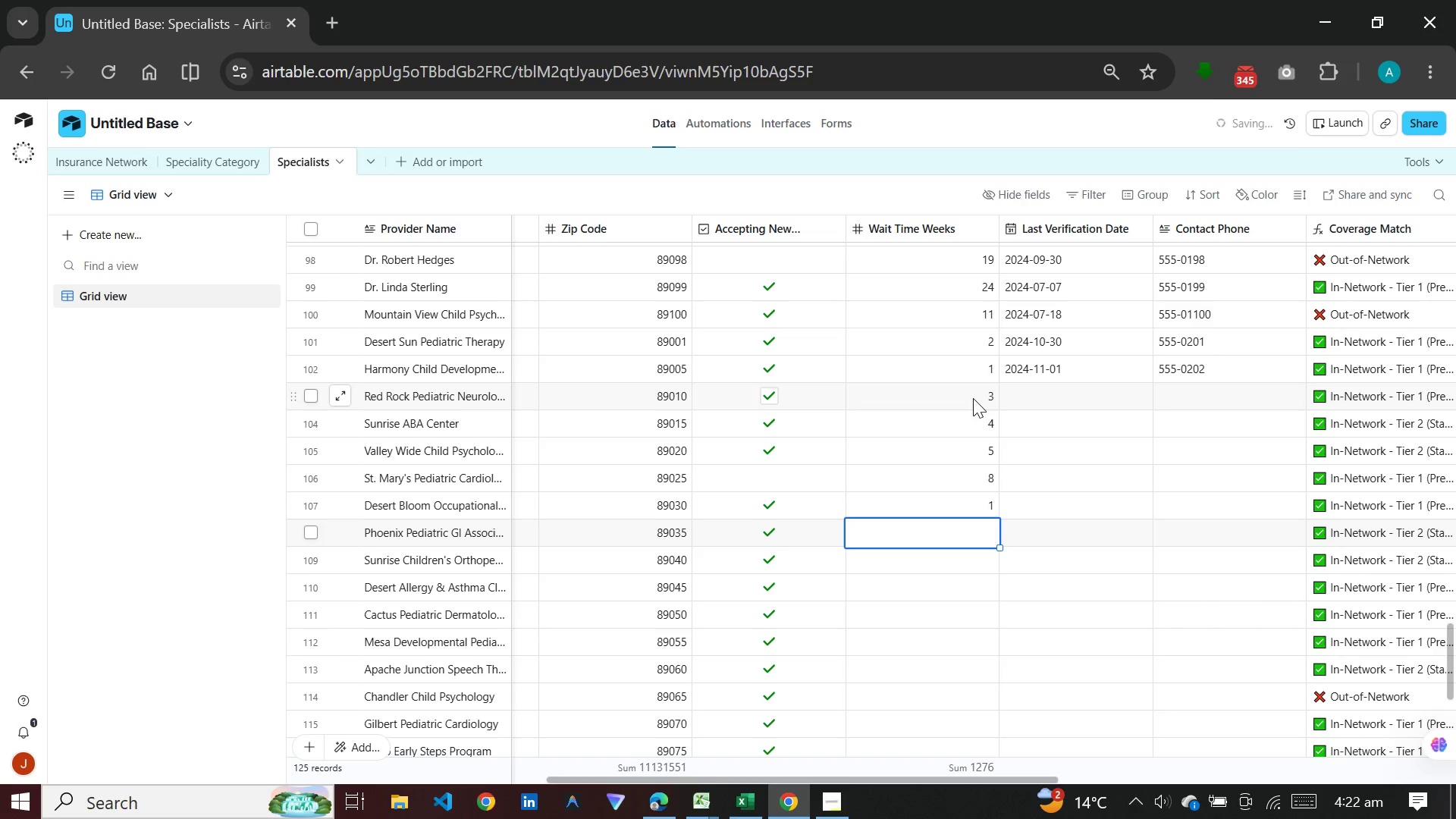 
key(3)
 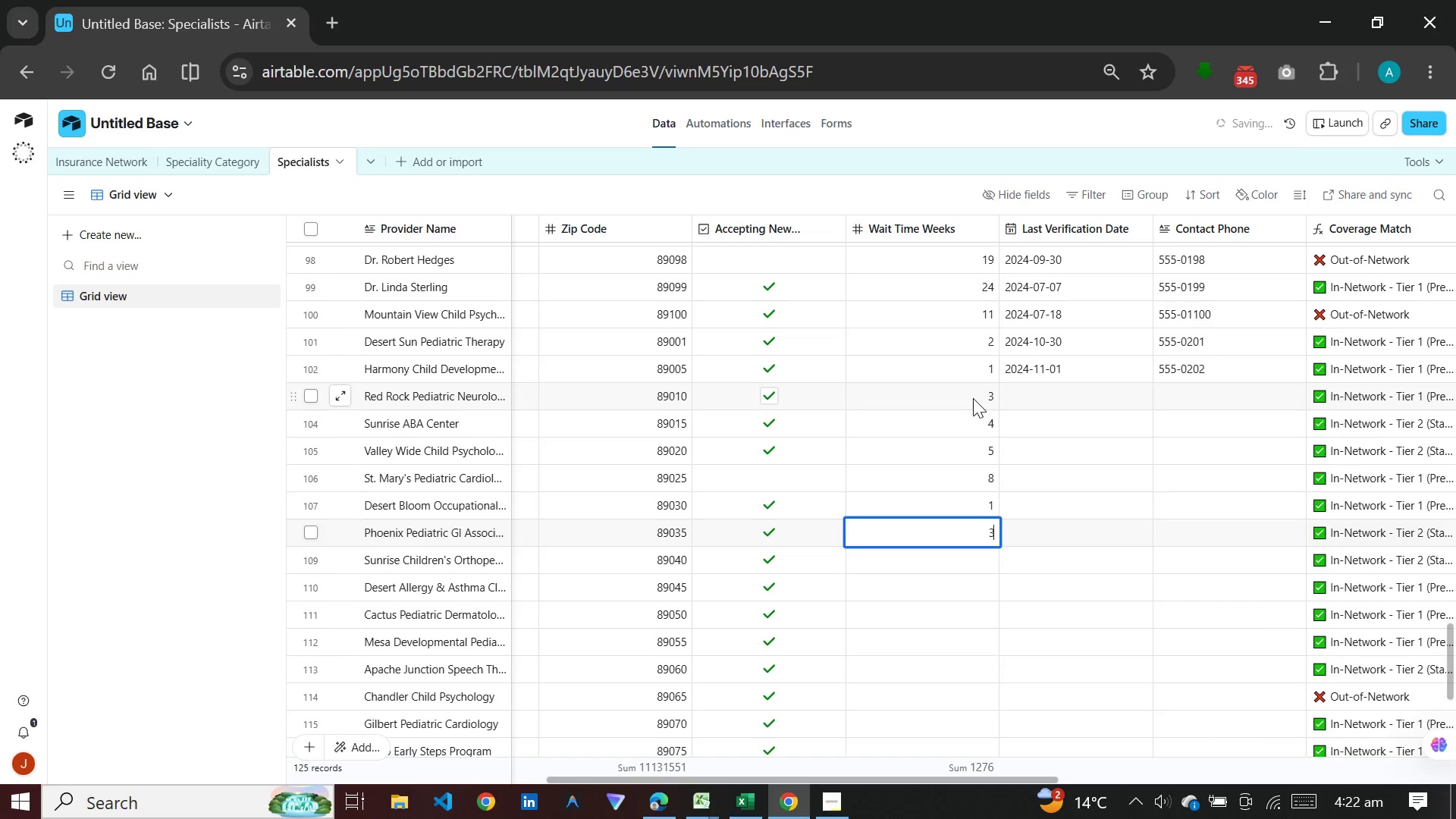 
key(Enter)
 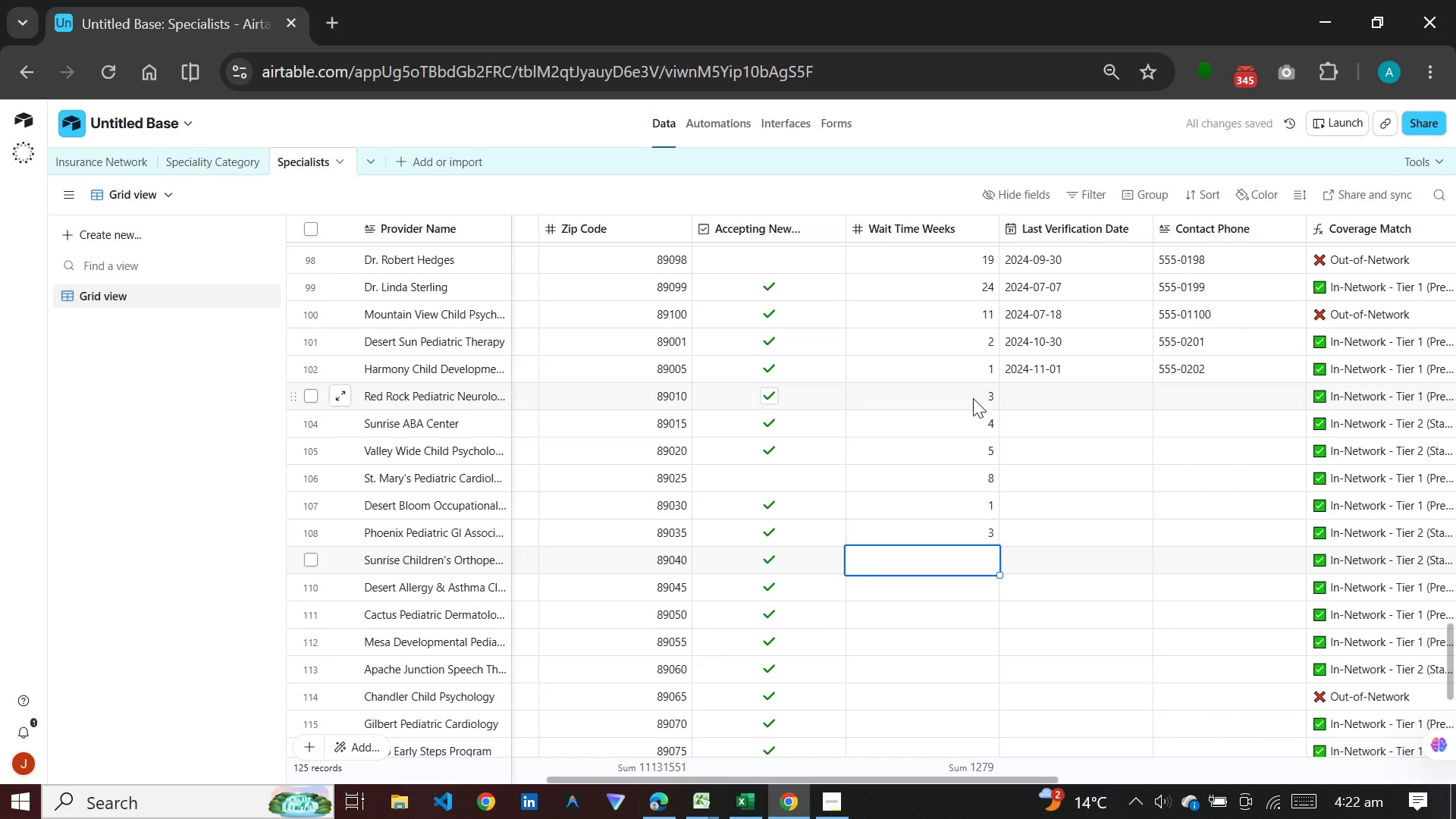 
wait(7.17)
 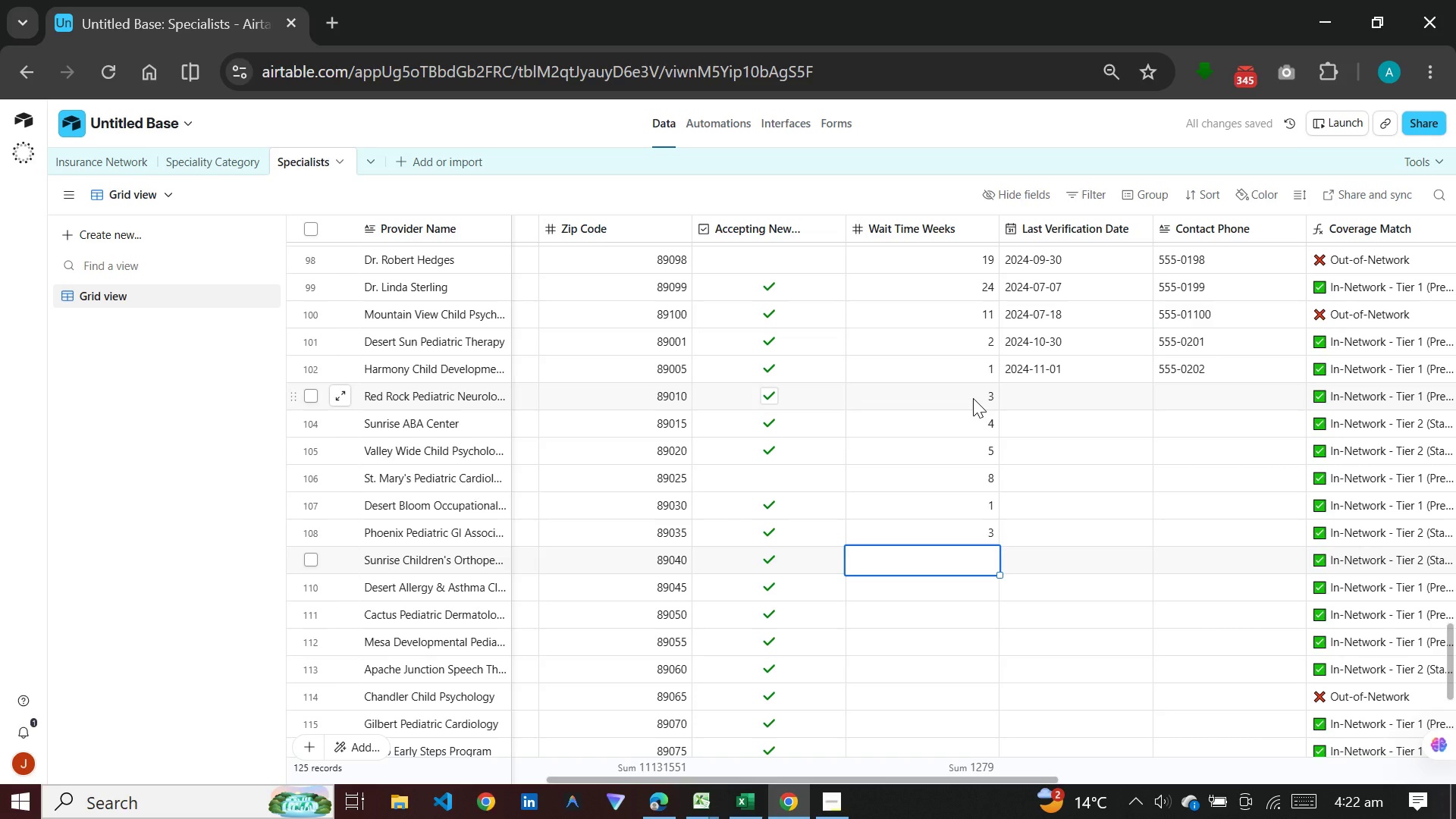 
key(6)
 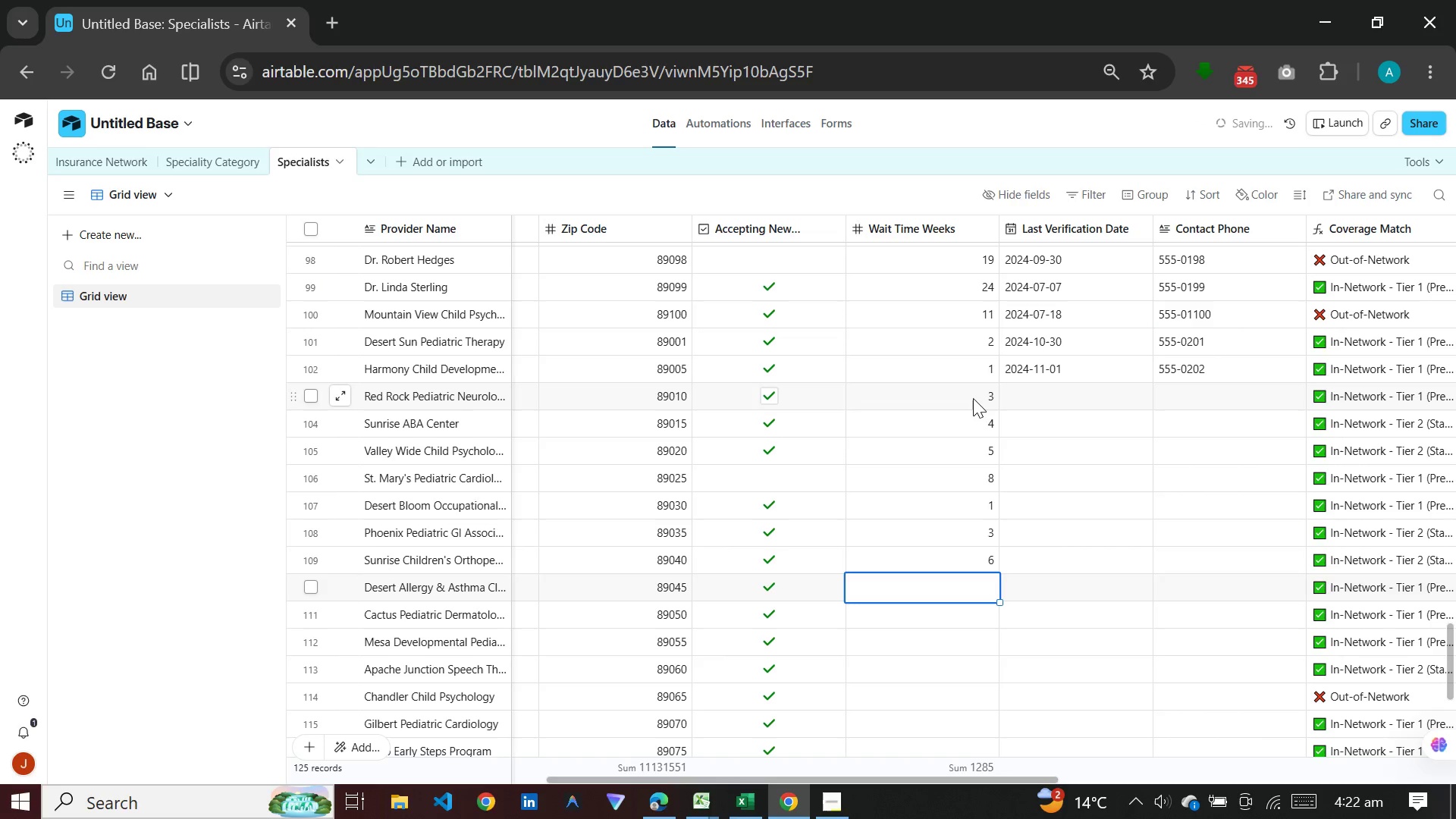 
key(Enter)
 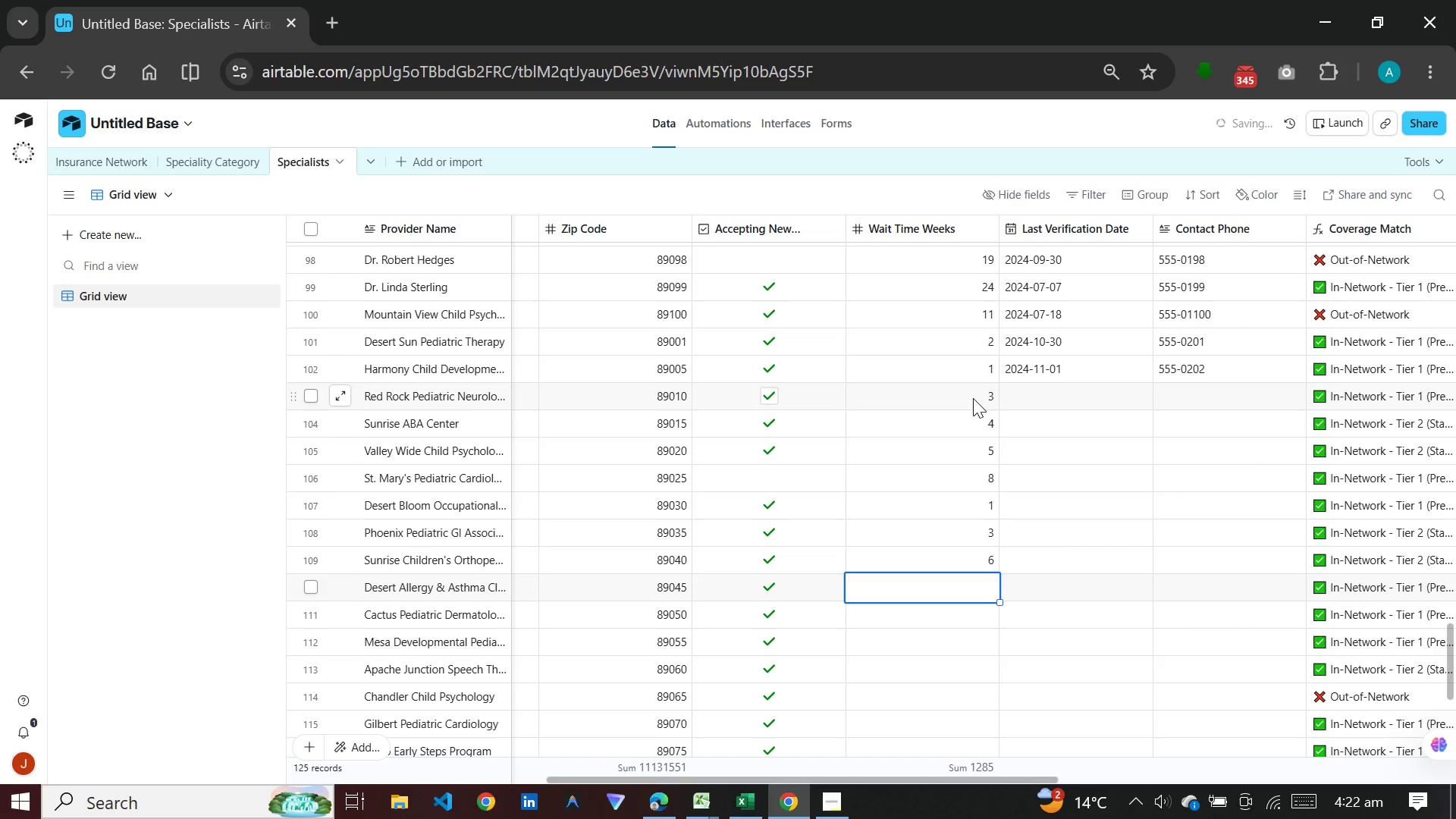 
key(2)
 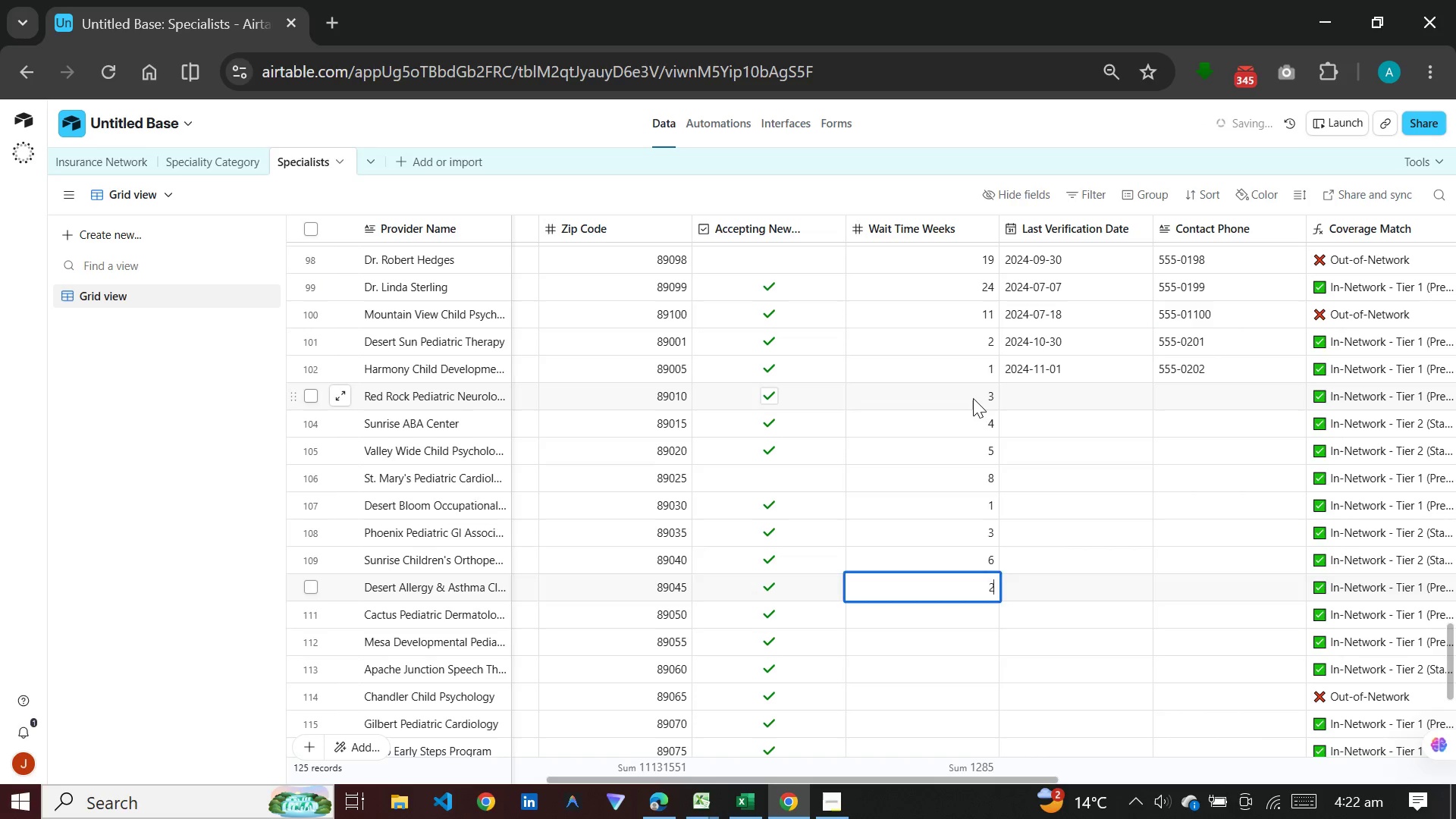 
key(Enter)
 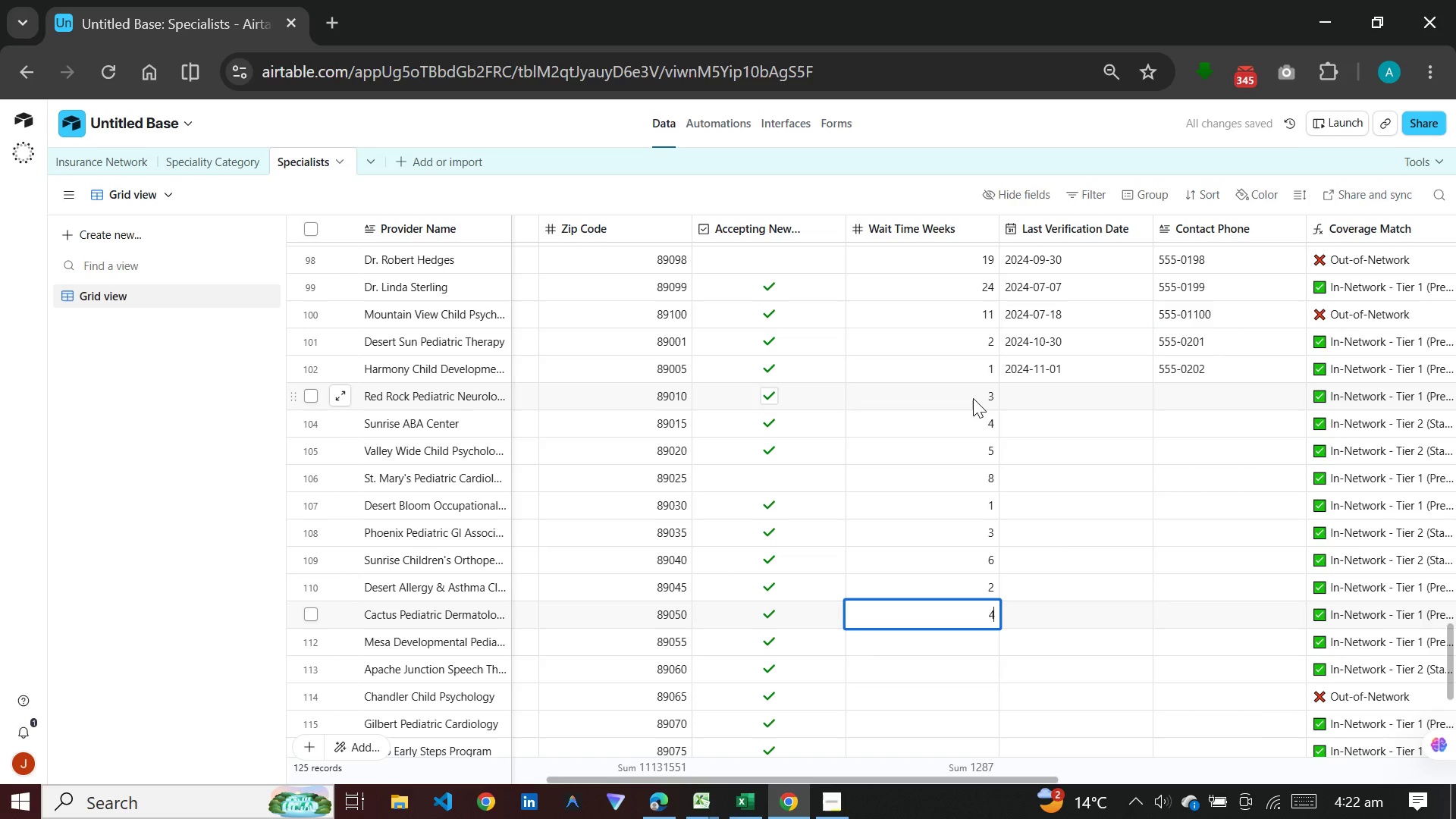 
key(4)
 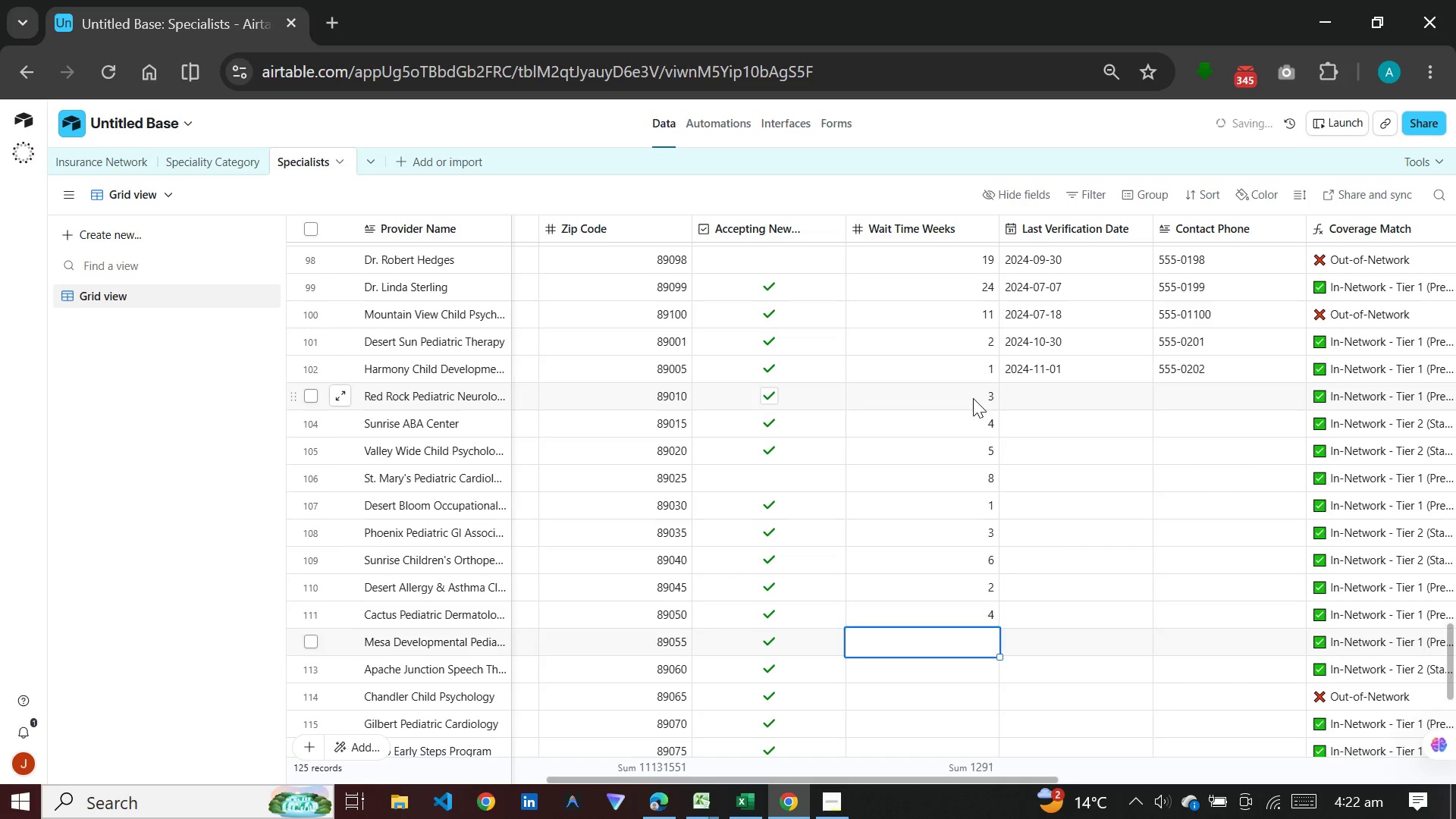 
key(Enter)
 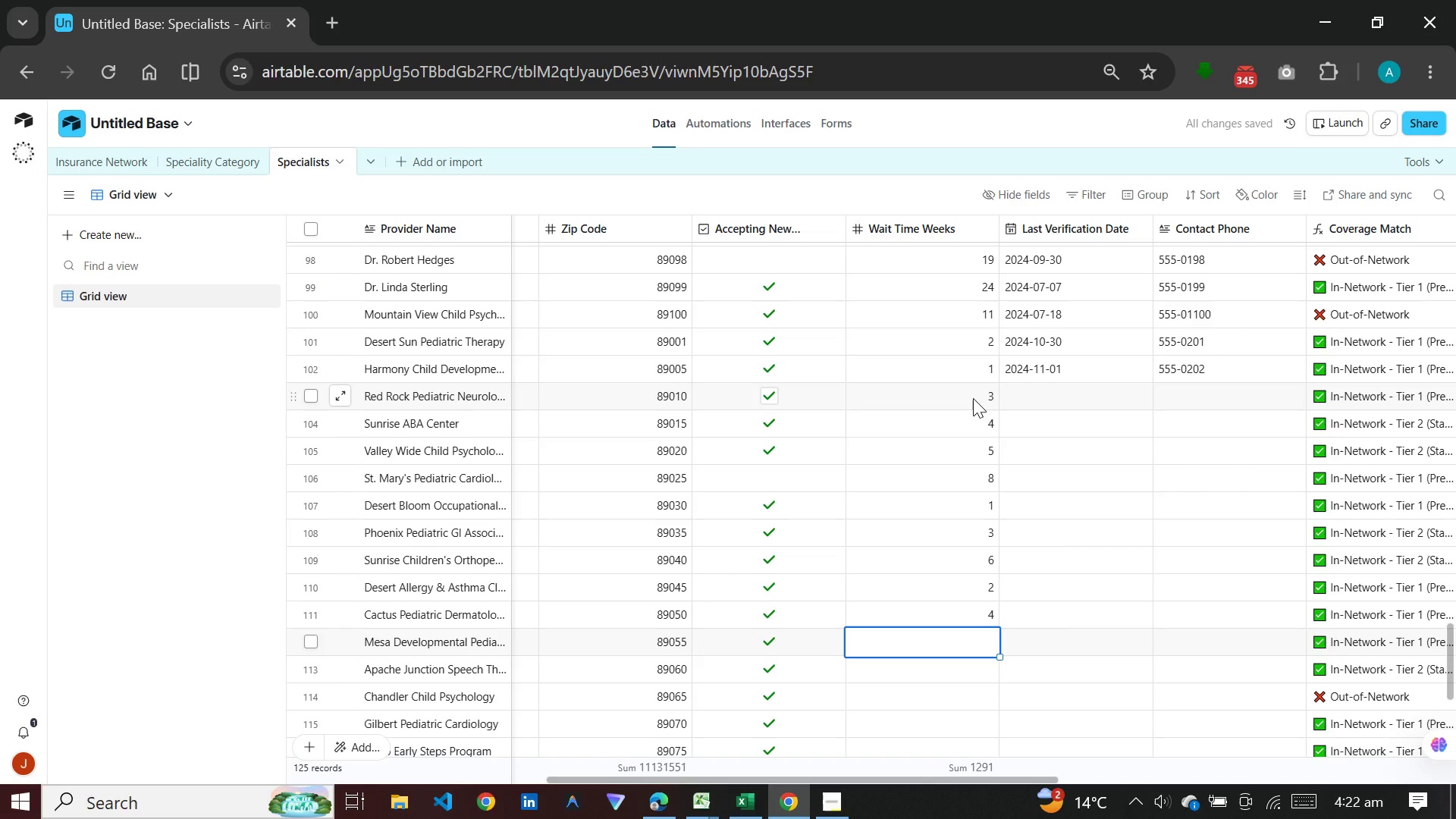 
wait(7.27)
 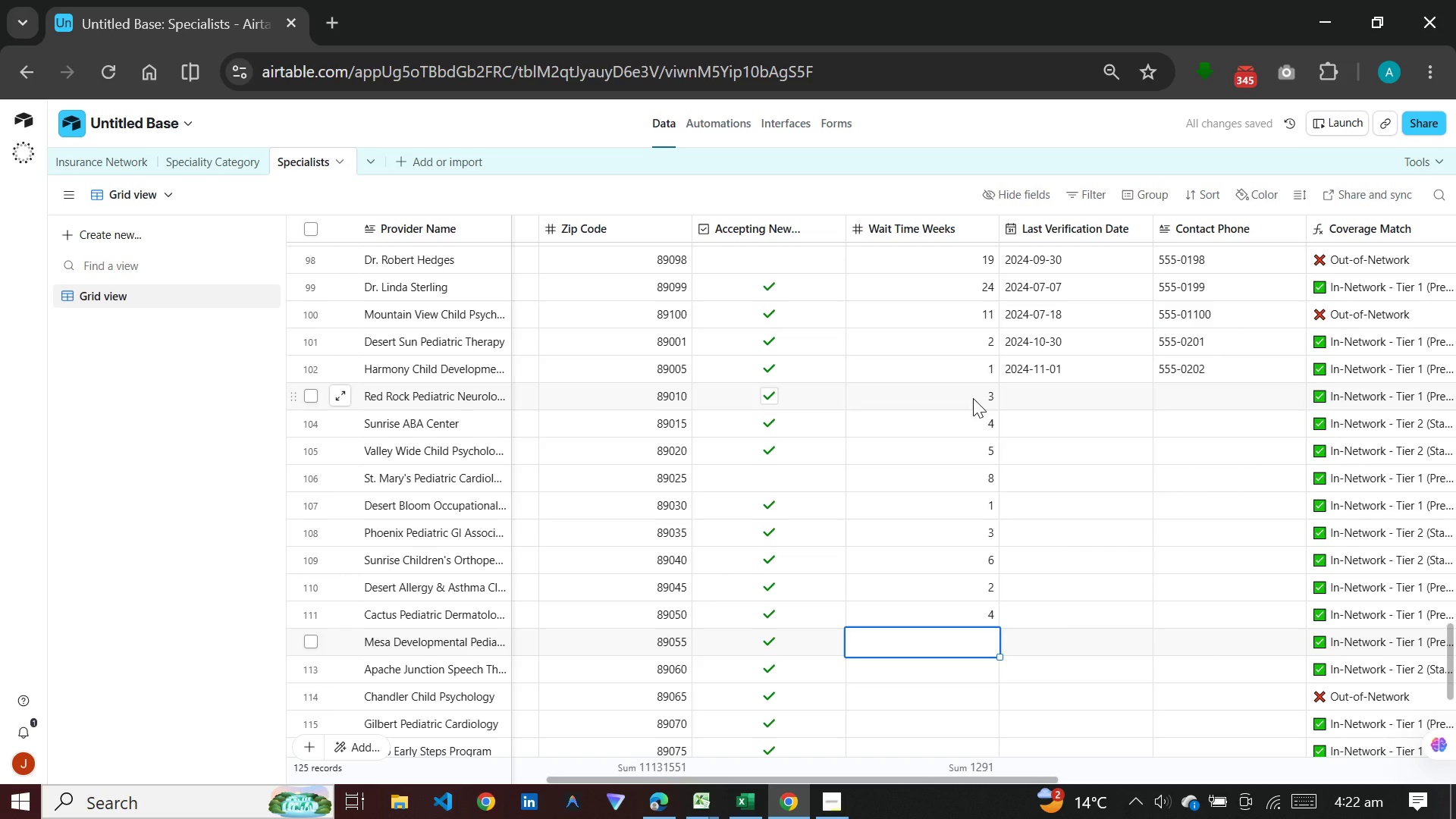 
key(7)
 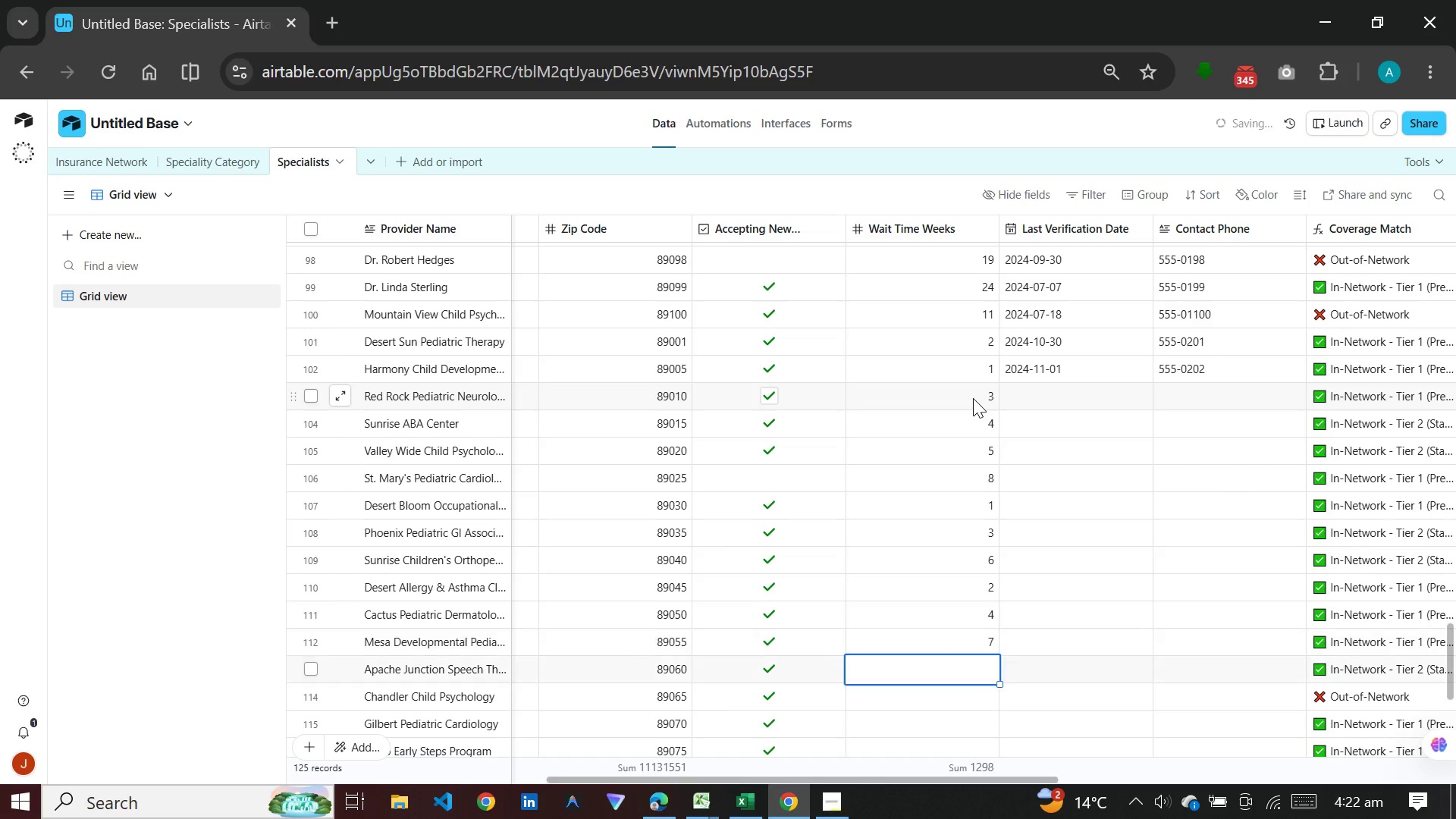 
key(Enter)
 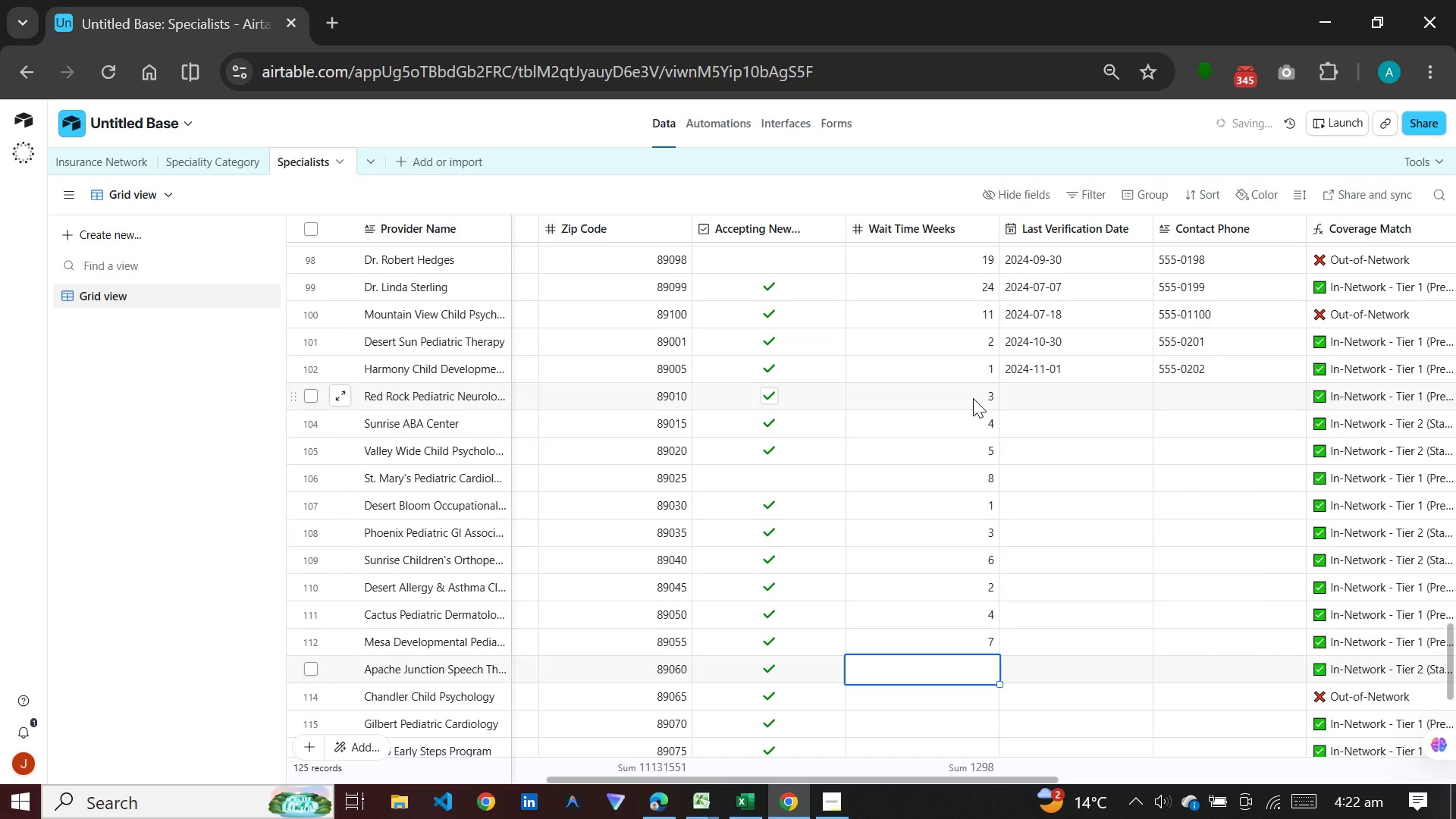 
key(2)
 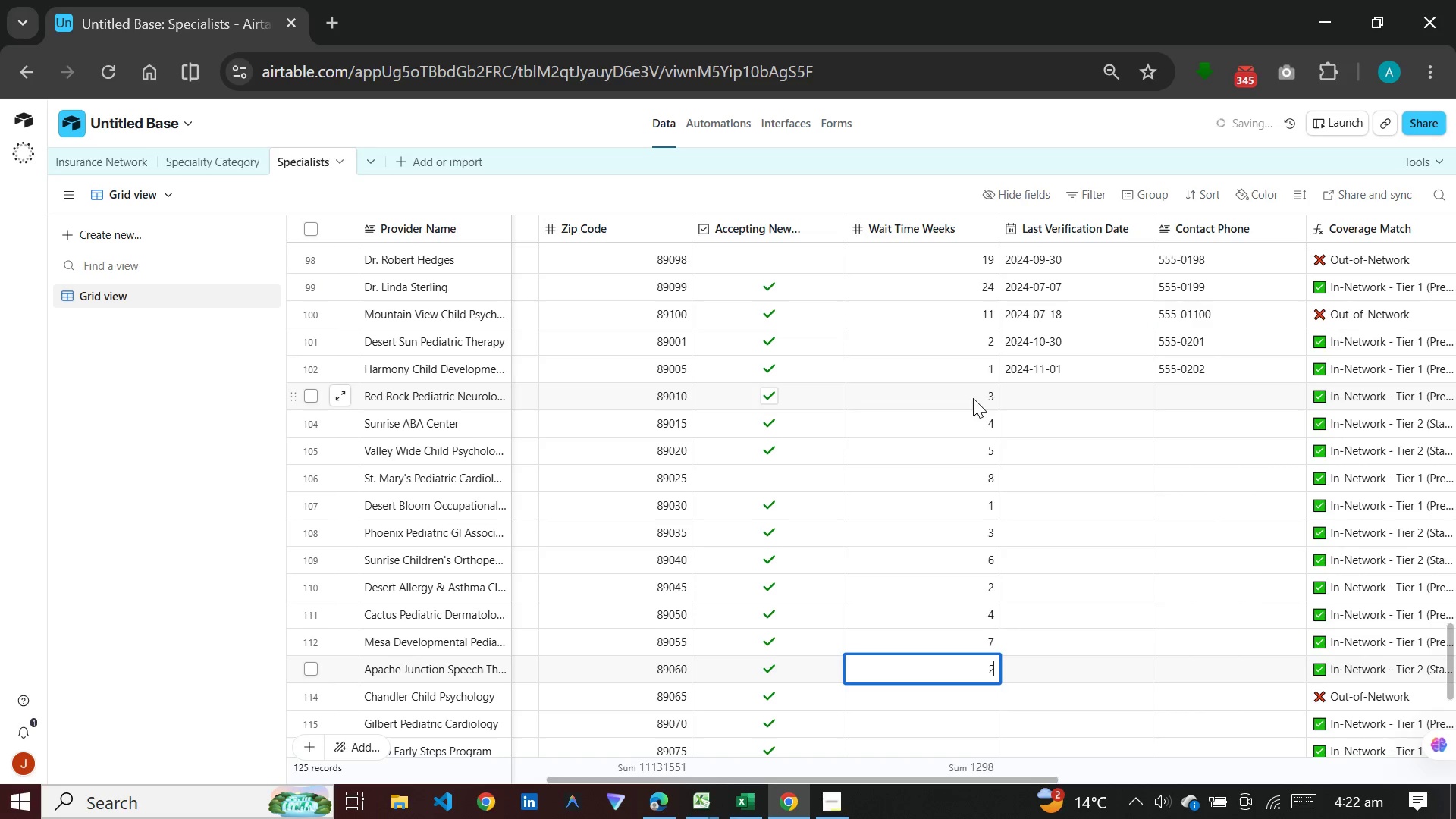 
key(Enter)
 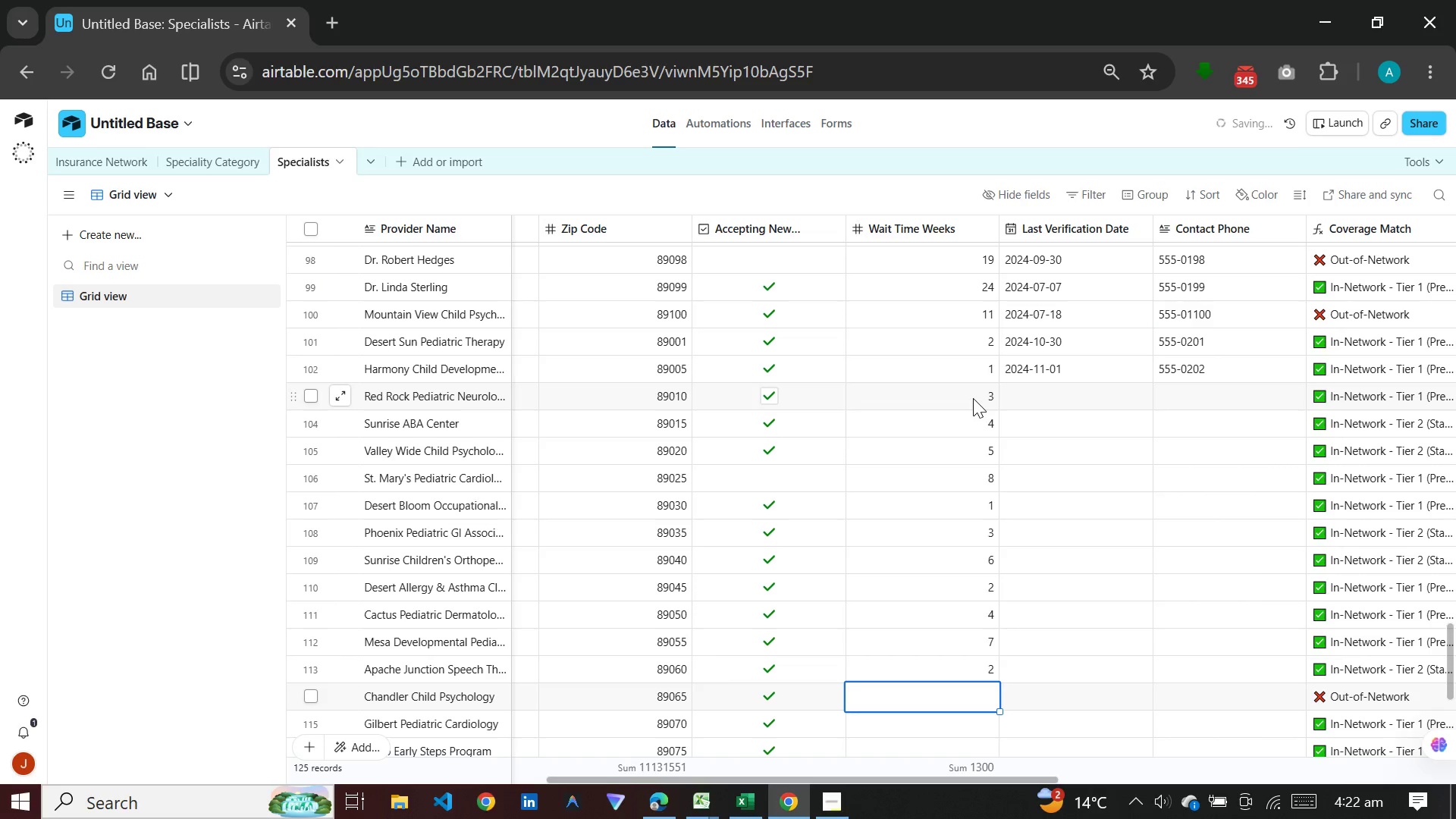 
type(10)
 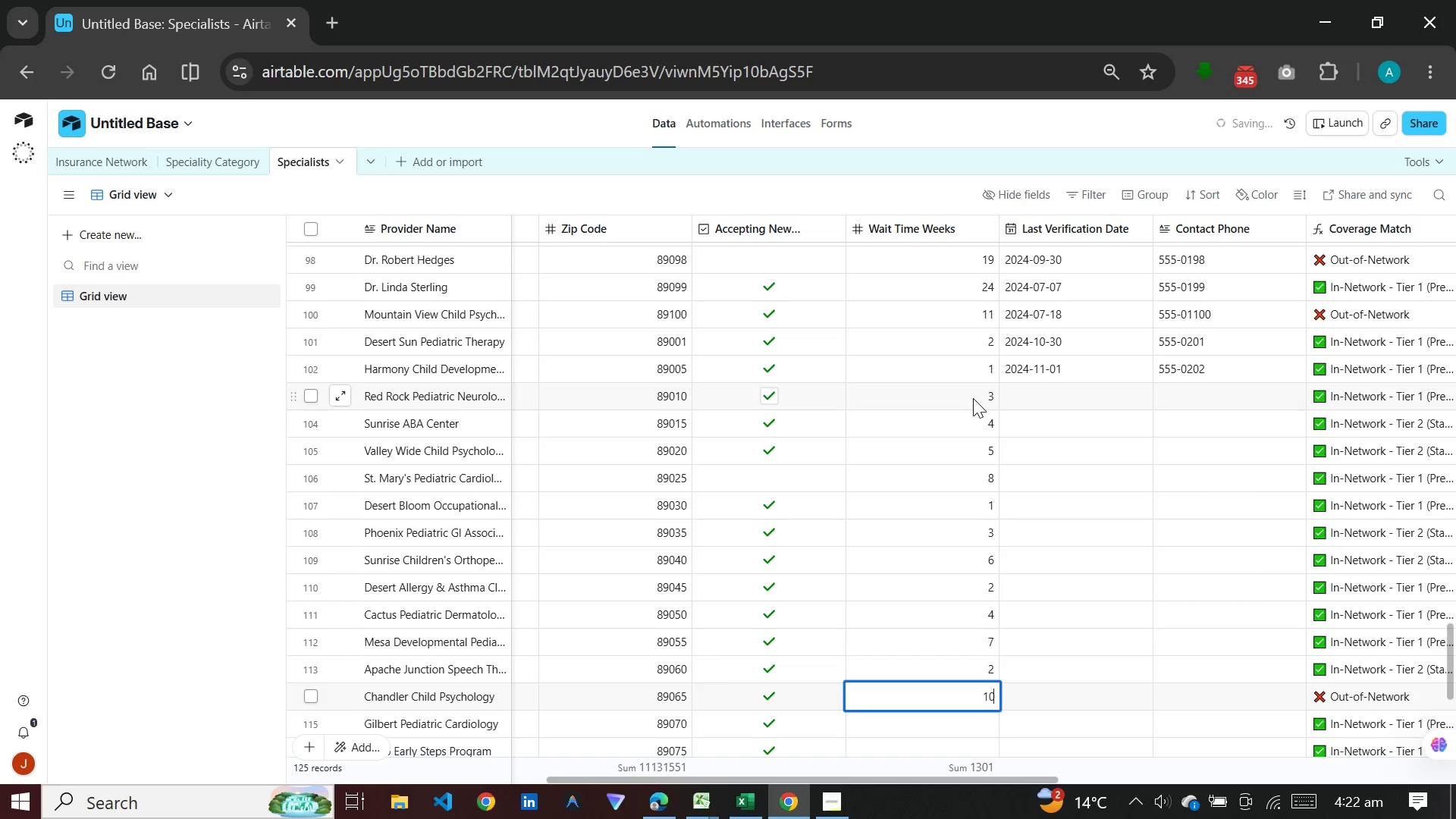 
key(Enter)
 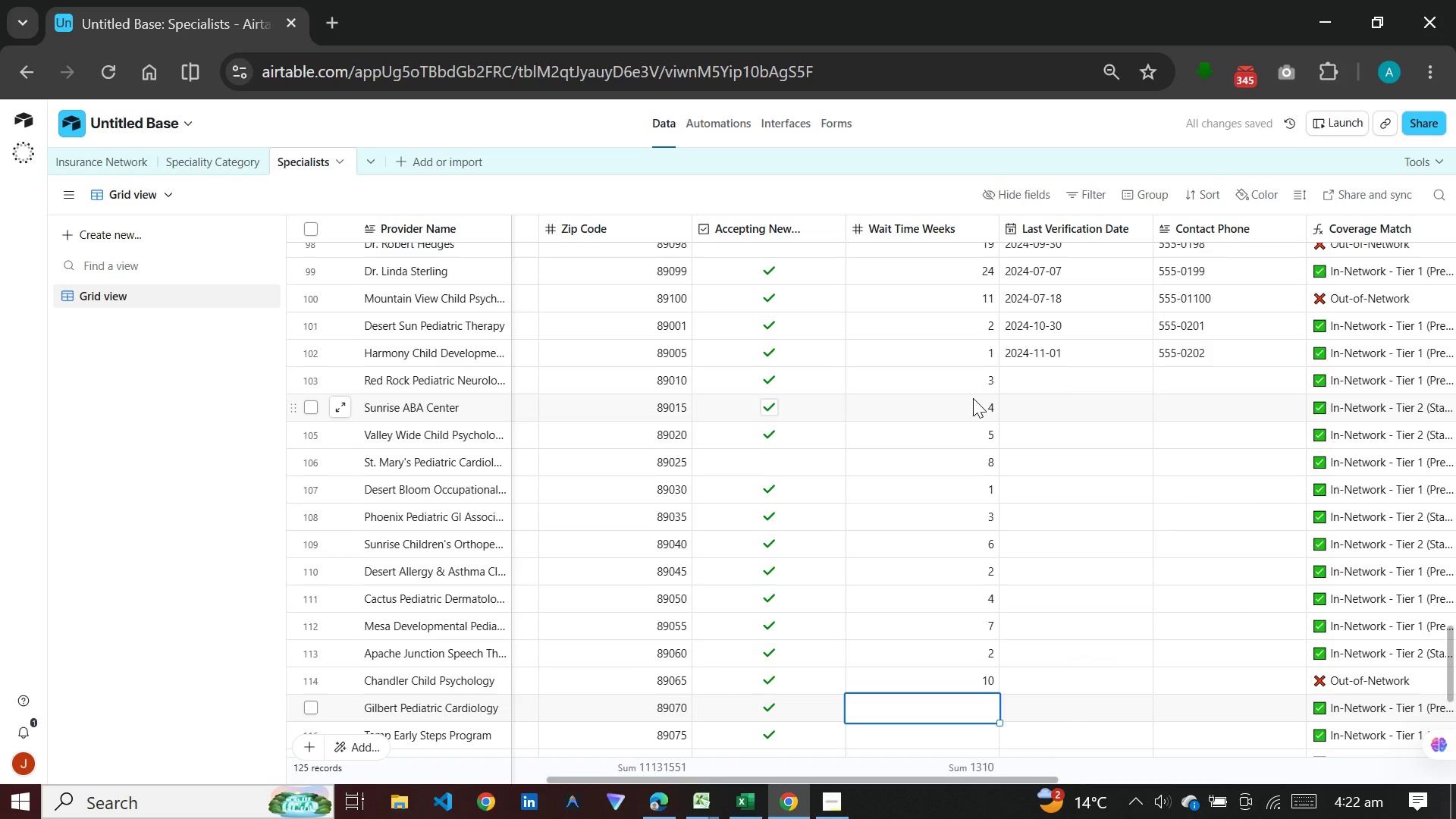 
key(3)
 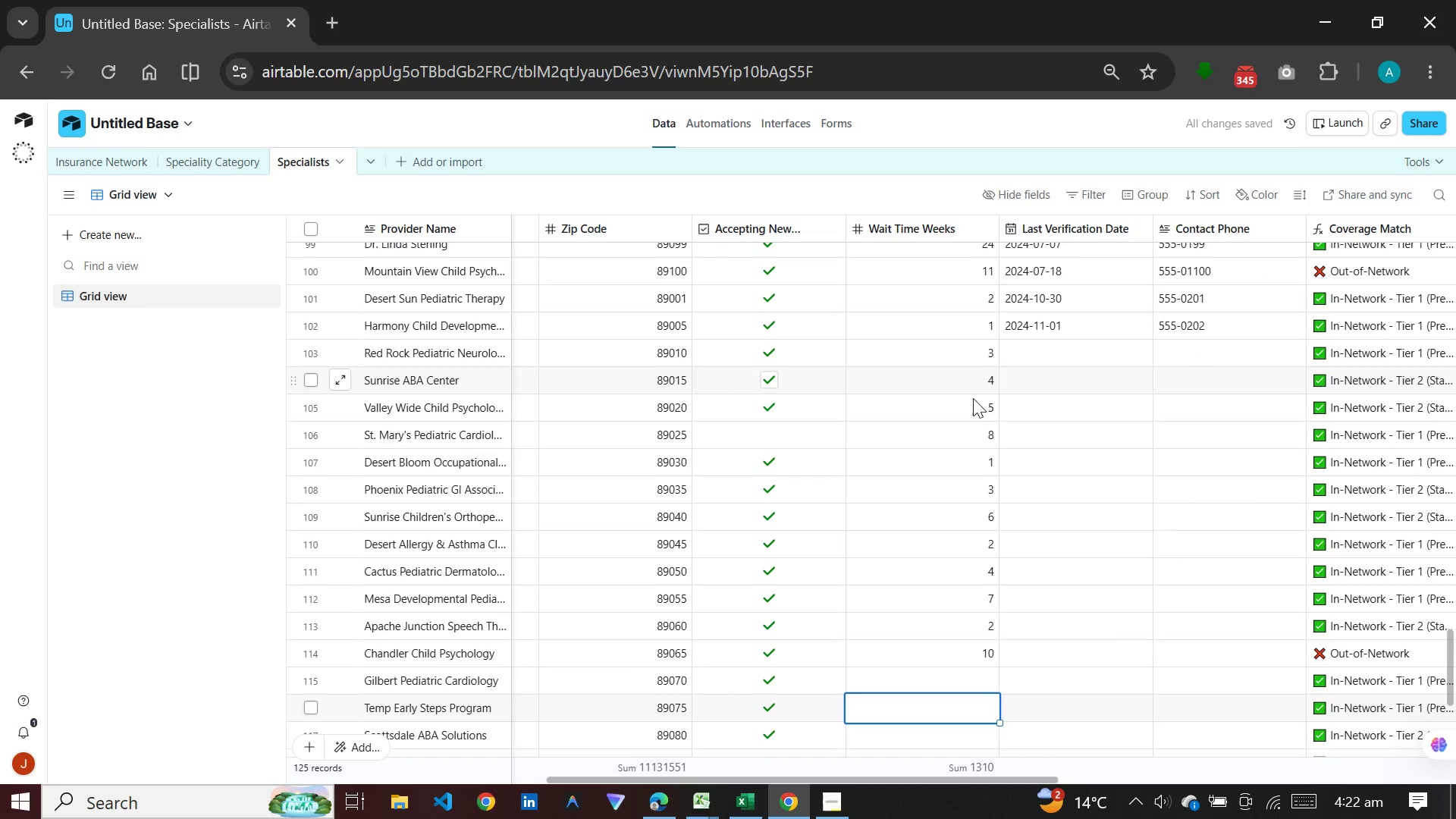 
key(Enter)
 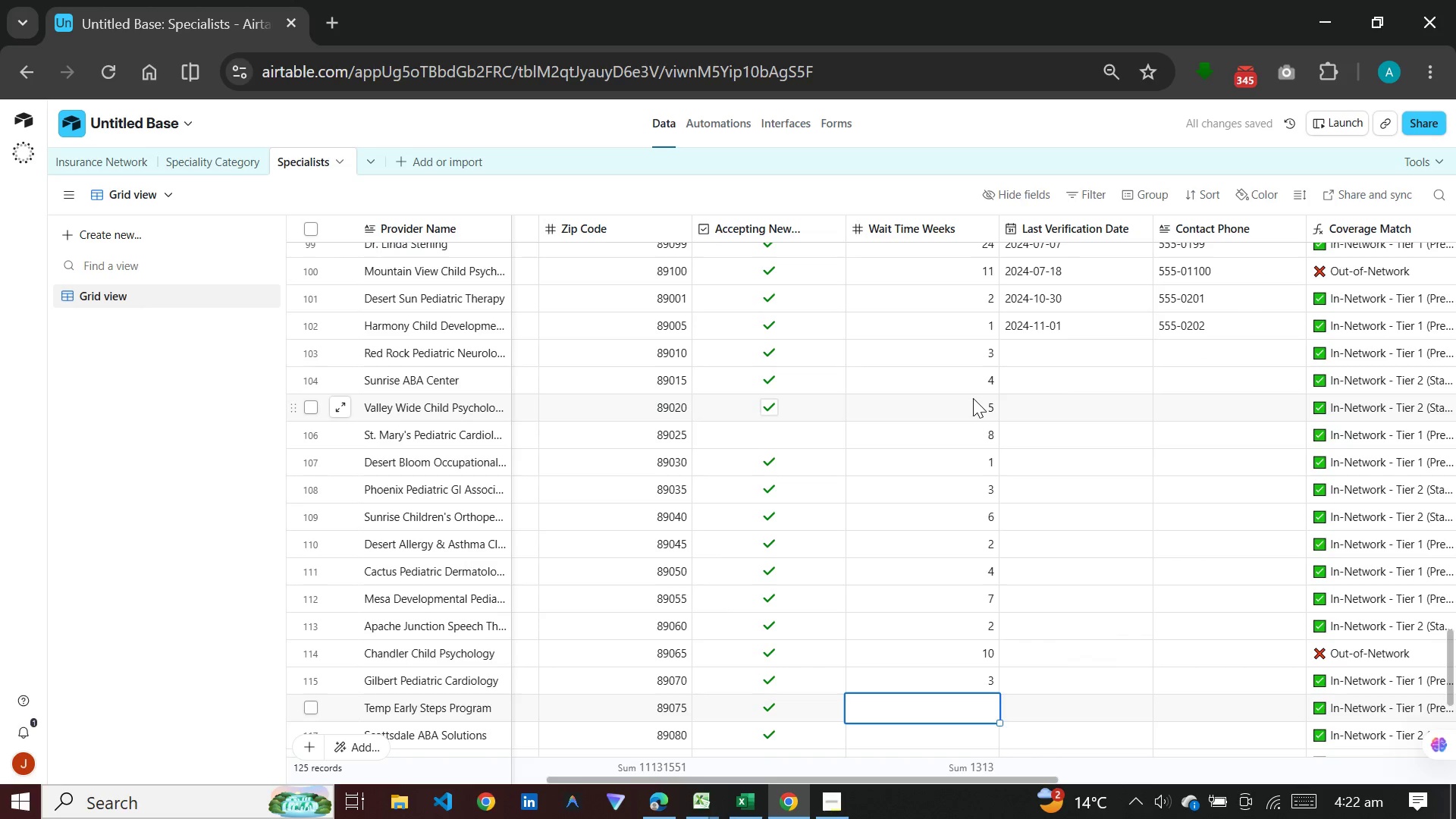 
key(1)
 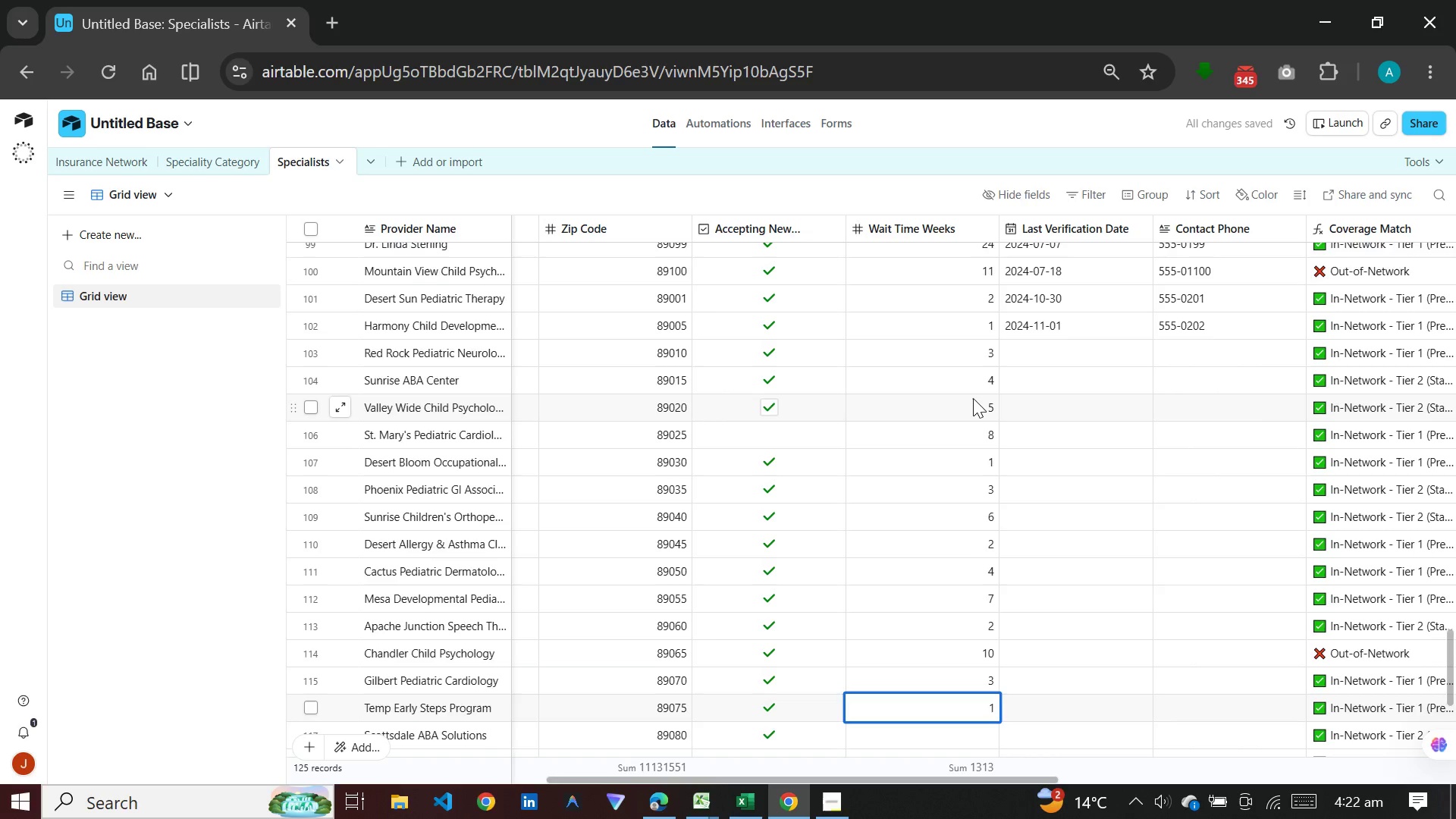 
key(Enter)
 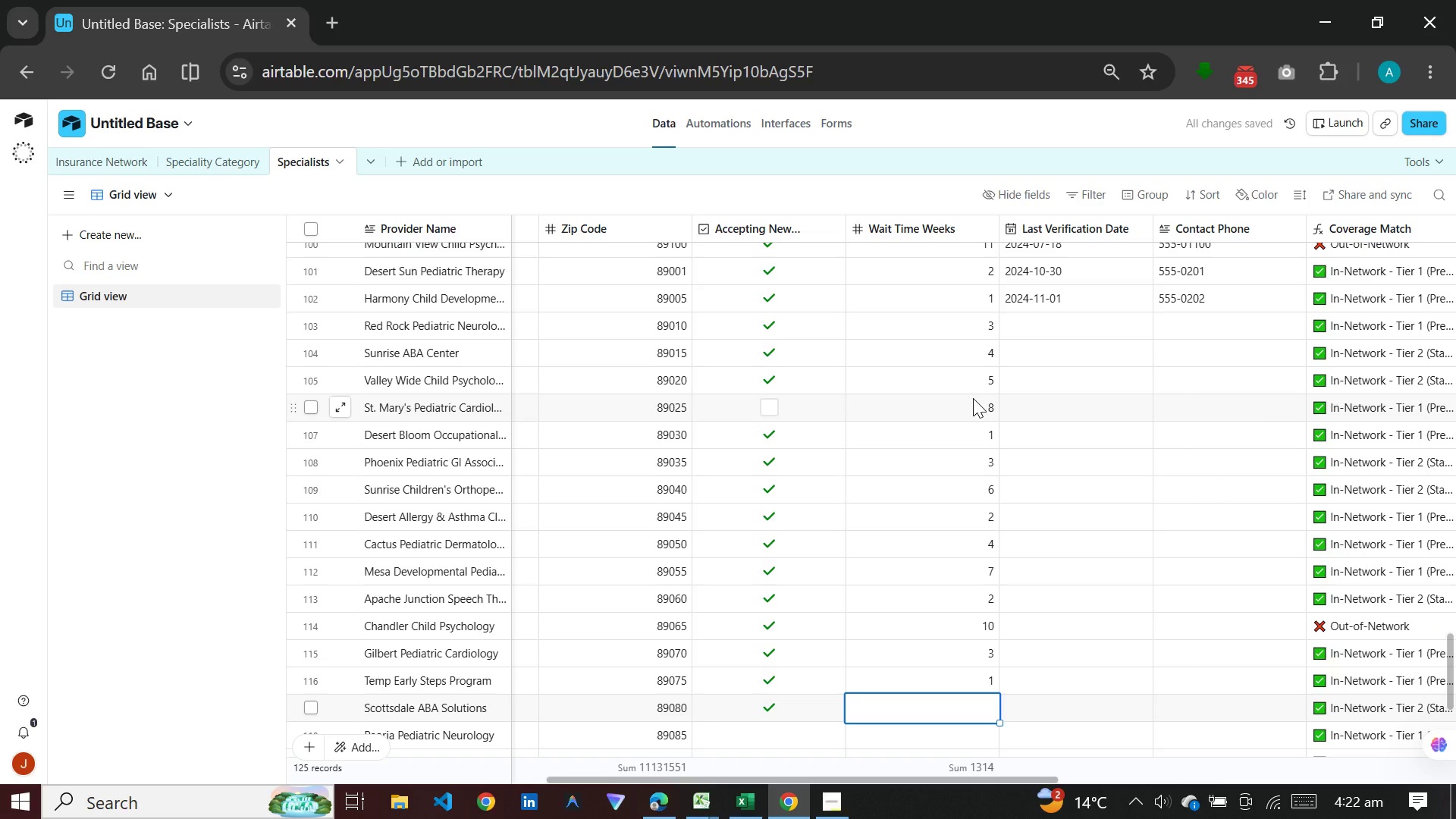 
wait(7.59)
 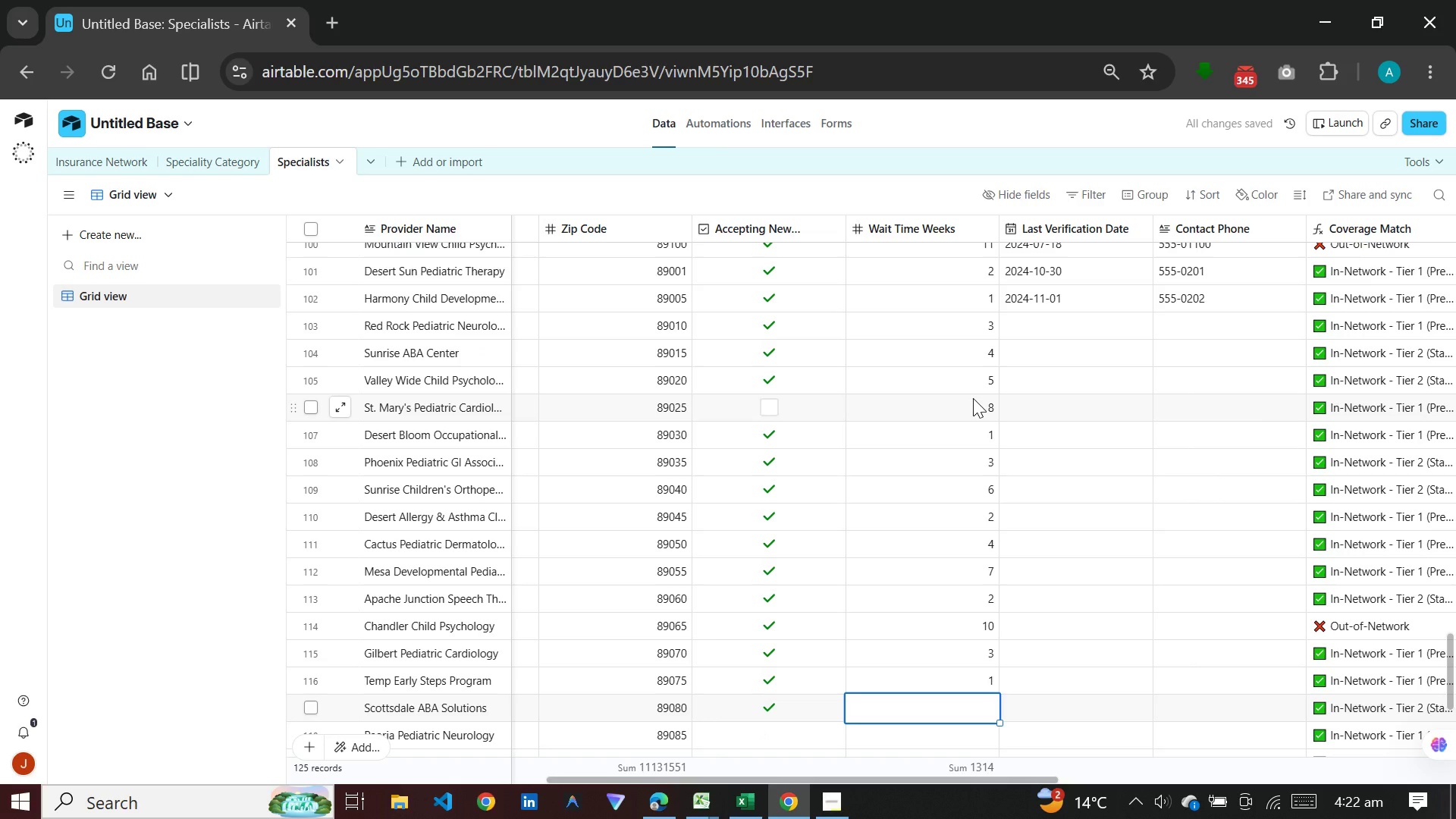 
key(5)
 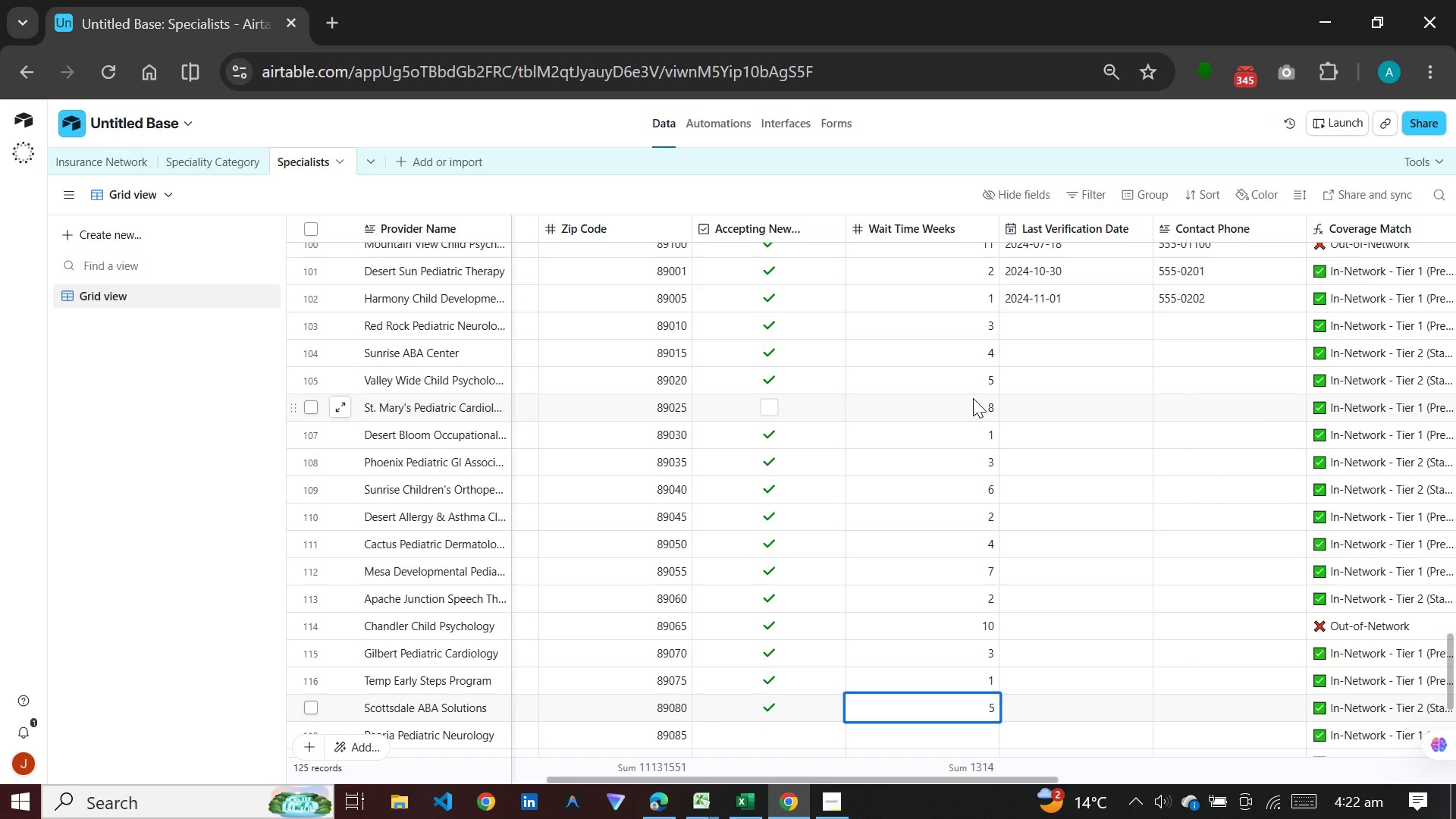 
key(Enter)
 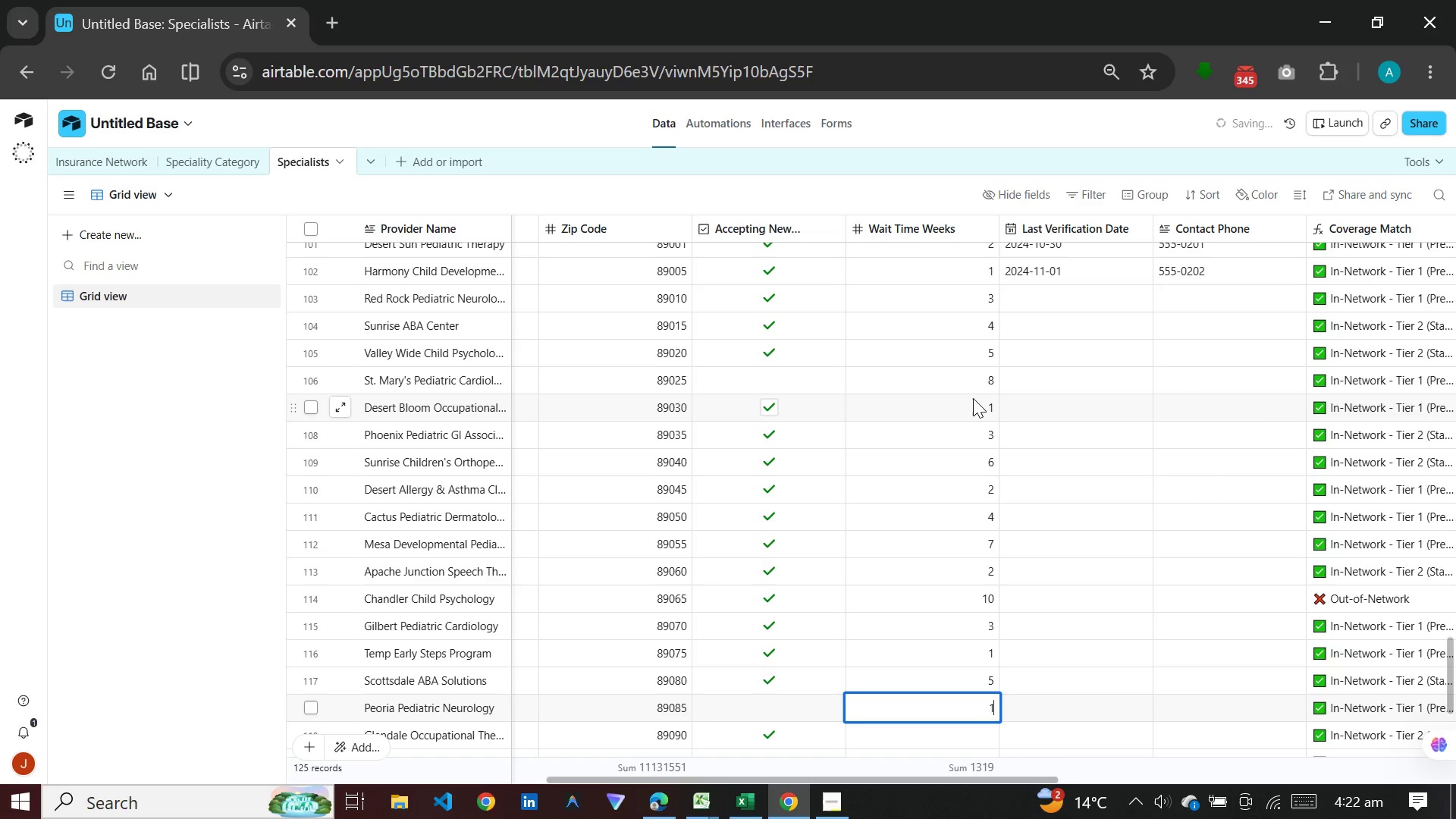 
type(12)
 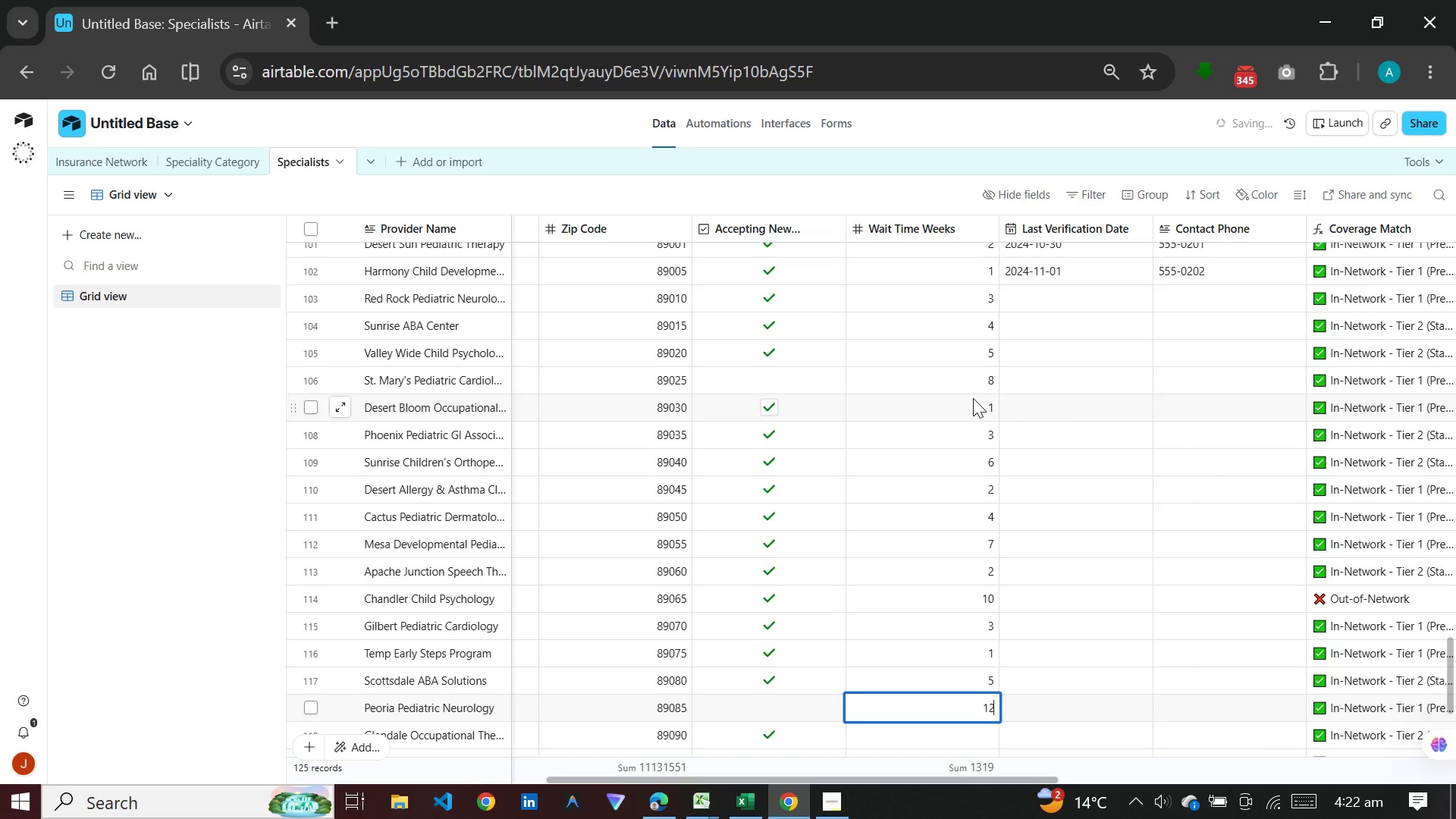 
key(Enter)
 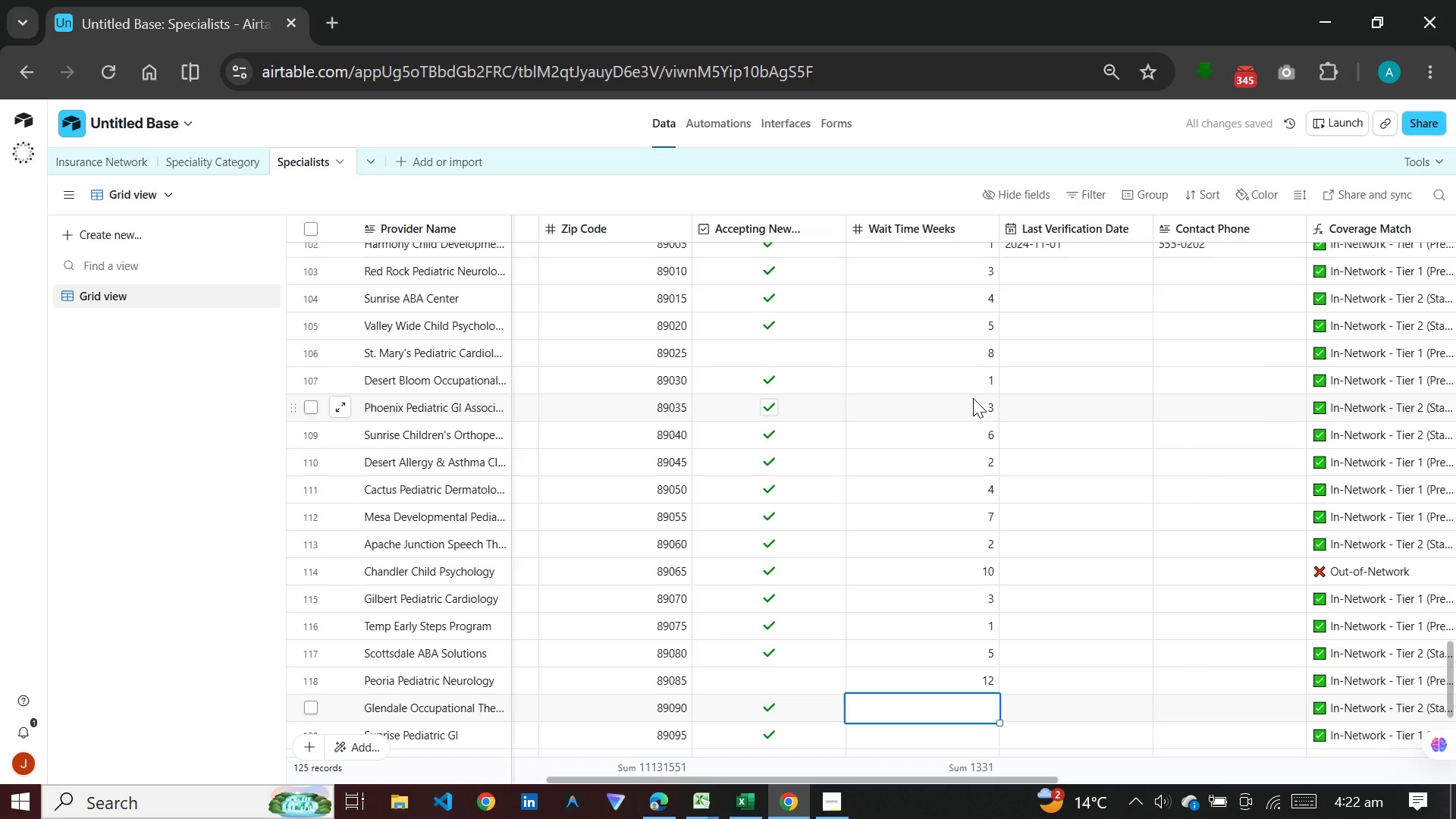 
key(2)
 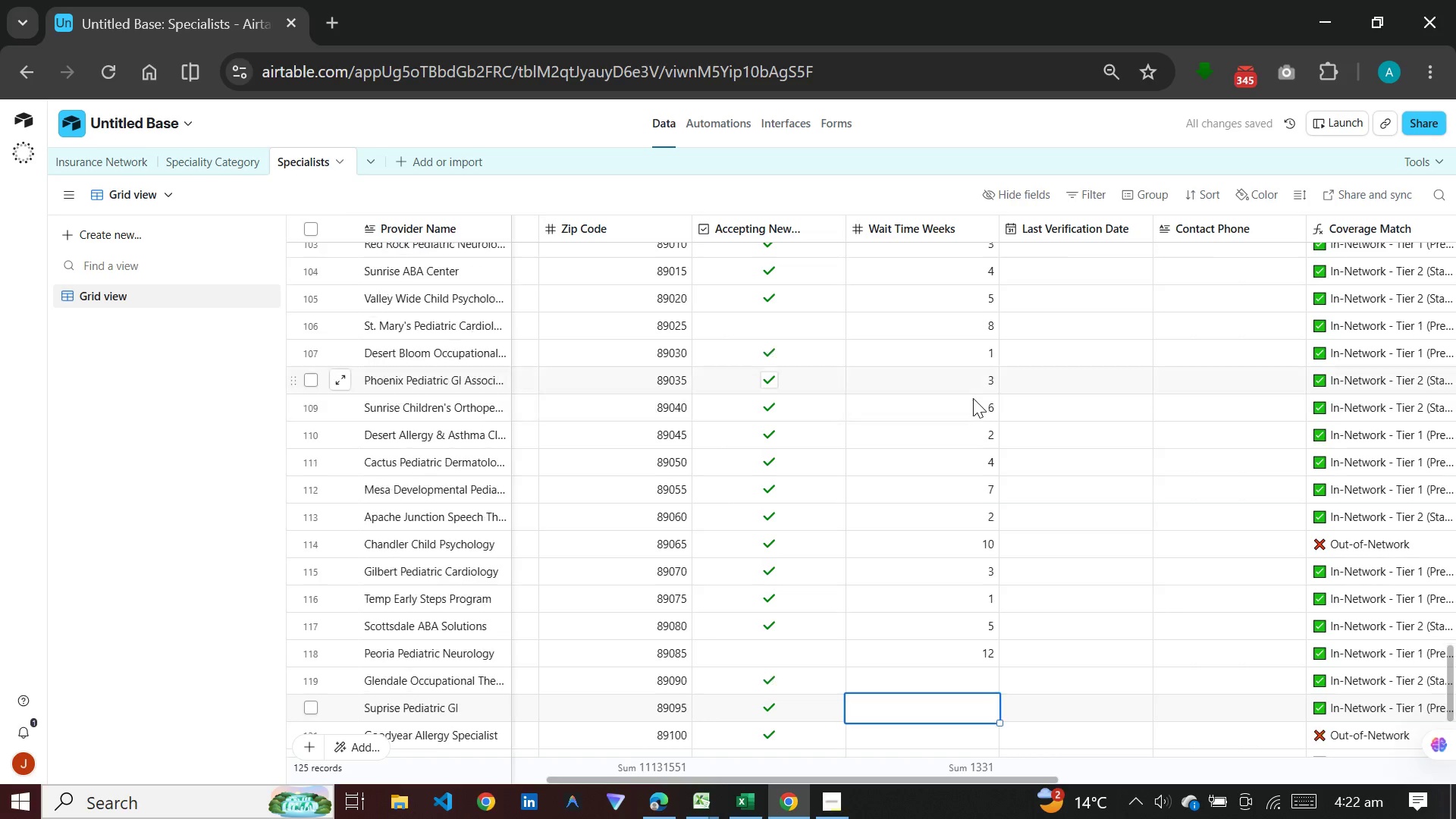 
key(Enter)
 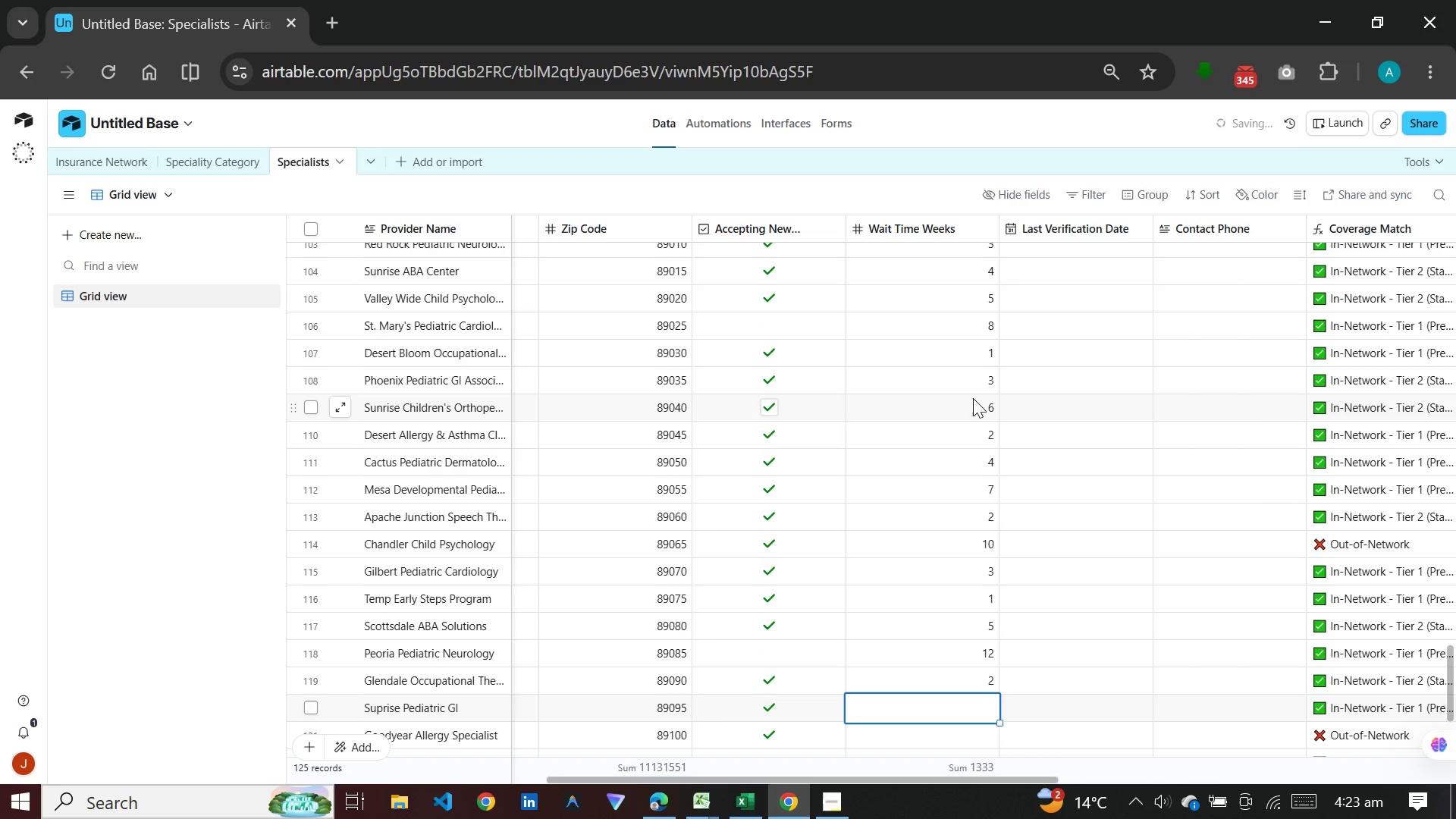 
key(4)
 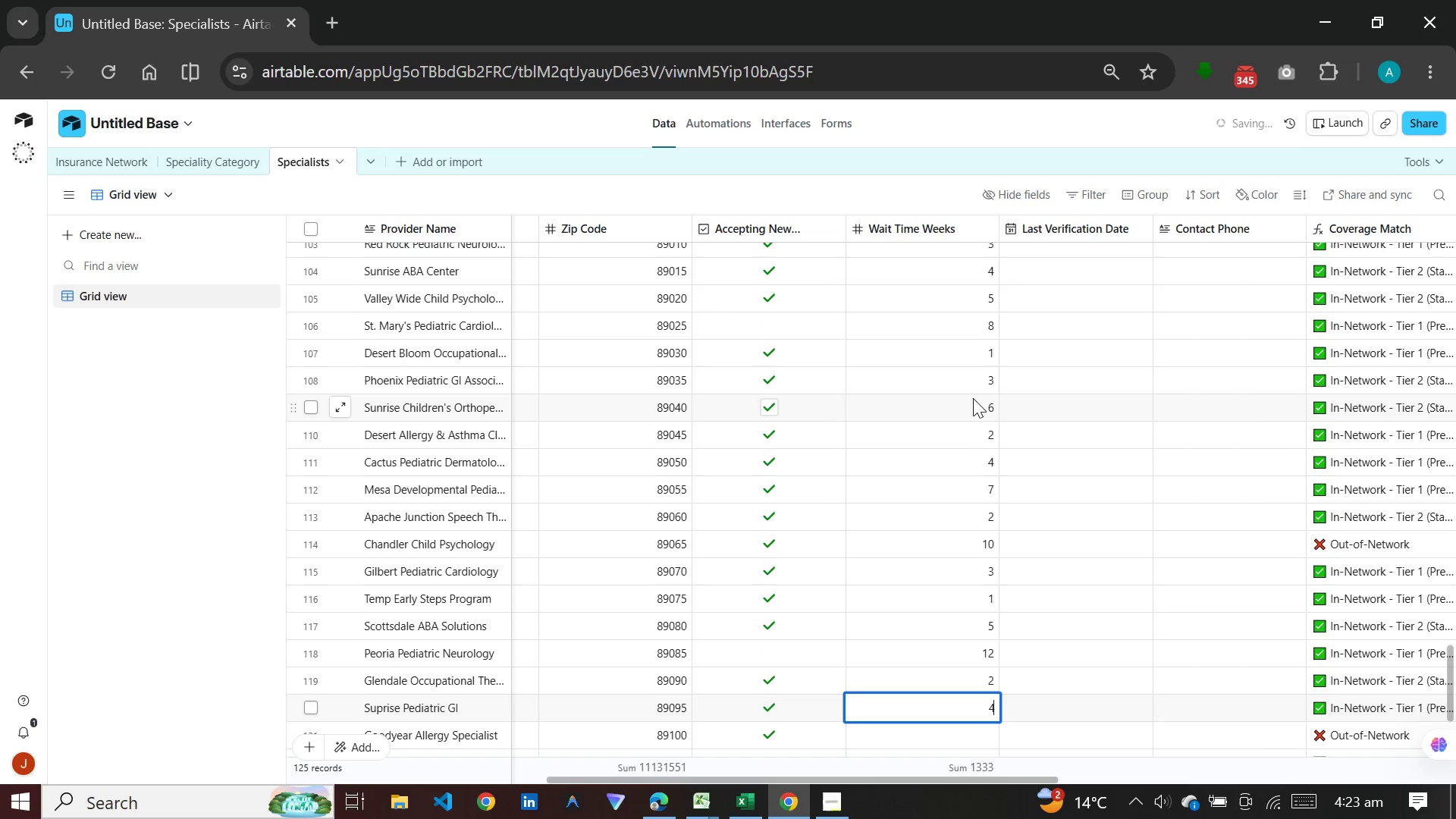 
key(Enter)
 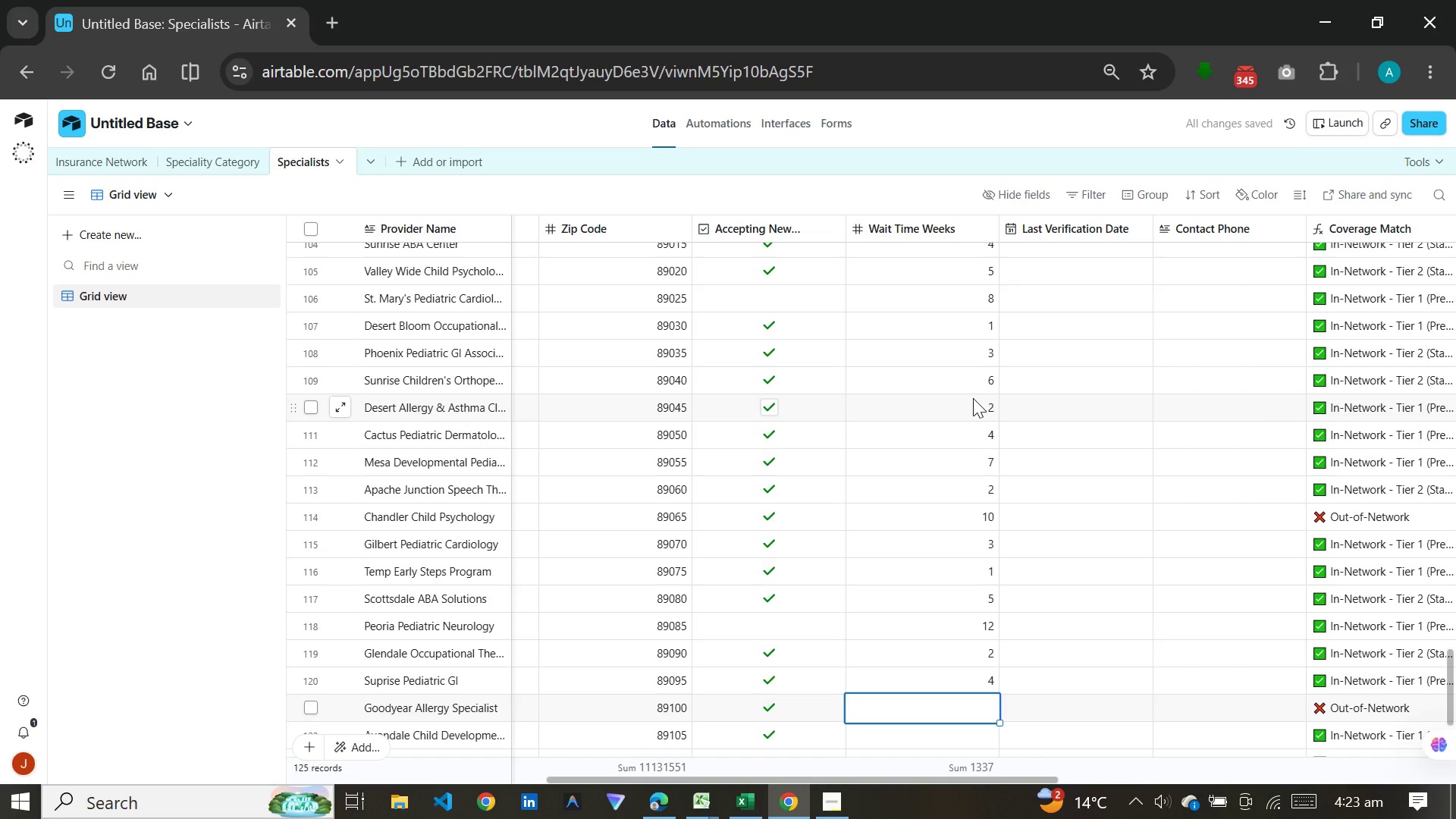 
wait(9.58)
 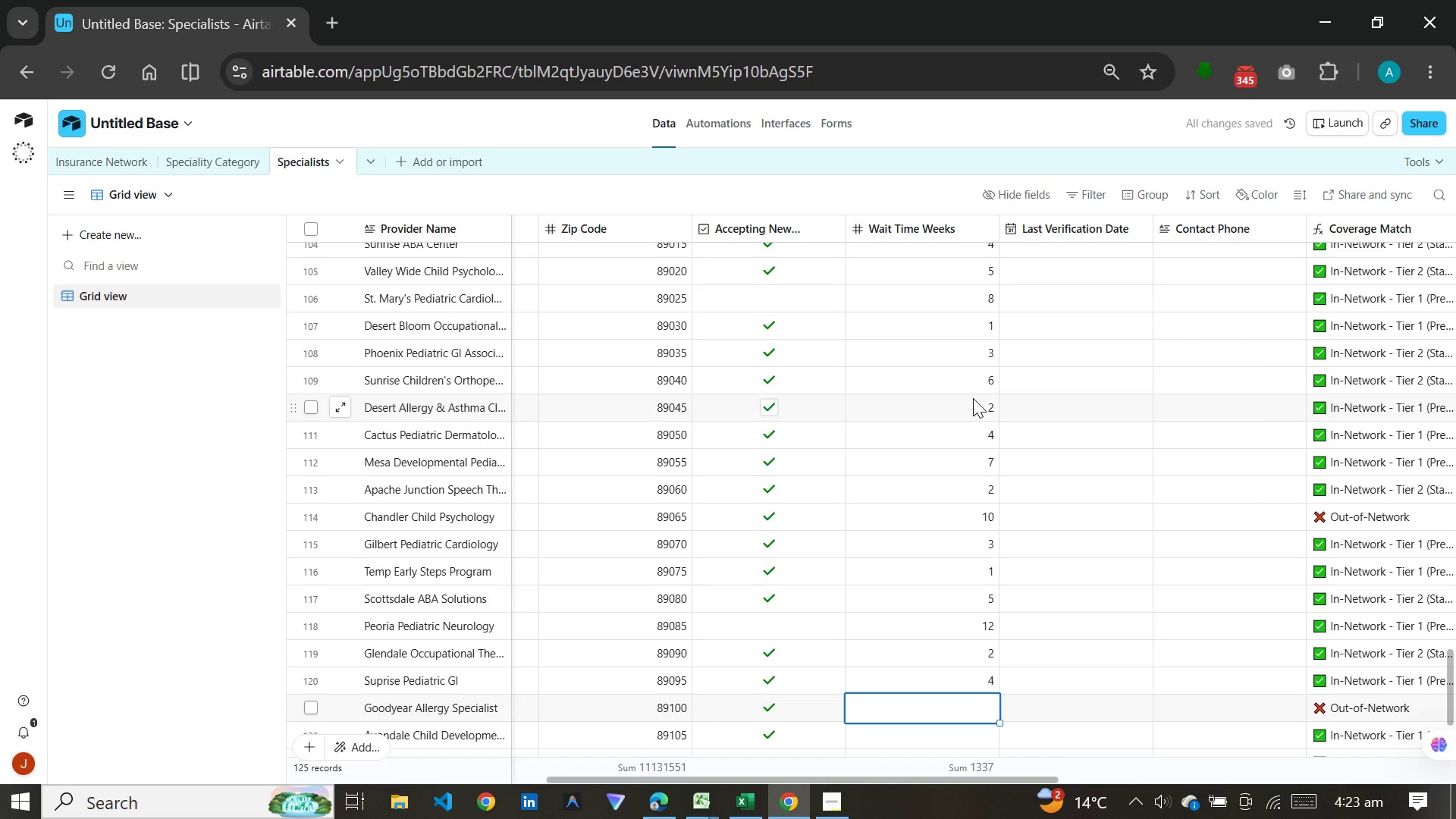 
key(8)
 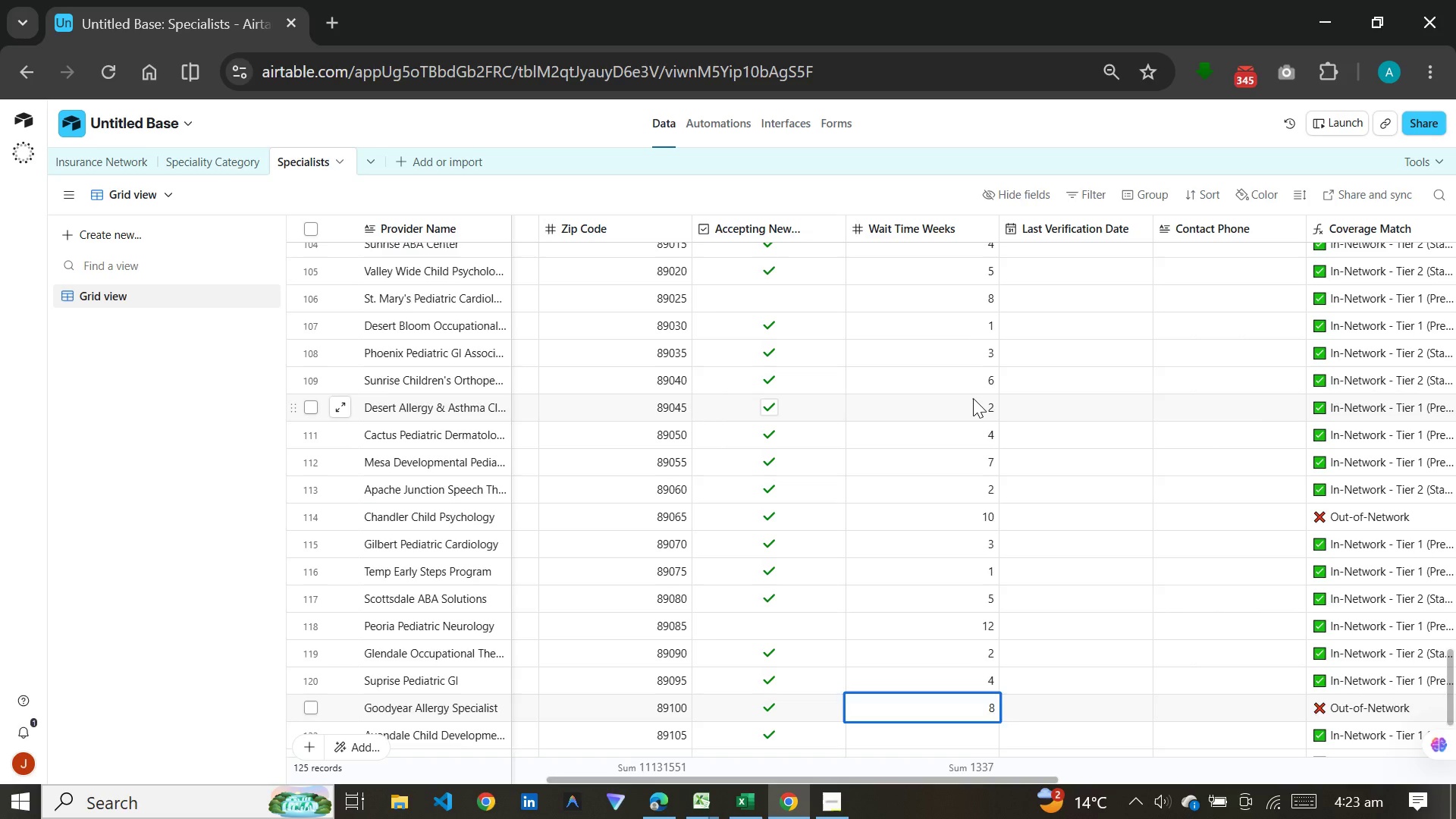 
key(Enter)
 